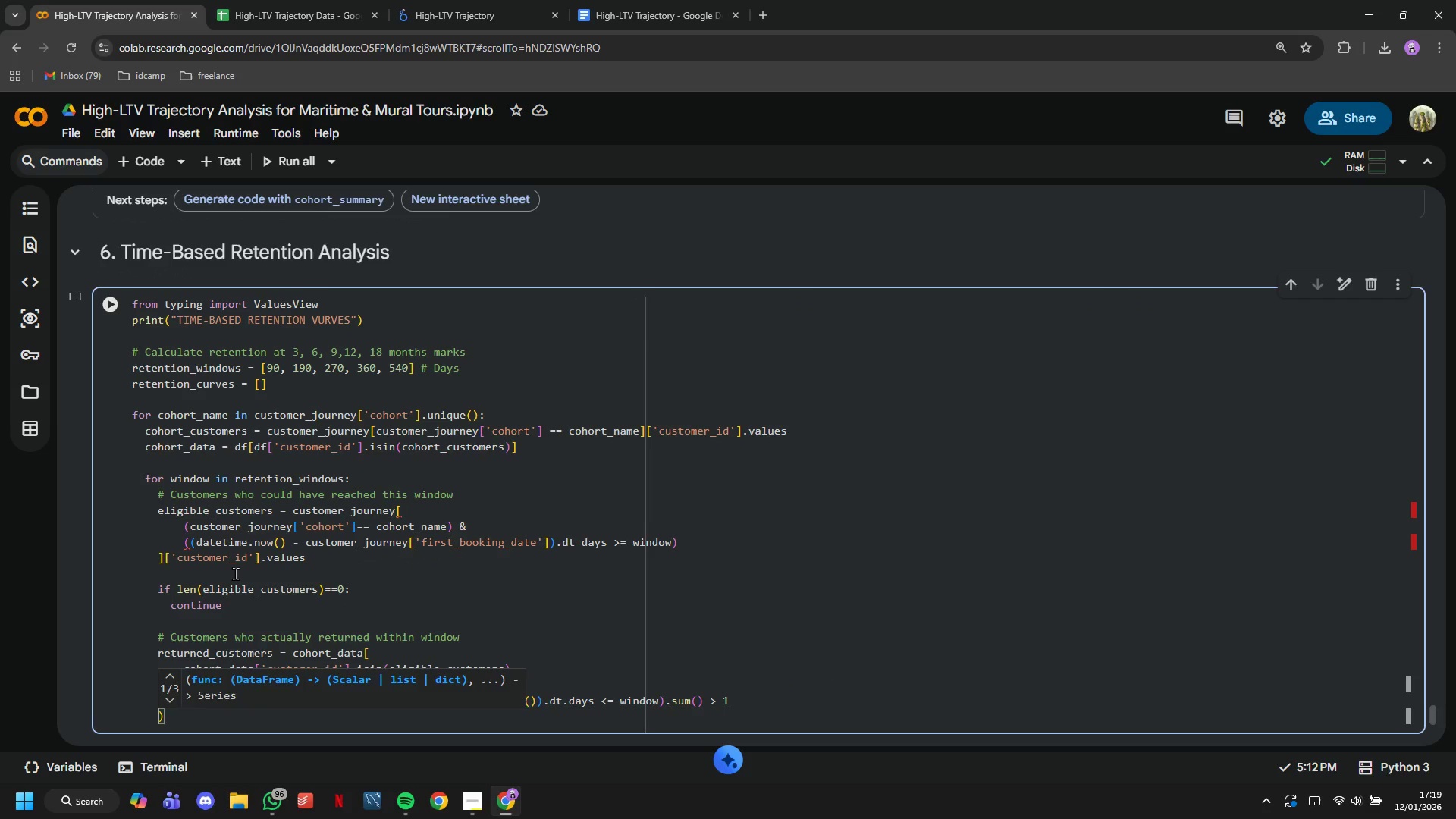 
key(ArrowRight)
 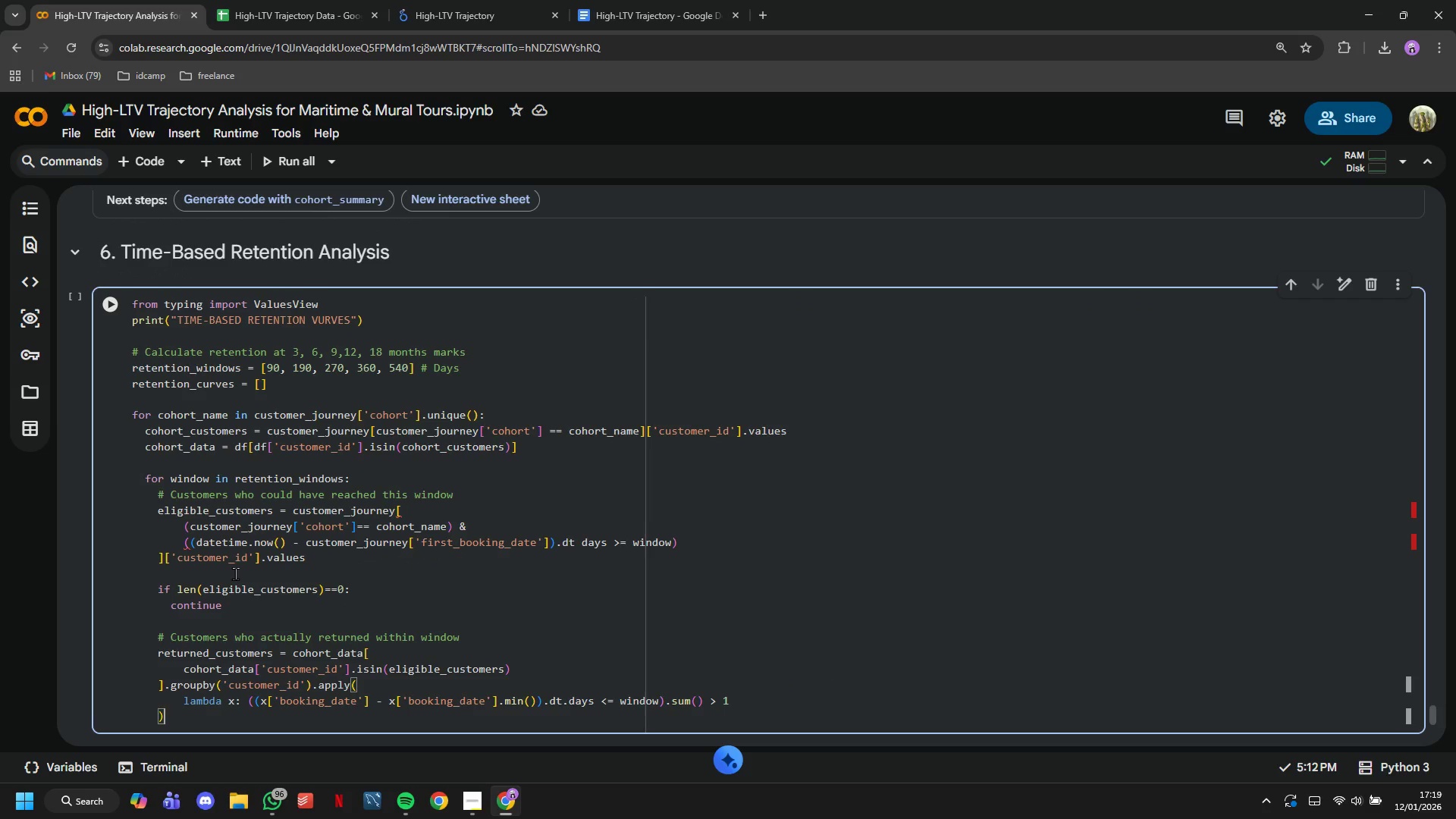 
type(.sum()
 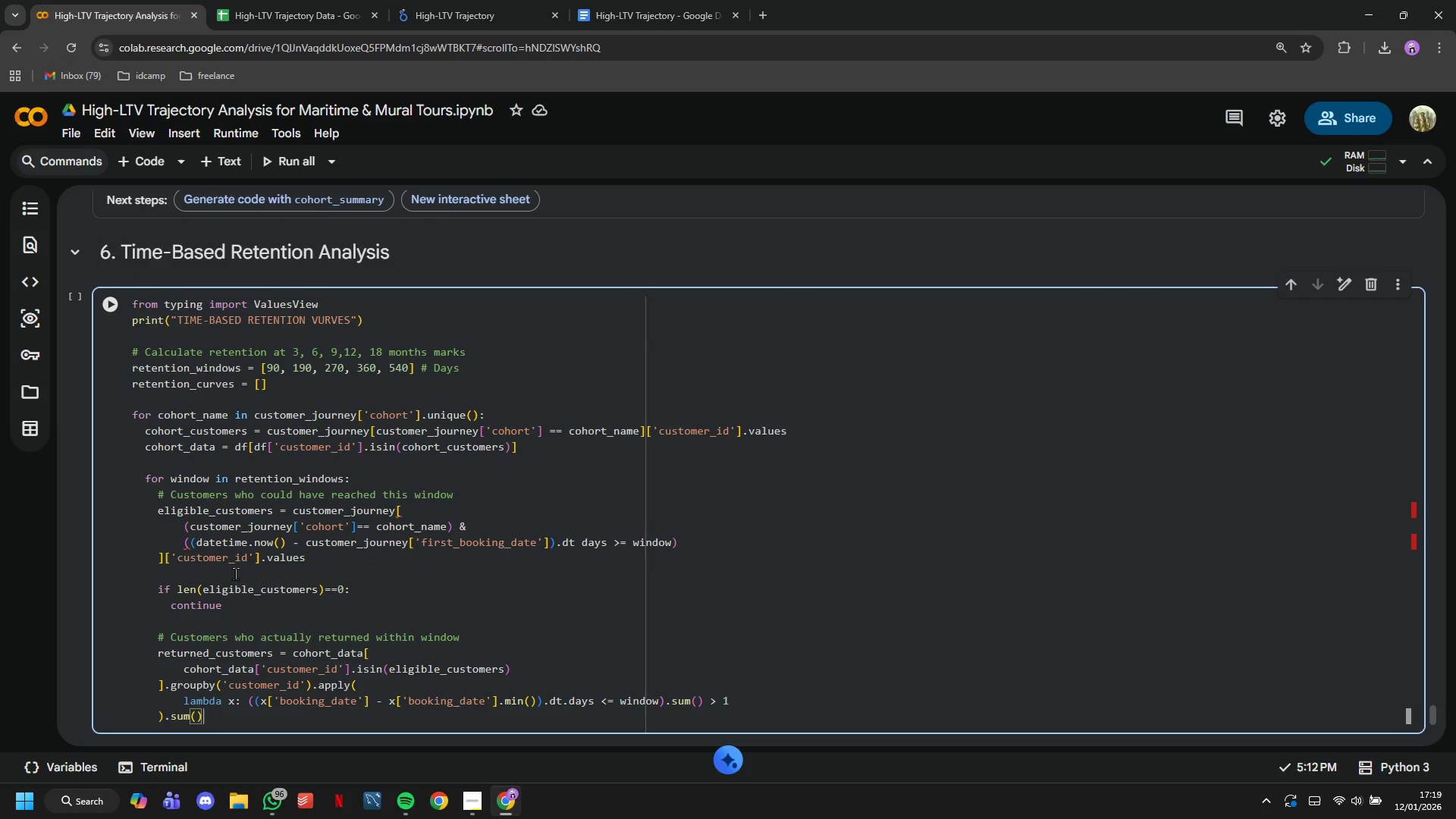 
key(ArrowRight)
 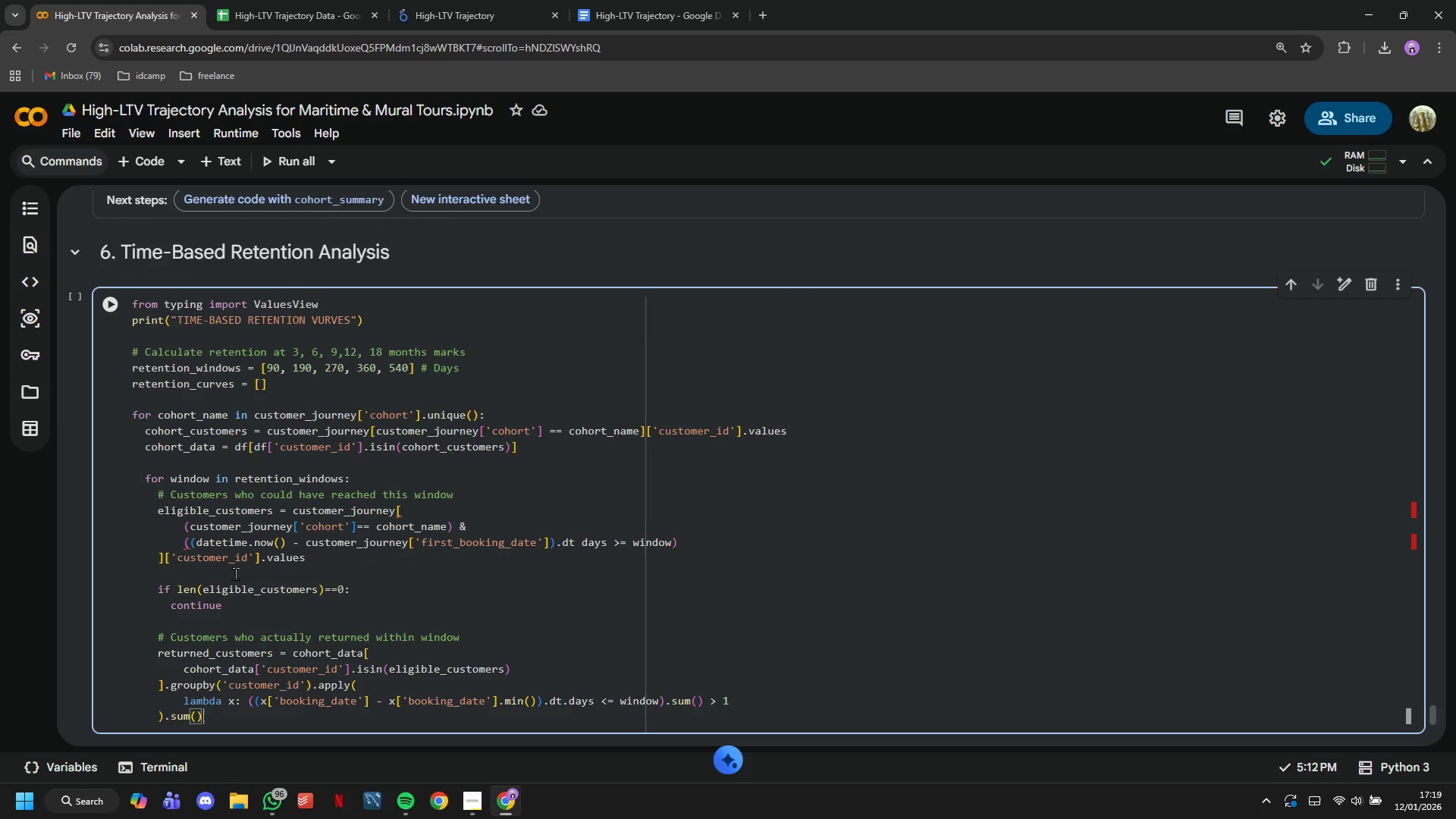 
key(Enter)
 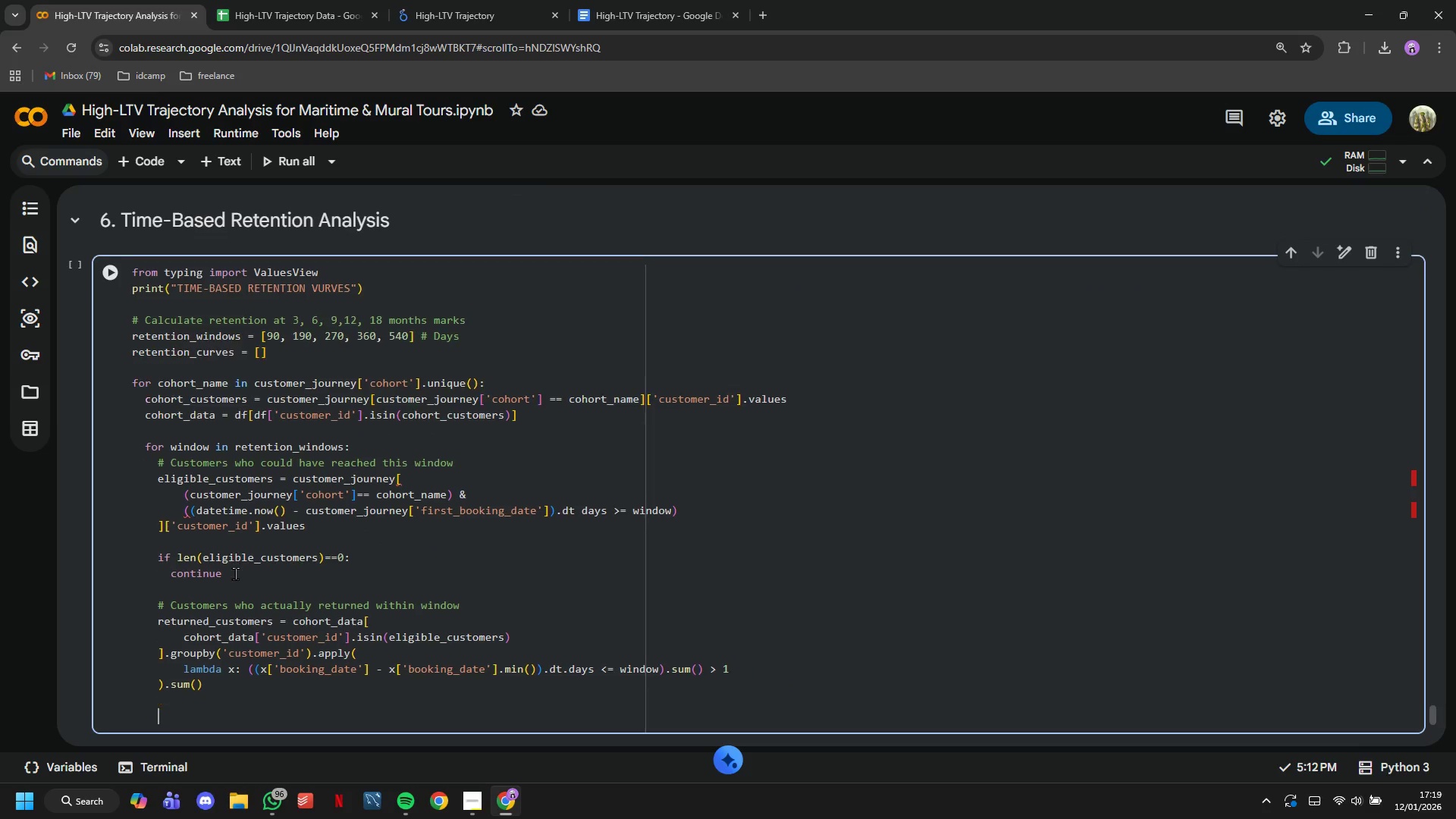 
key(Enter)
 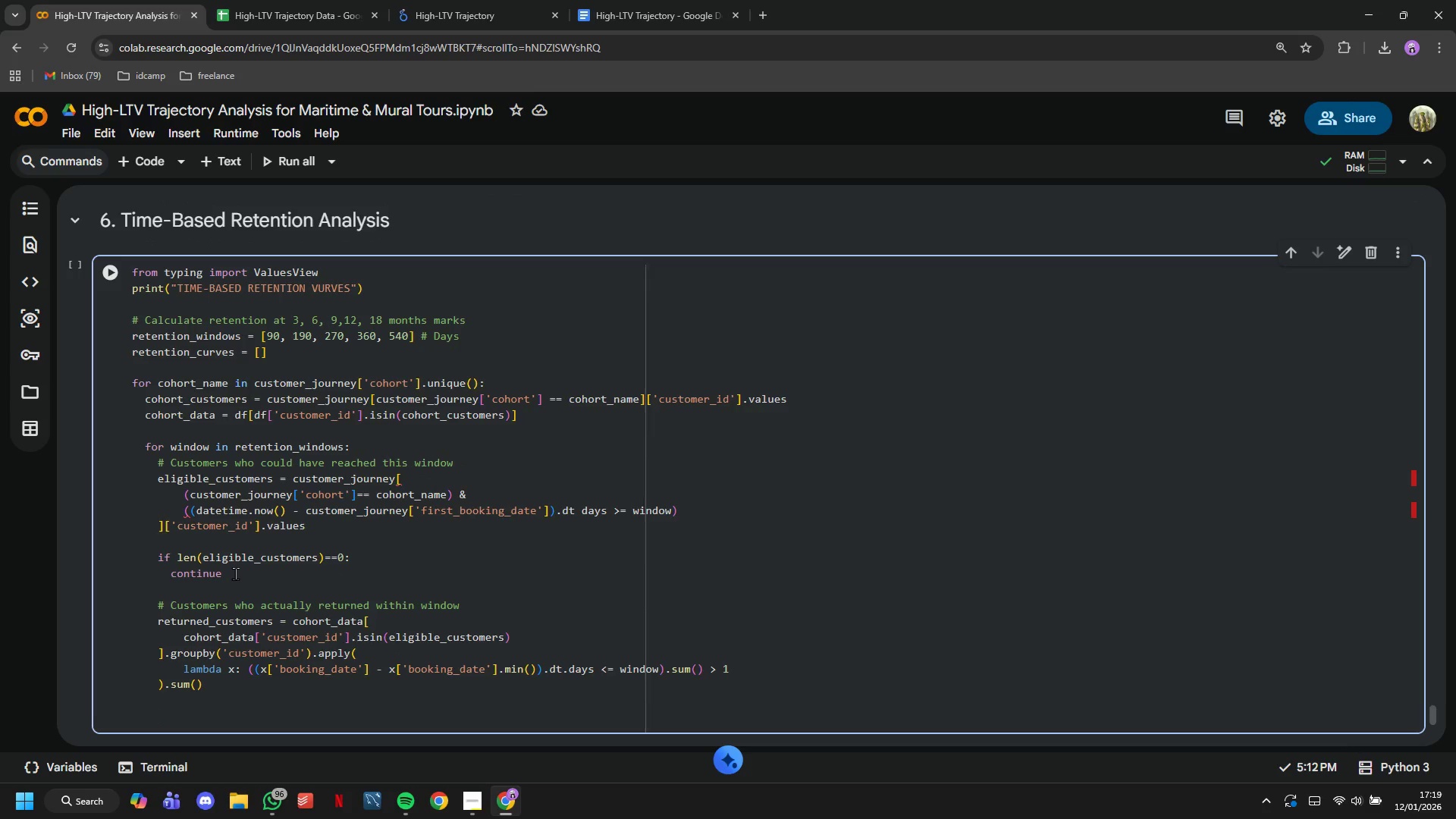 
type(retention_curves.append({)
 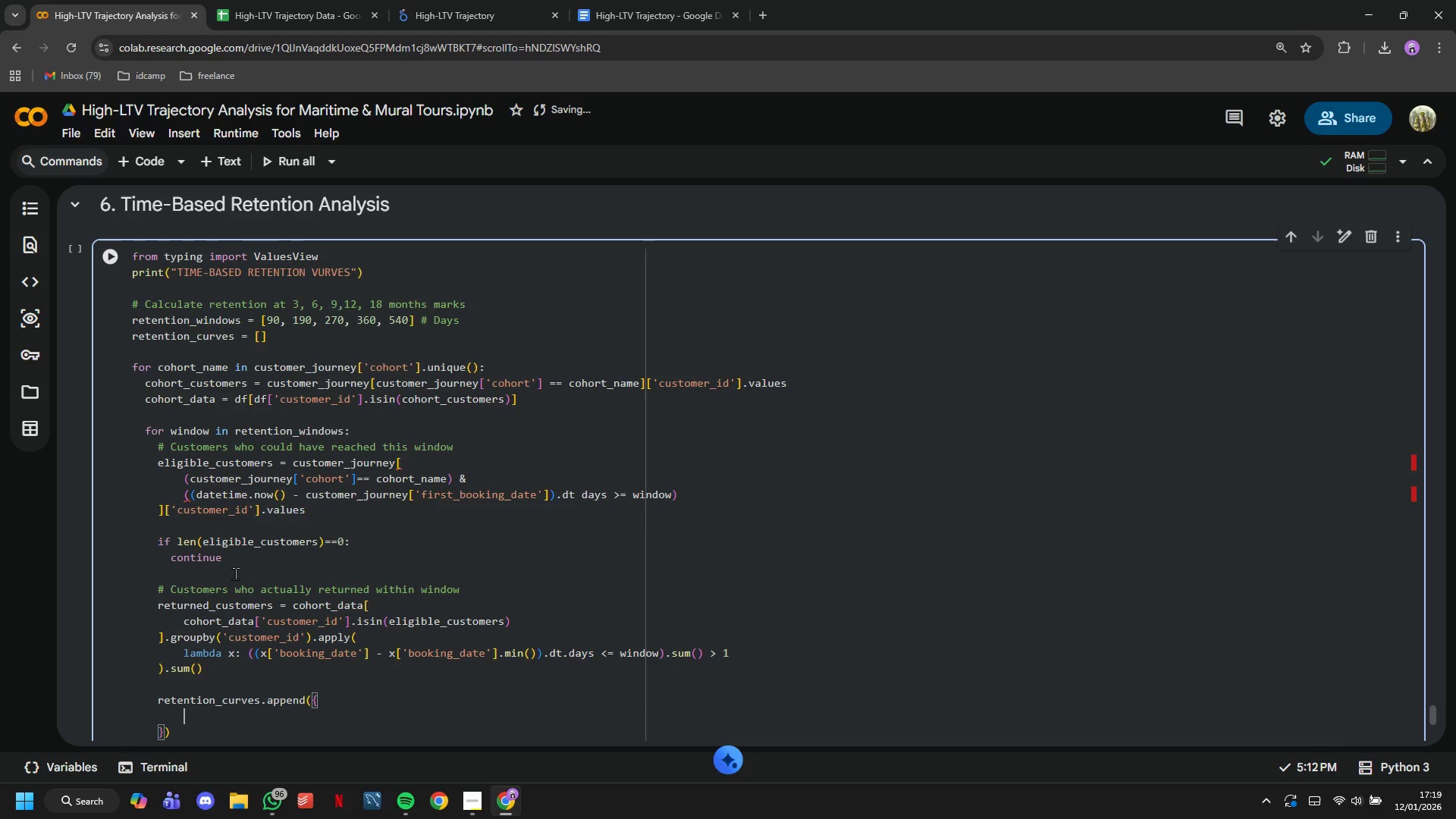 
 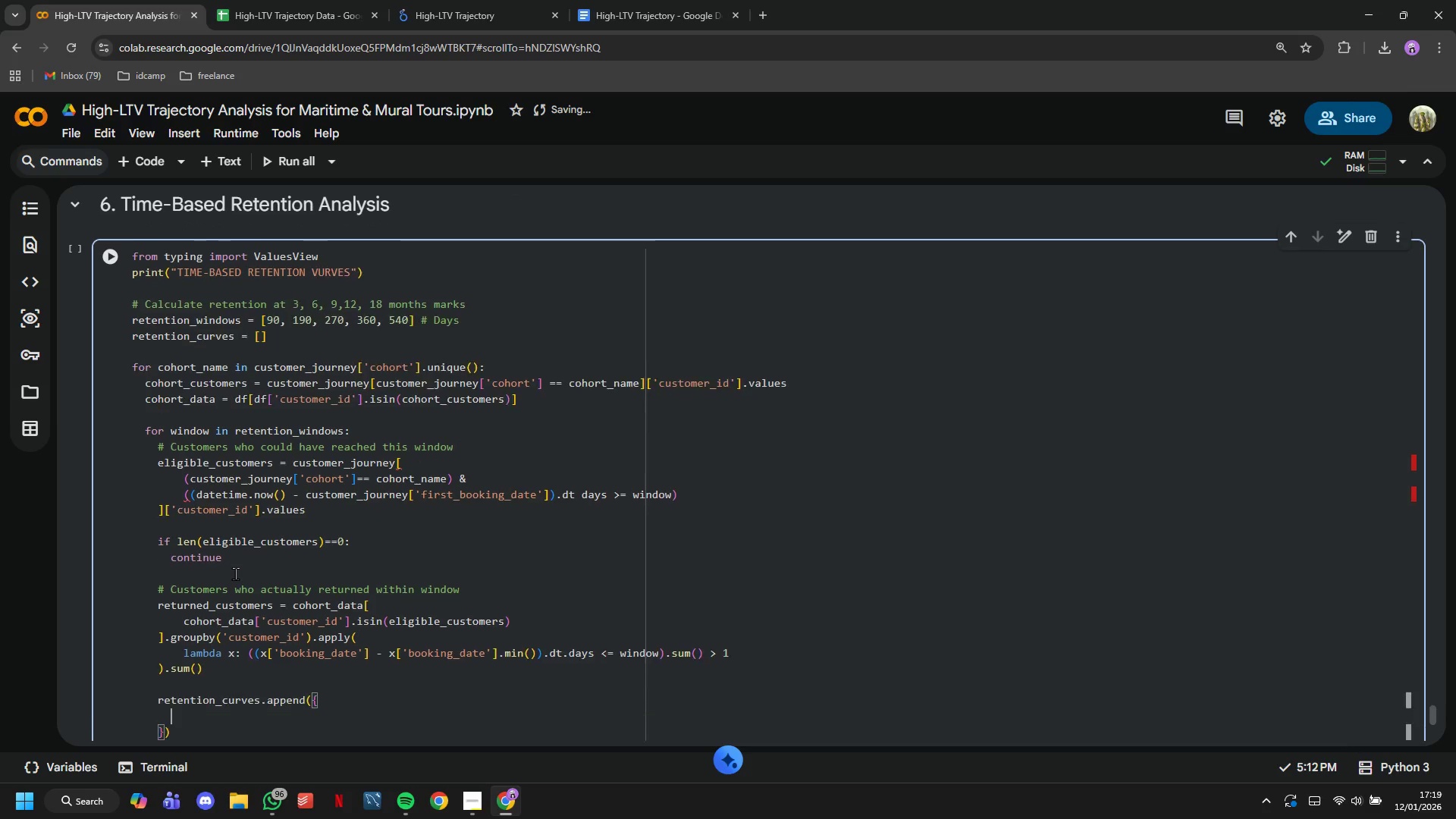 
key(Enter)
 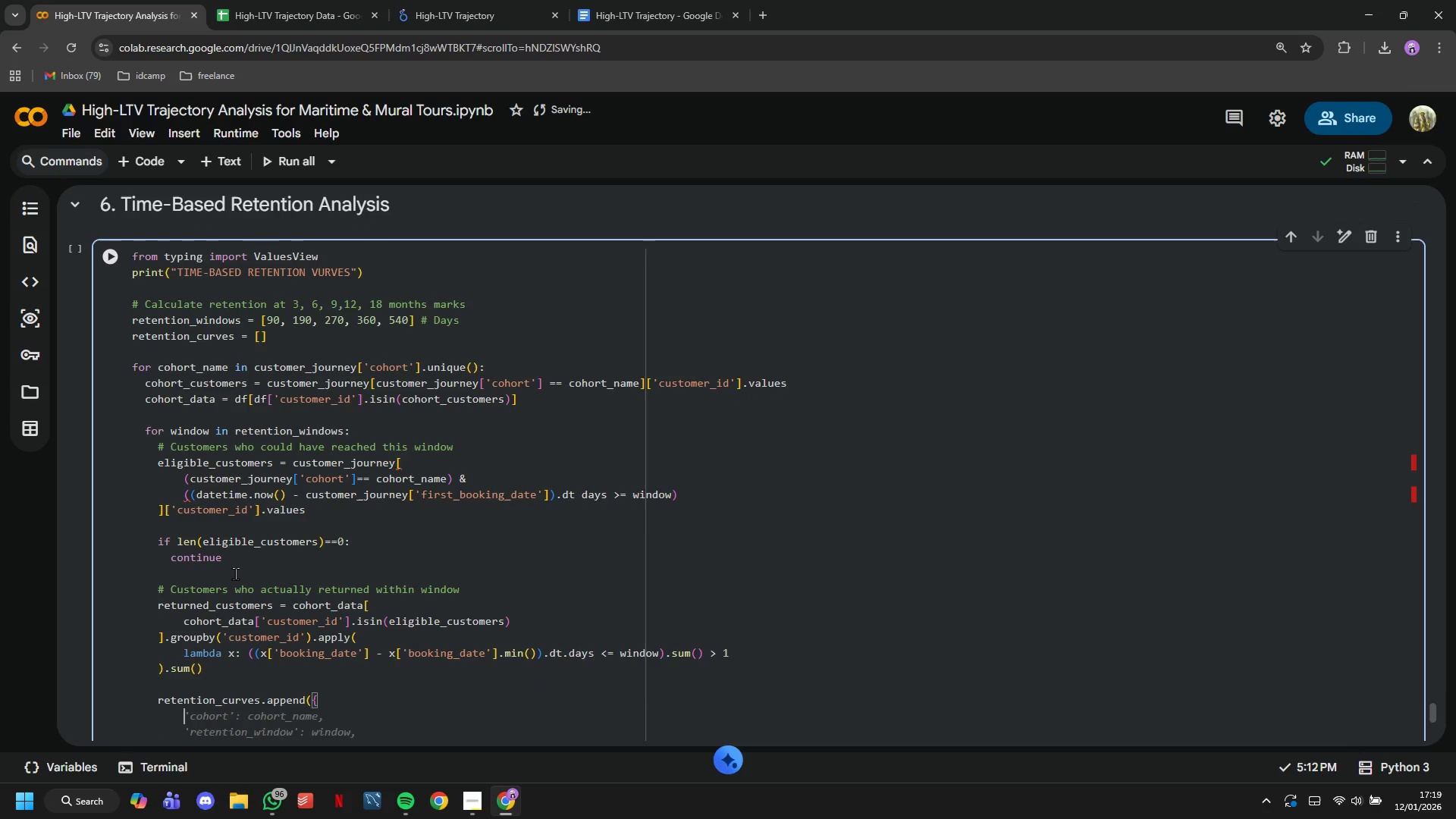 
type('cohort)
 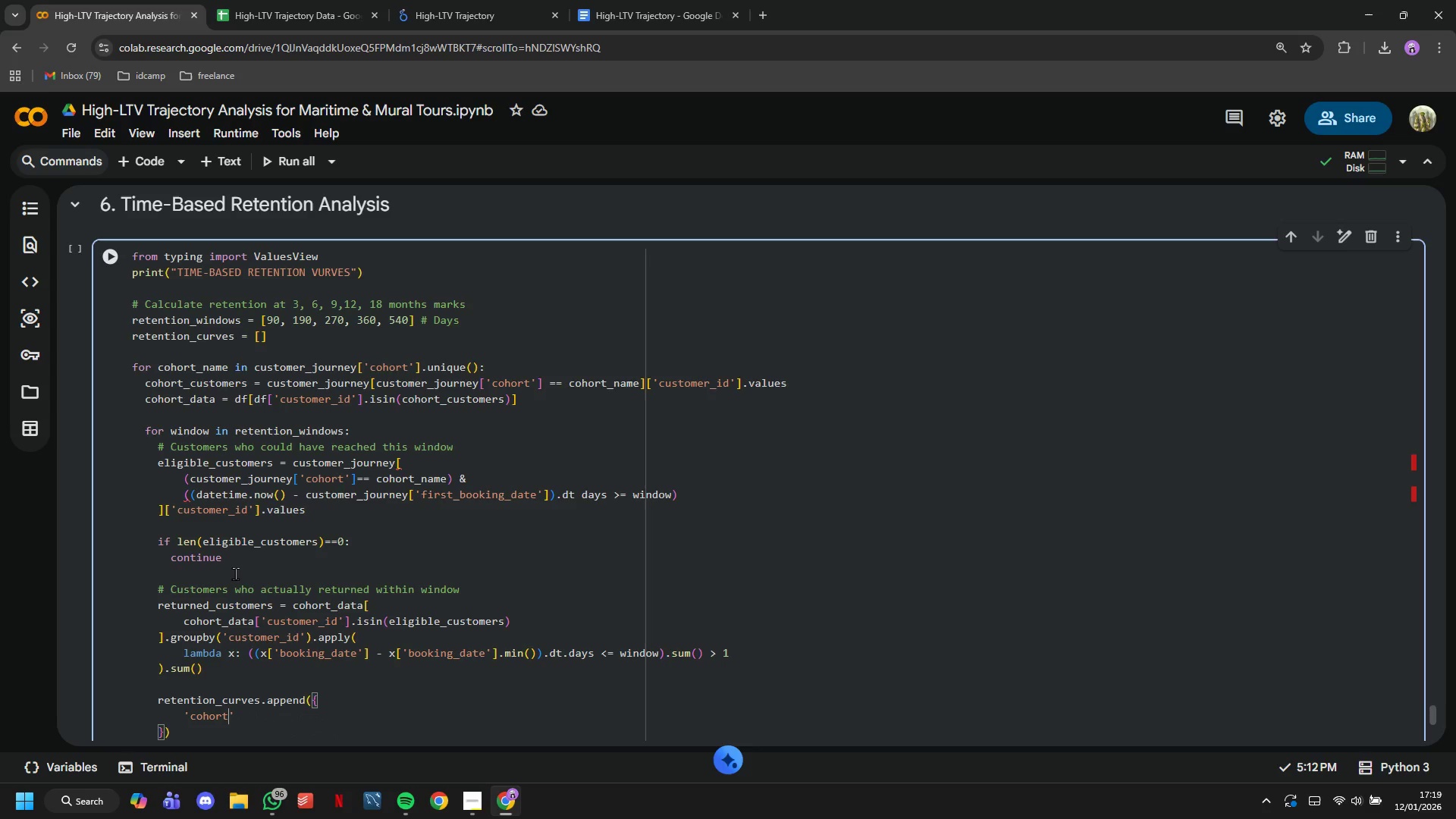 
key(ArrowRight)
 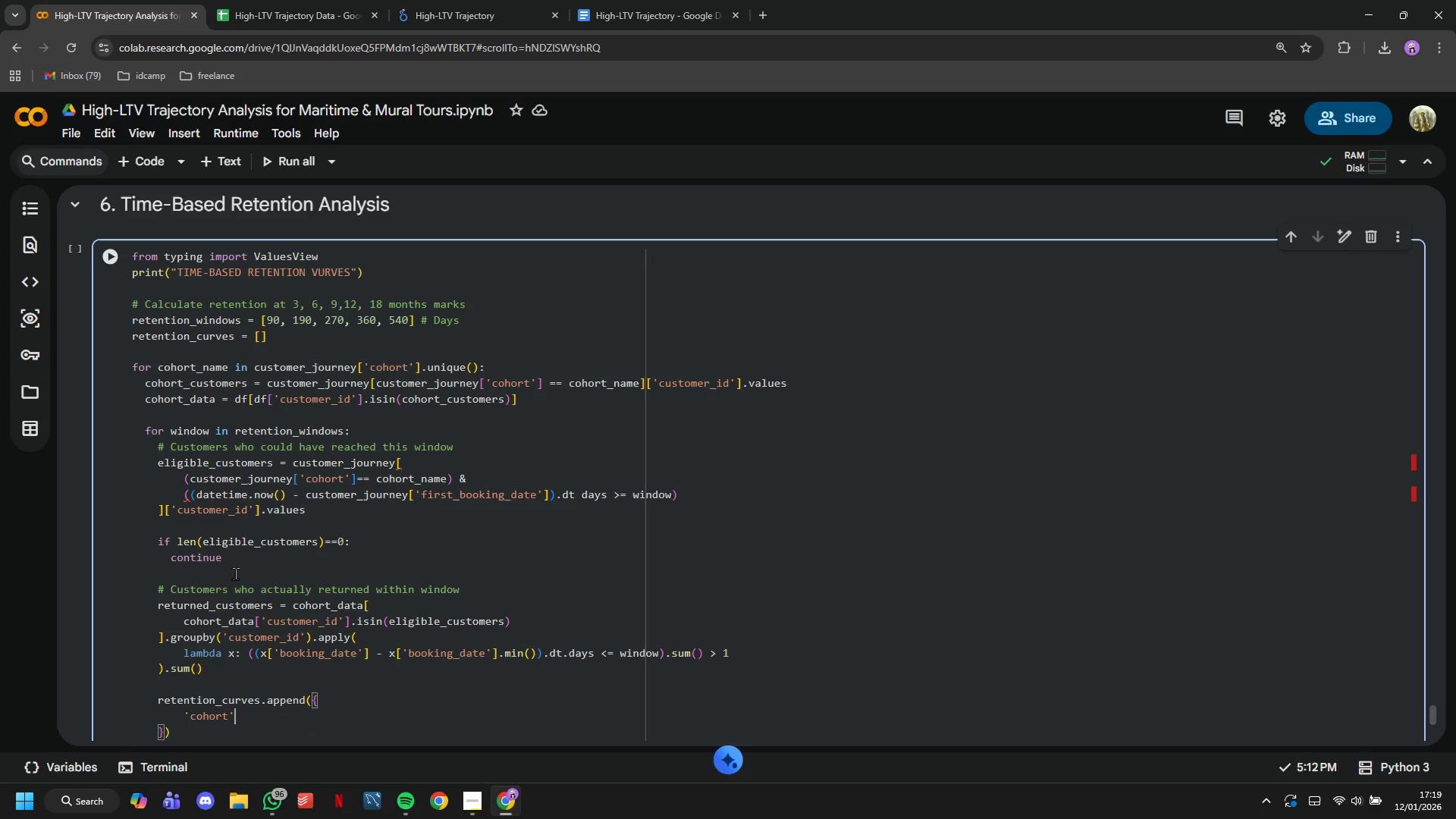 
type( : cohort_name,)
 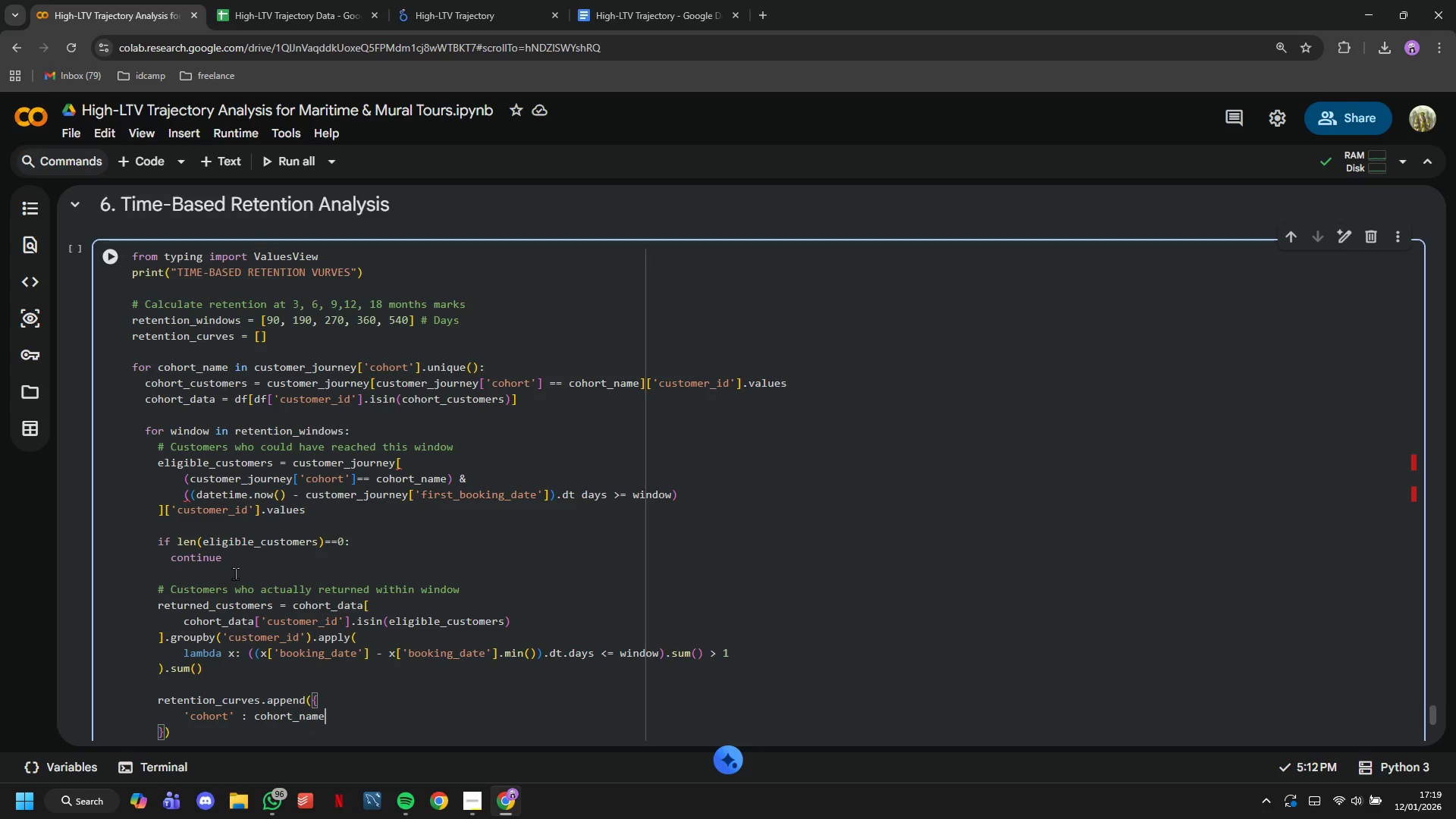 
key(Enter)
 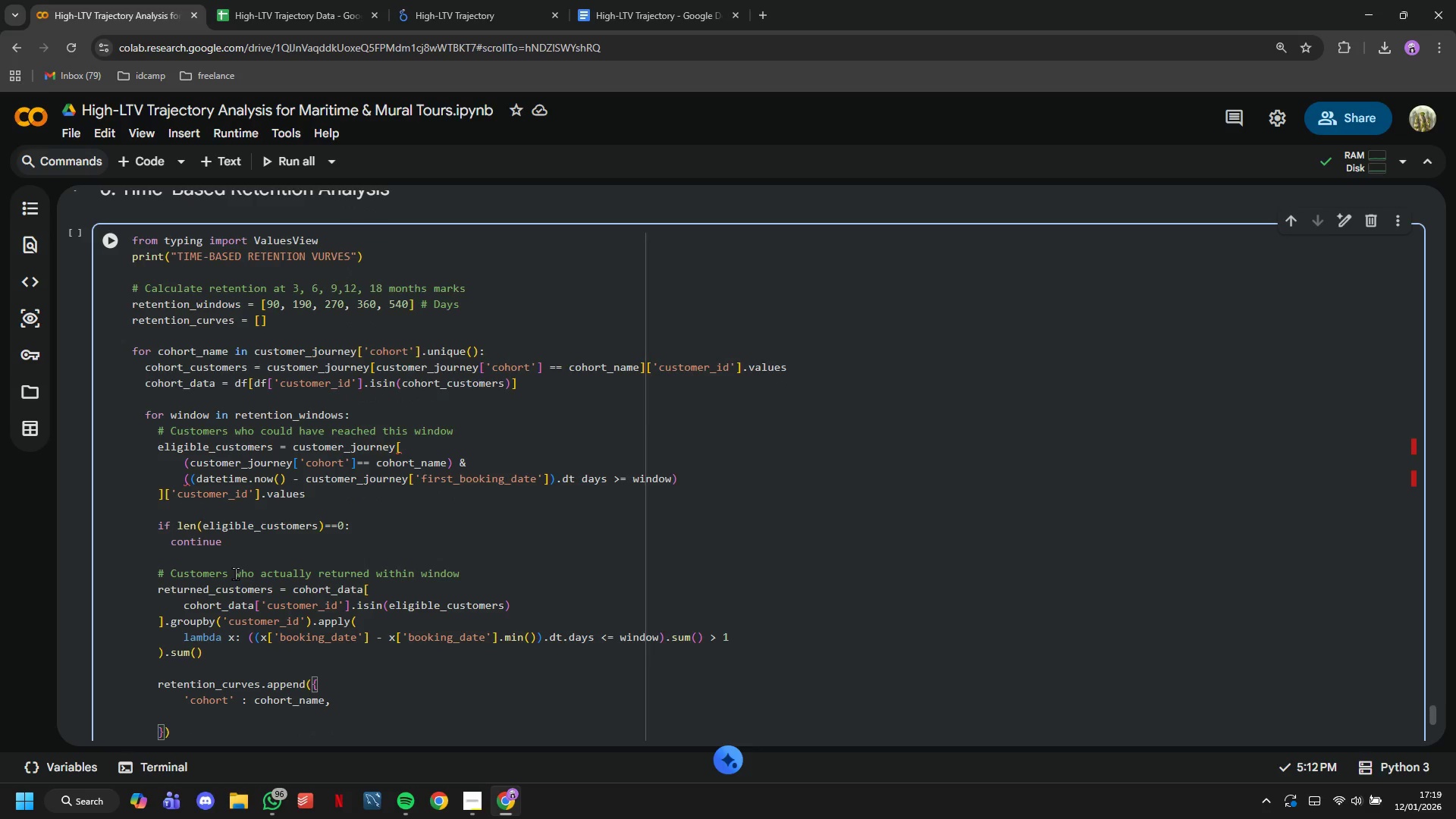 
type('window_days)
 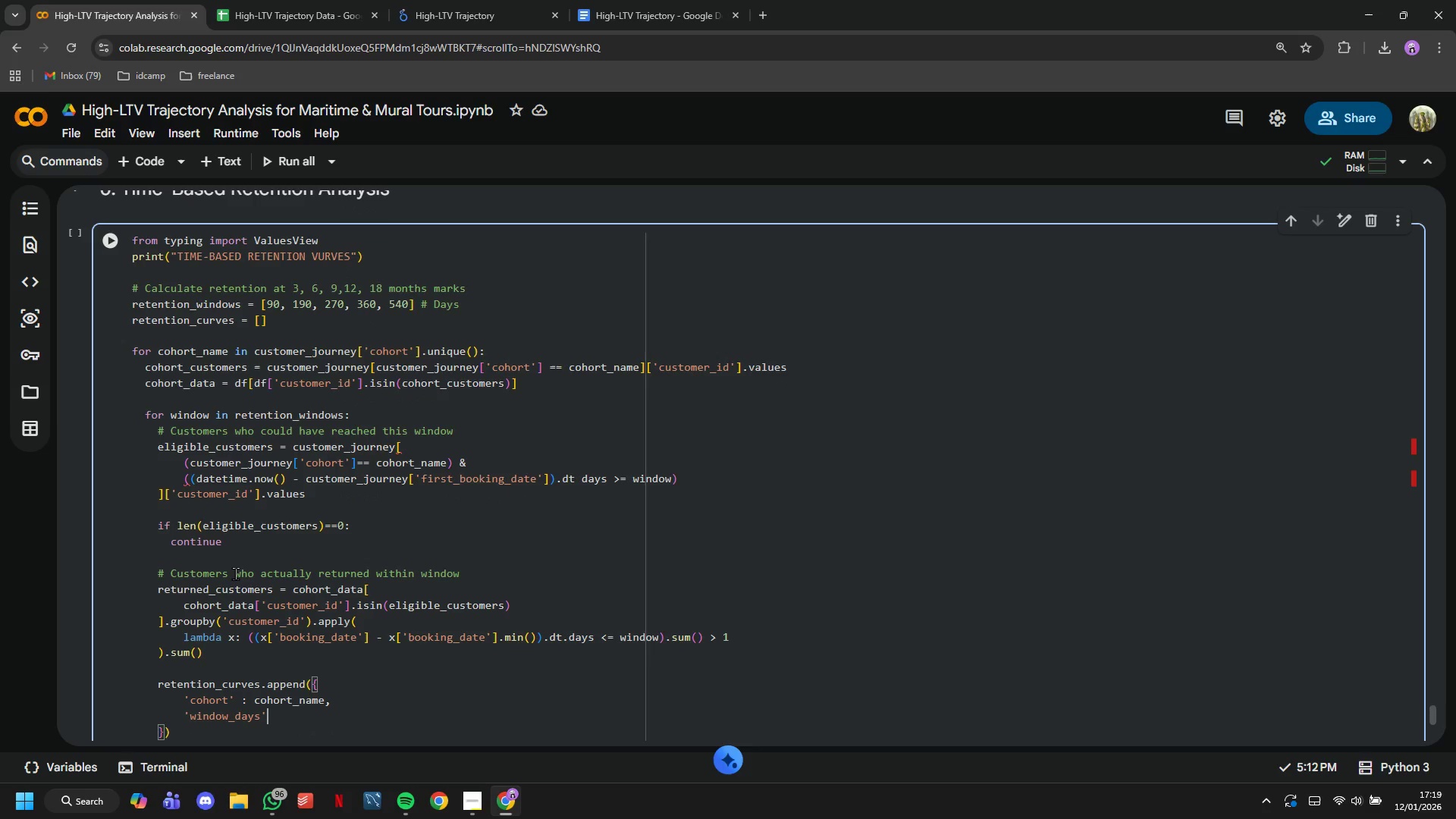 
 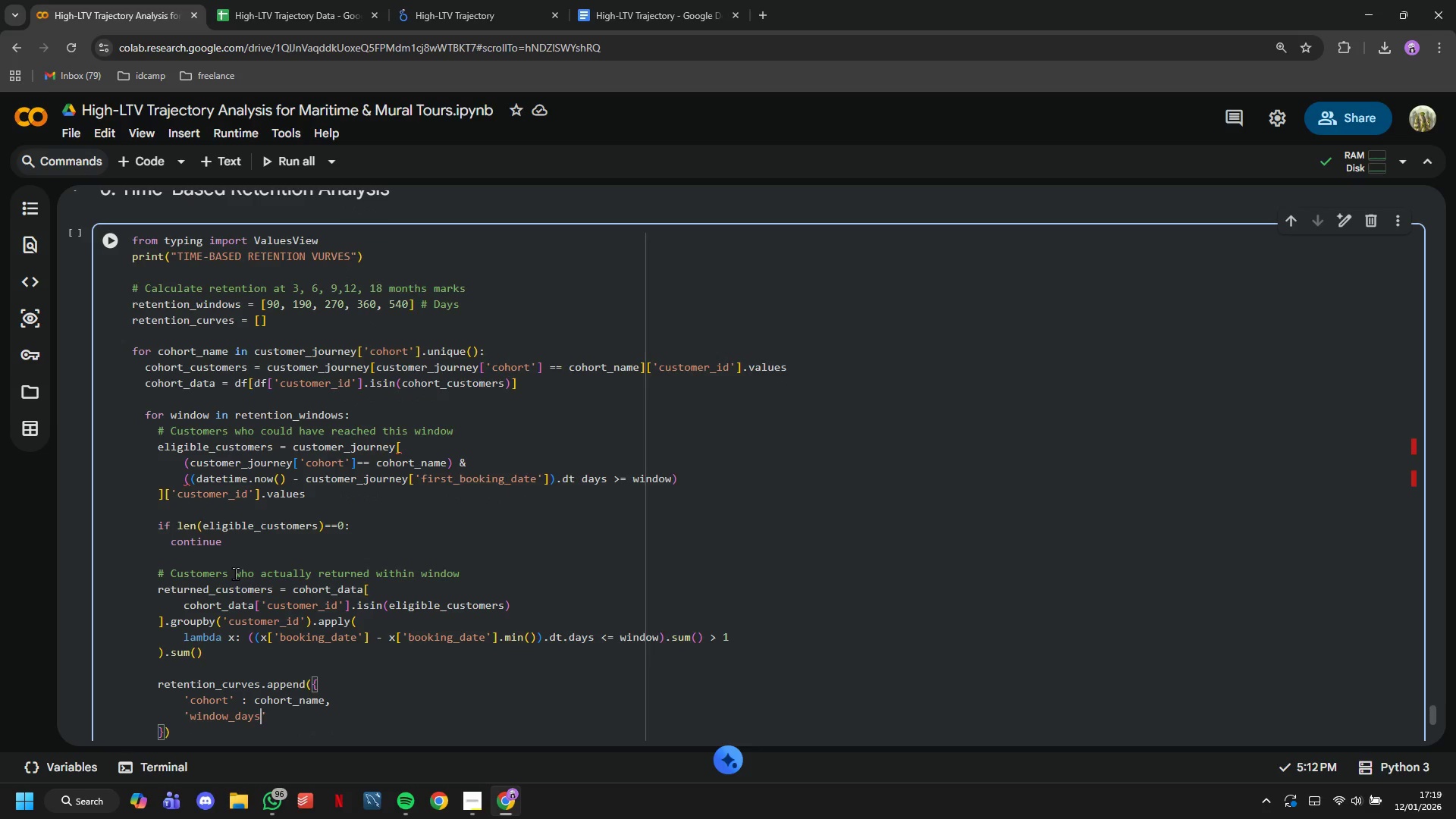 
key(ArrowRight)
 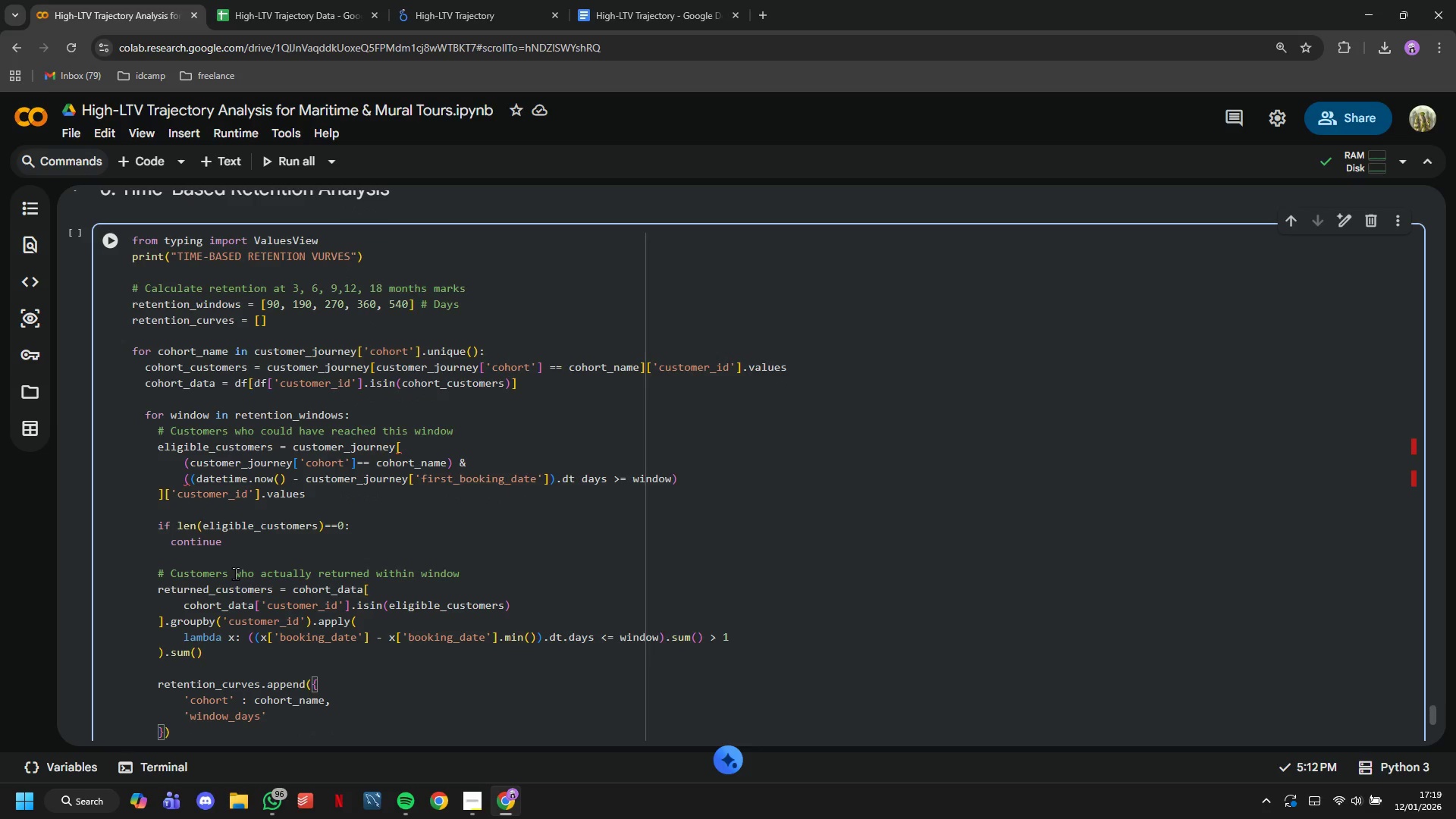 
type(: window,)
 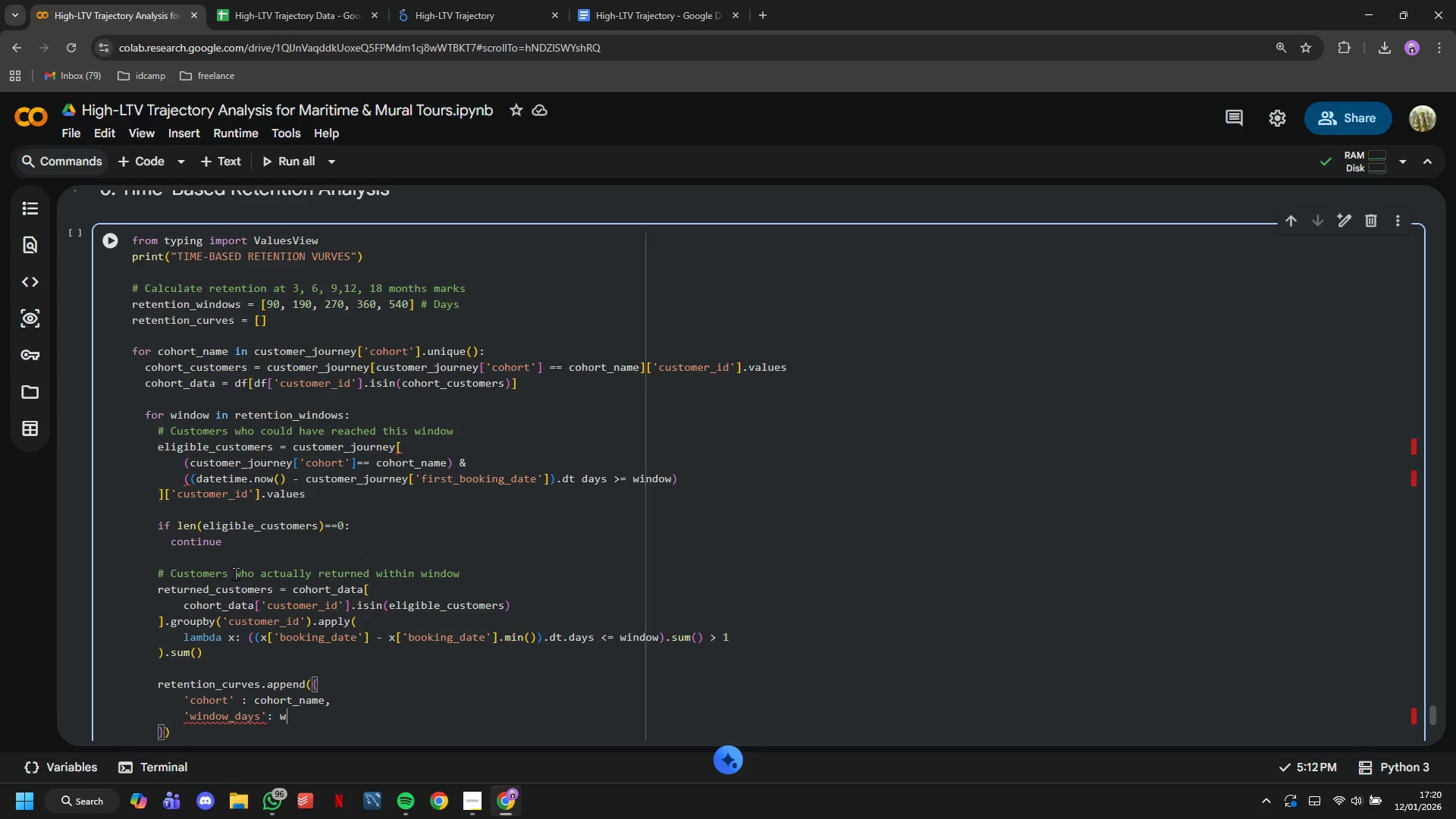 
key(Enter)
 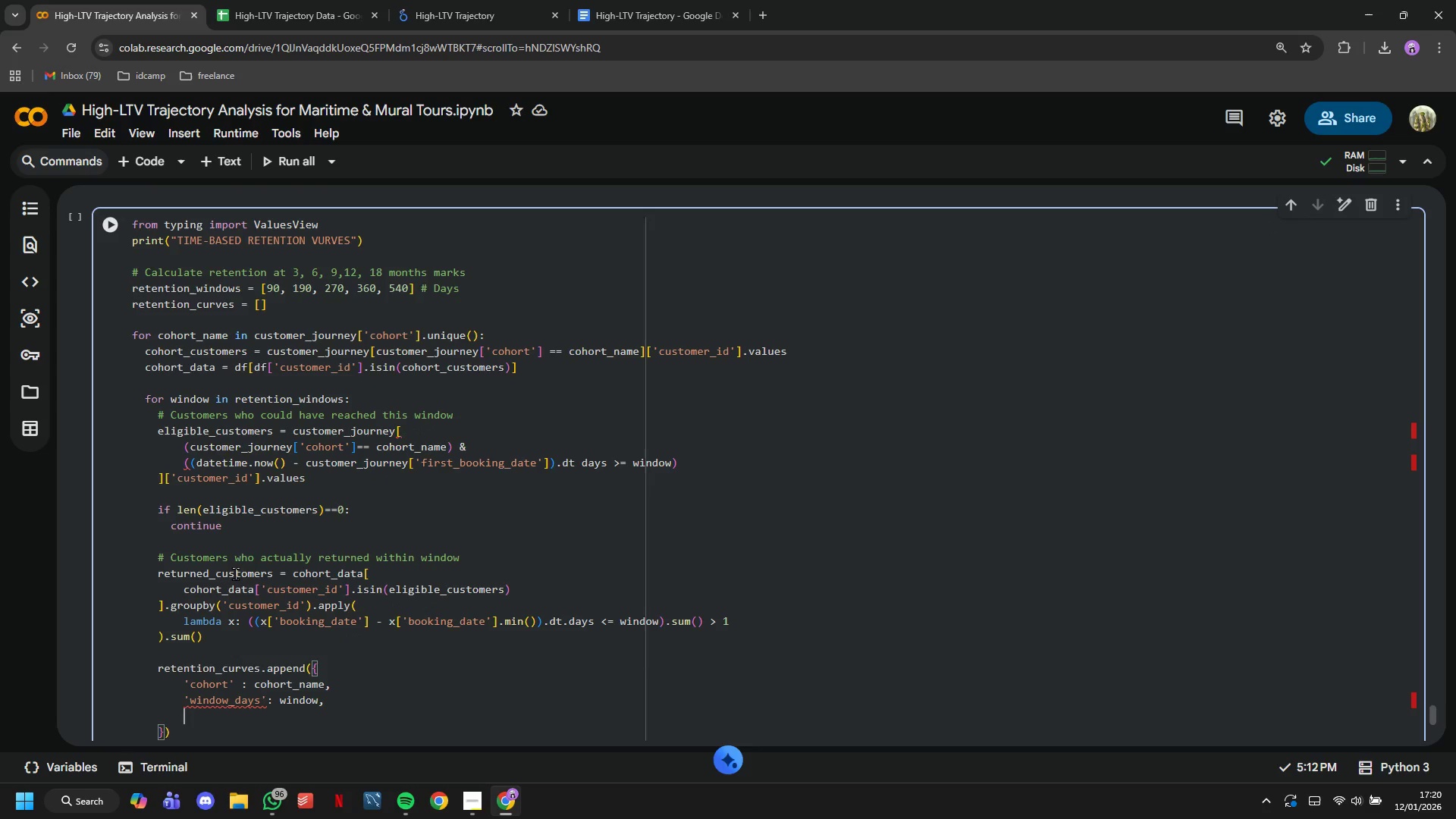 
type('window_label)
 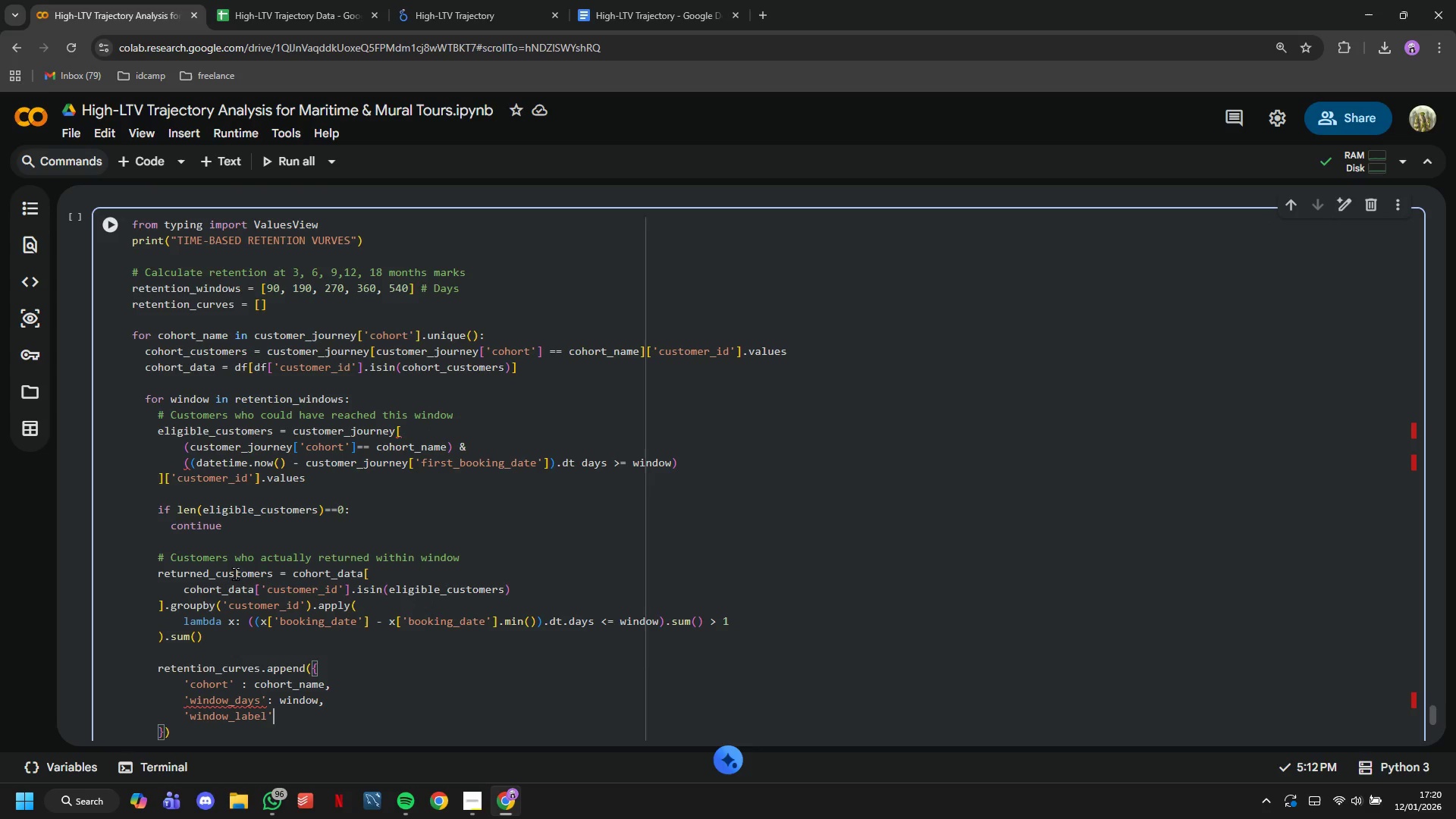 
key(ArrowRight)
 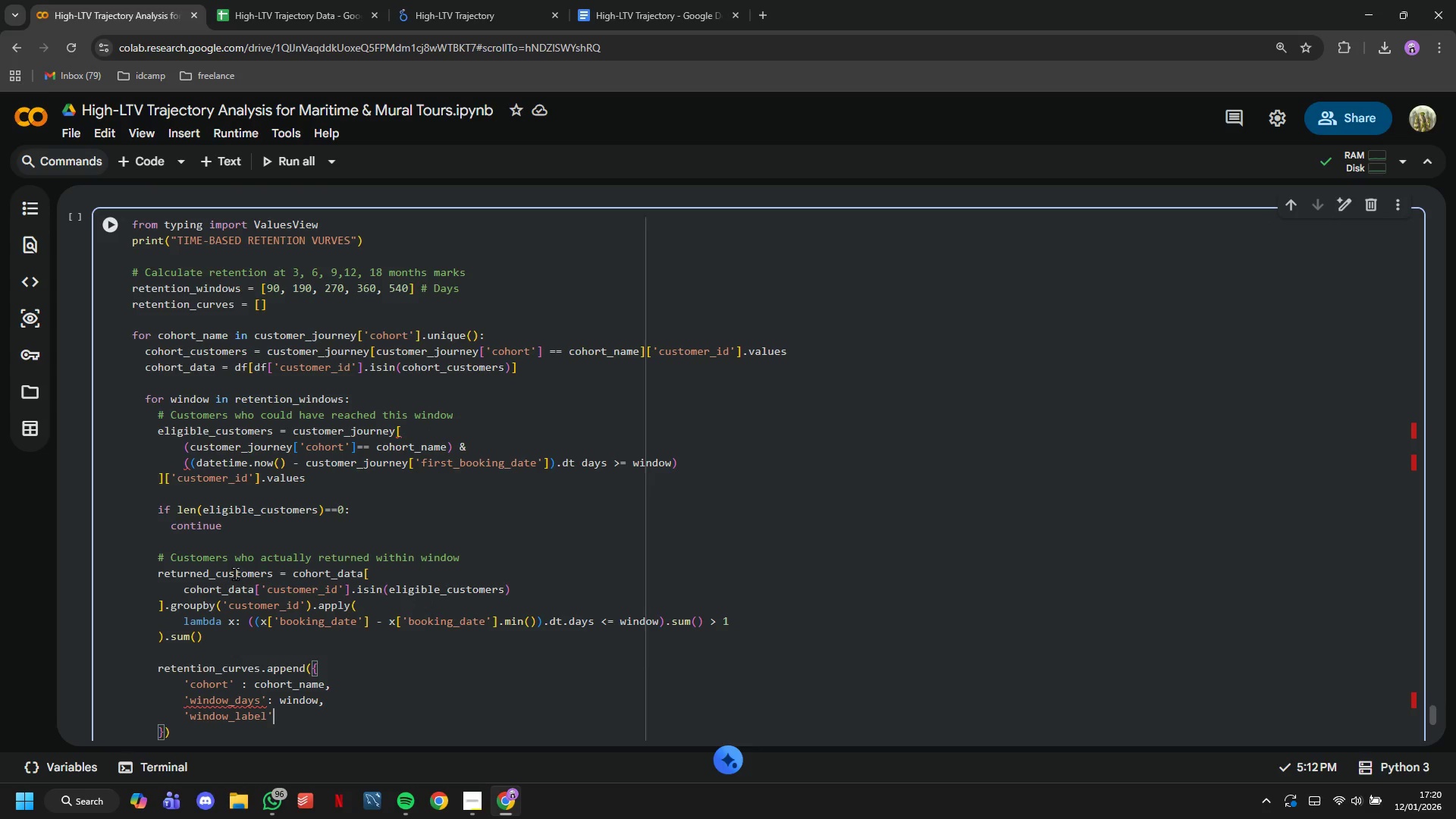 
key(Shift+Semicolon)
 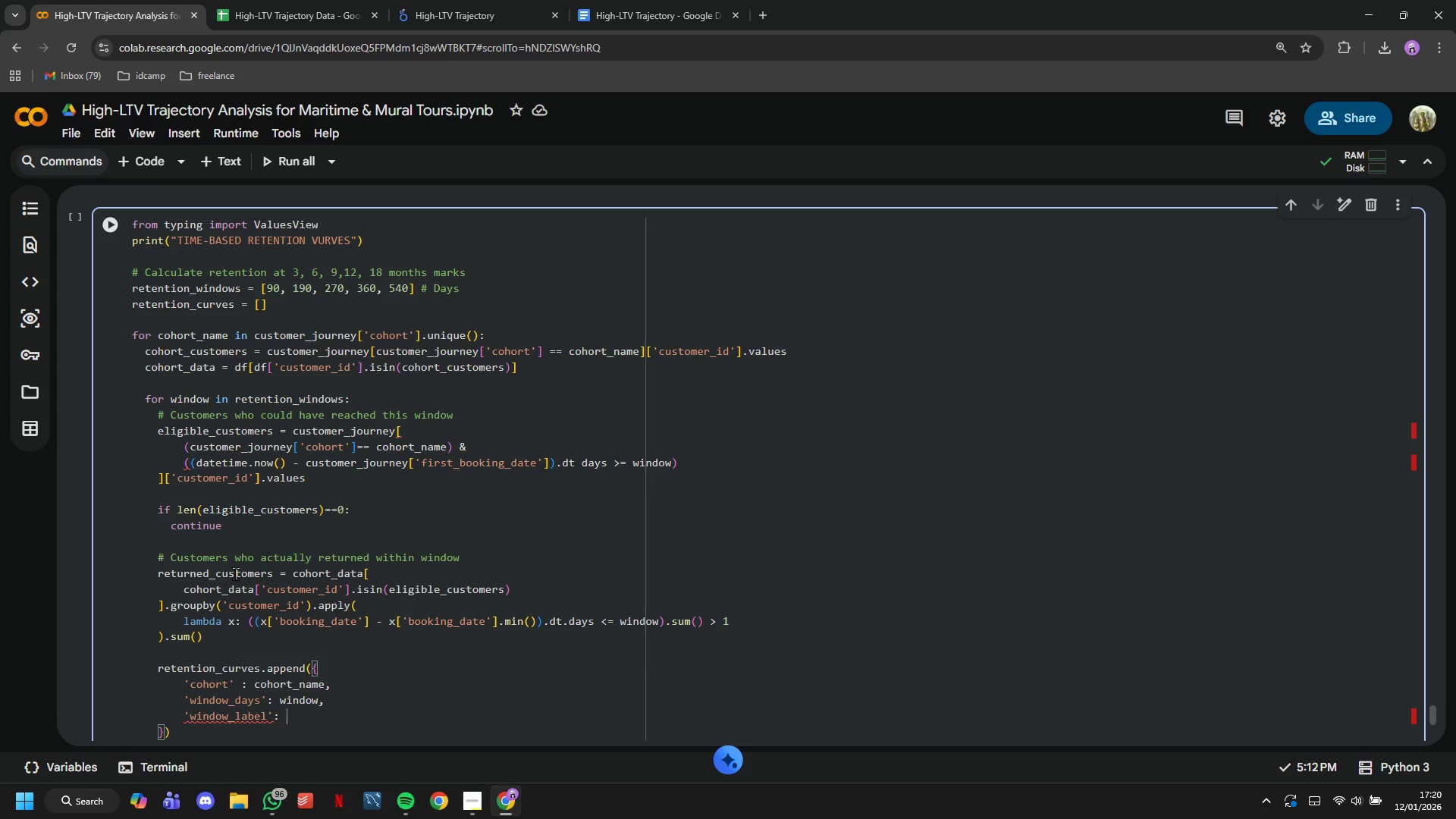 
key(Space)
 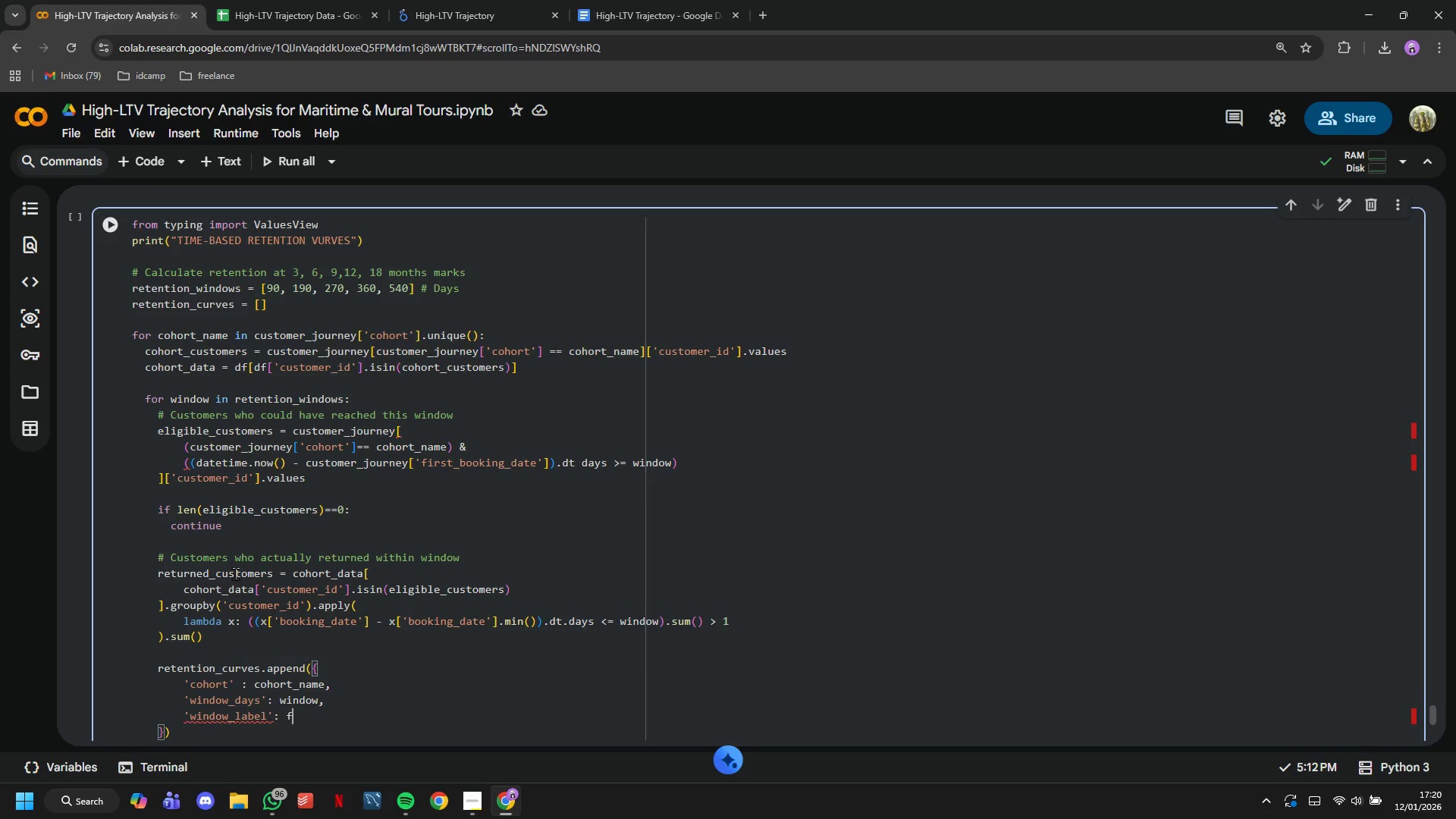 
key(F)
 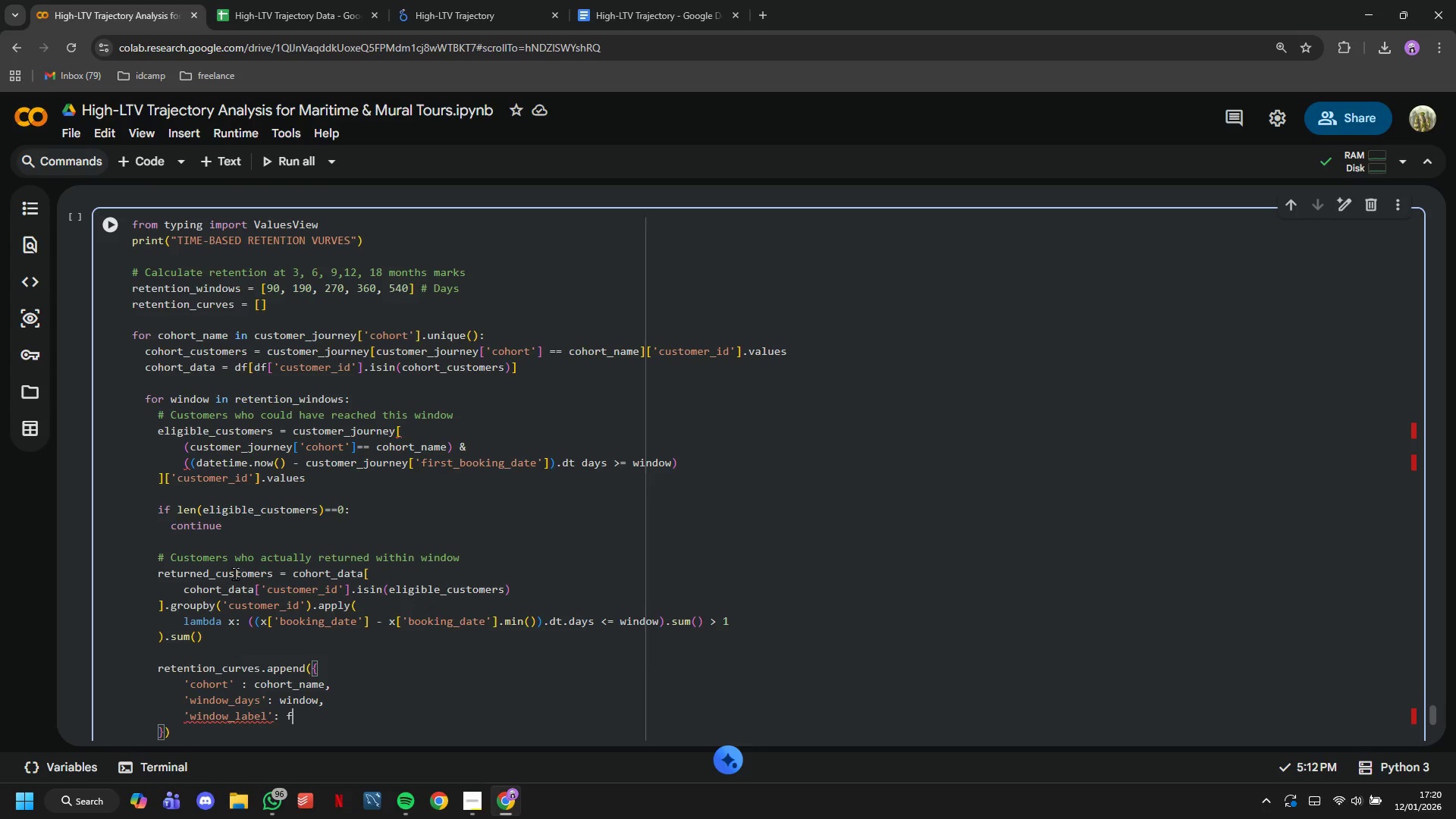 
key(Shift+ShiftLeft)
 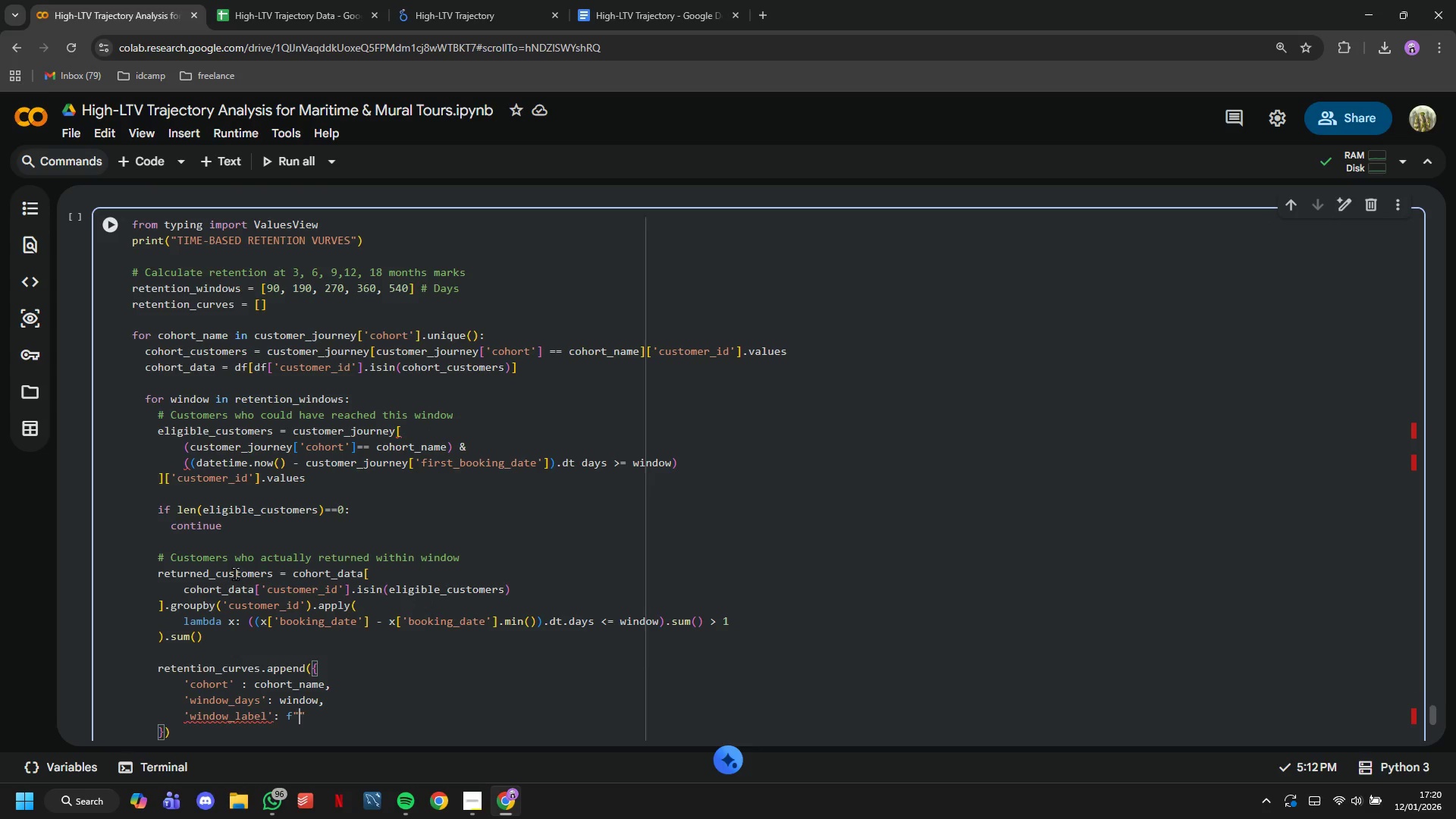 
key(Shift+Quote)
 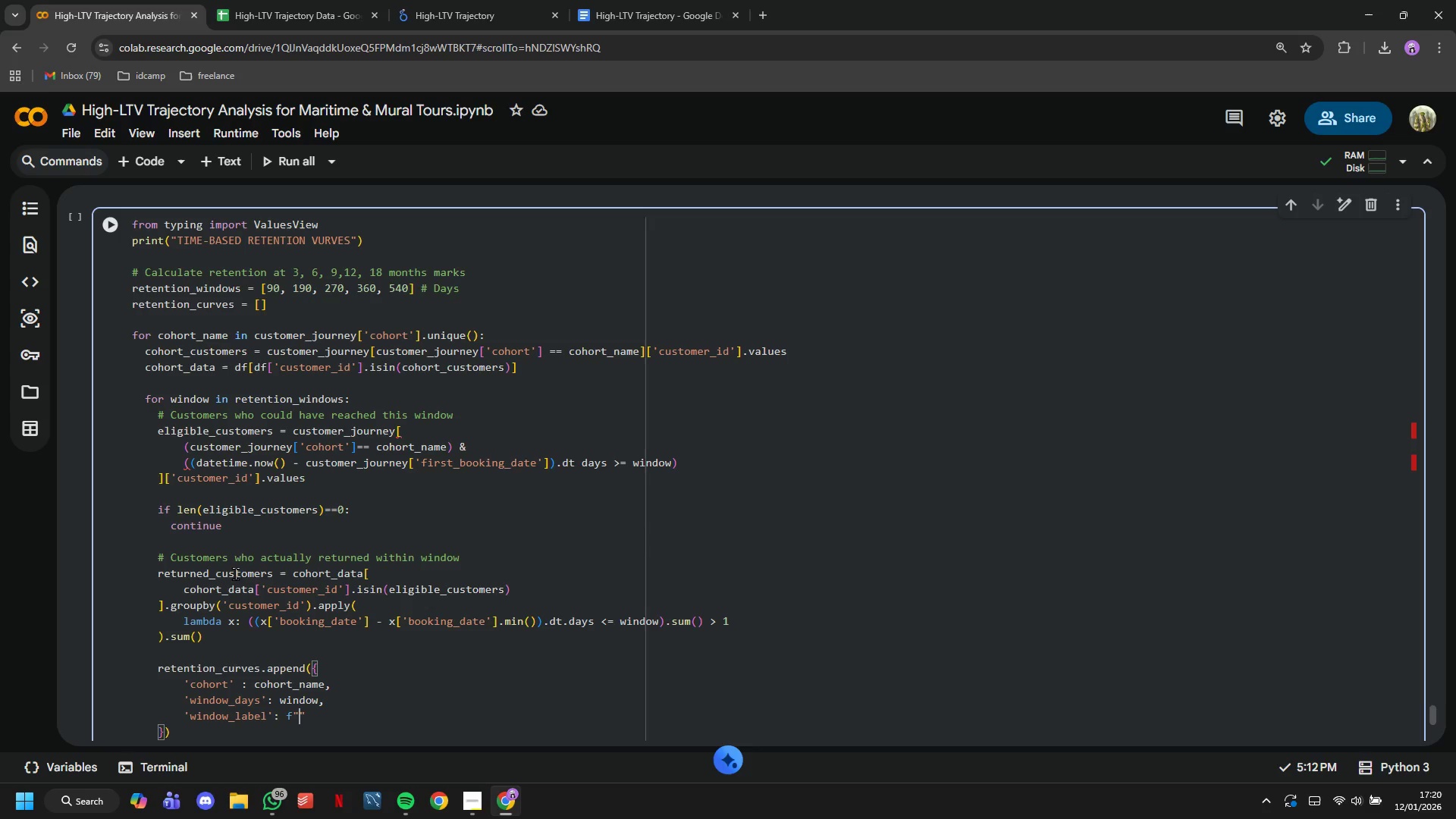 
wait(21.08)
 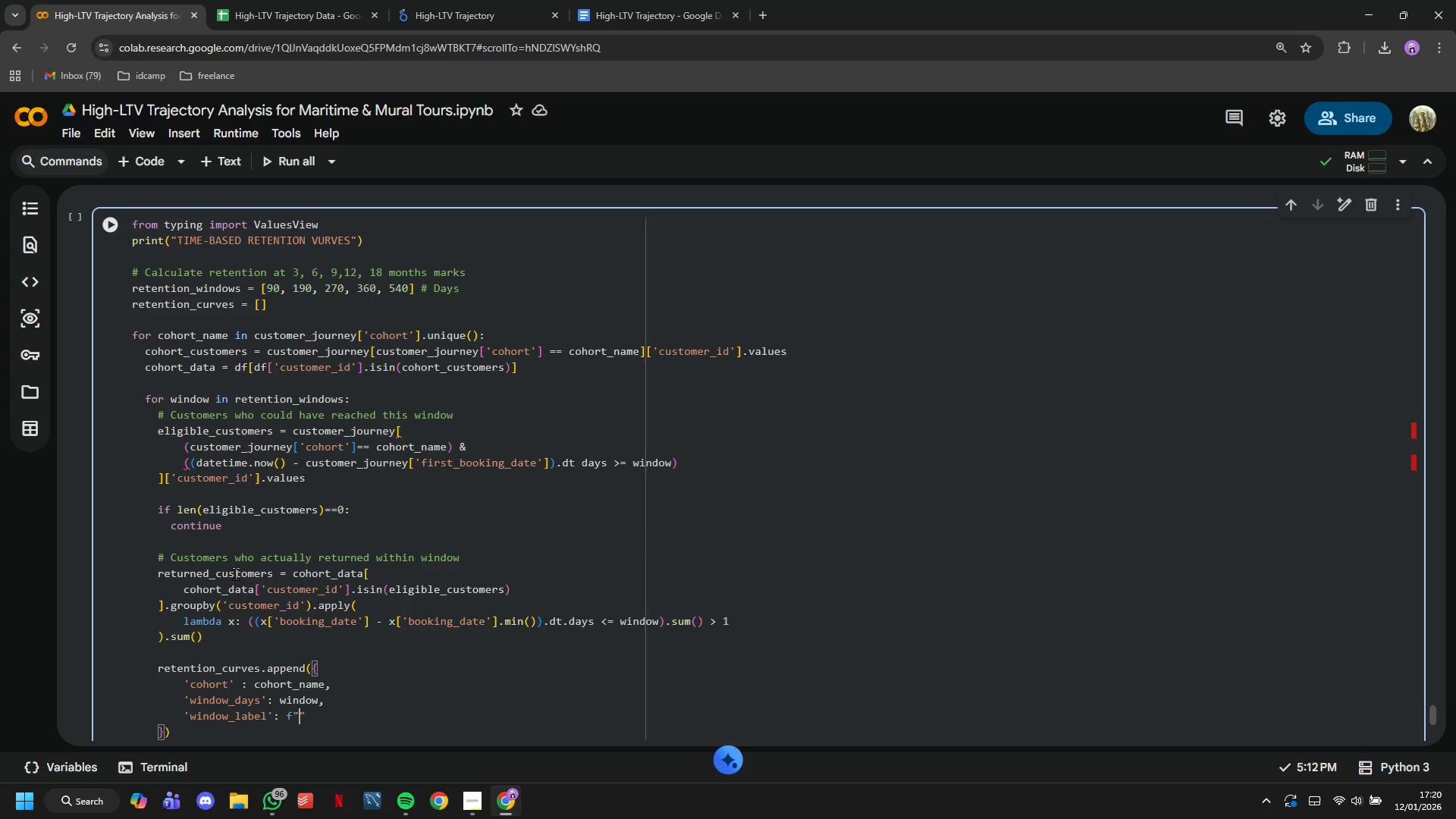 
type({window//30)
 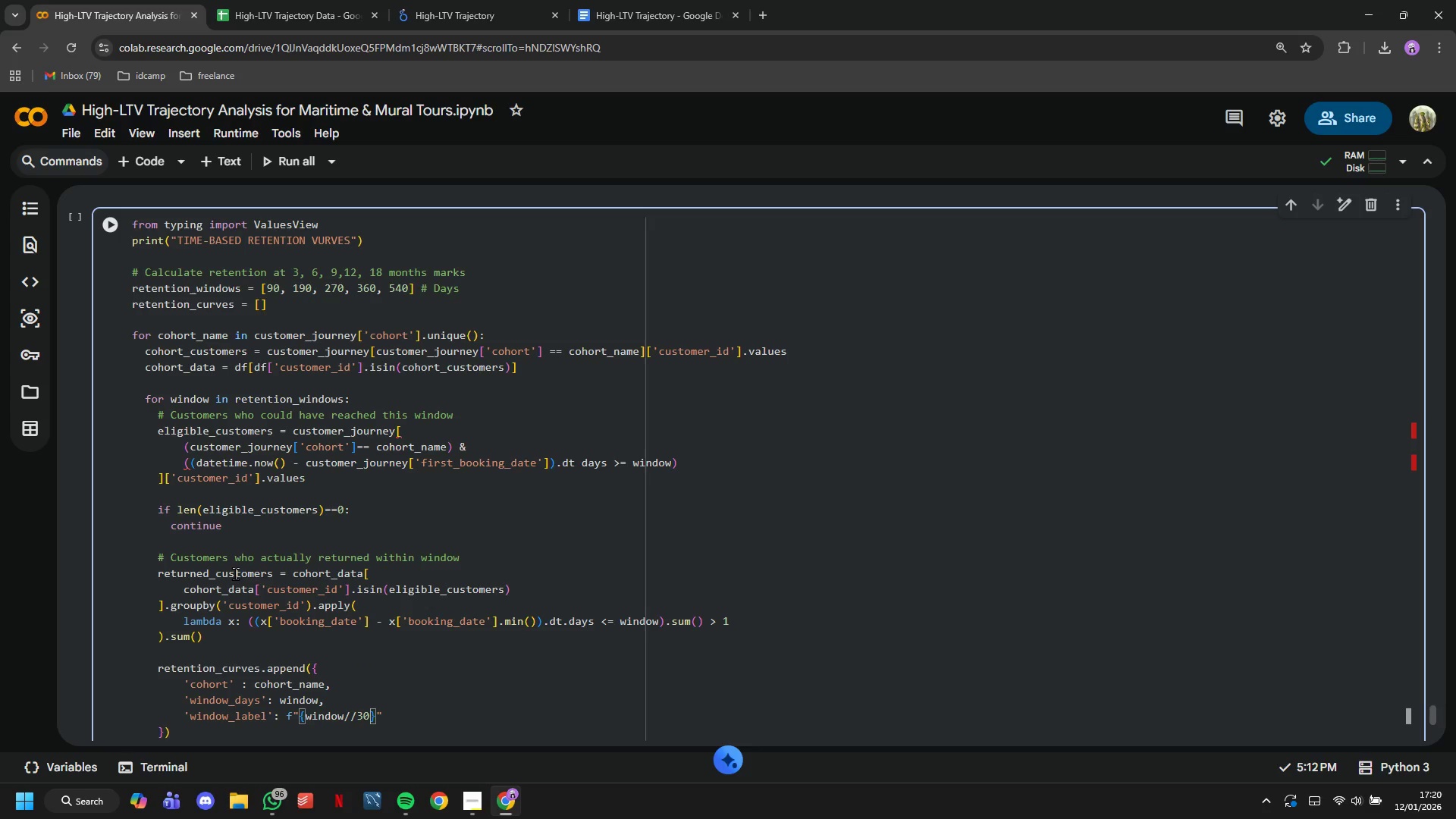 
key(ArrowRight)
 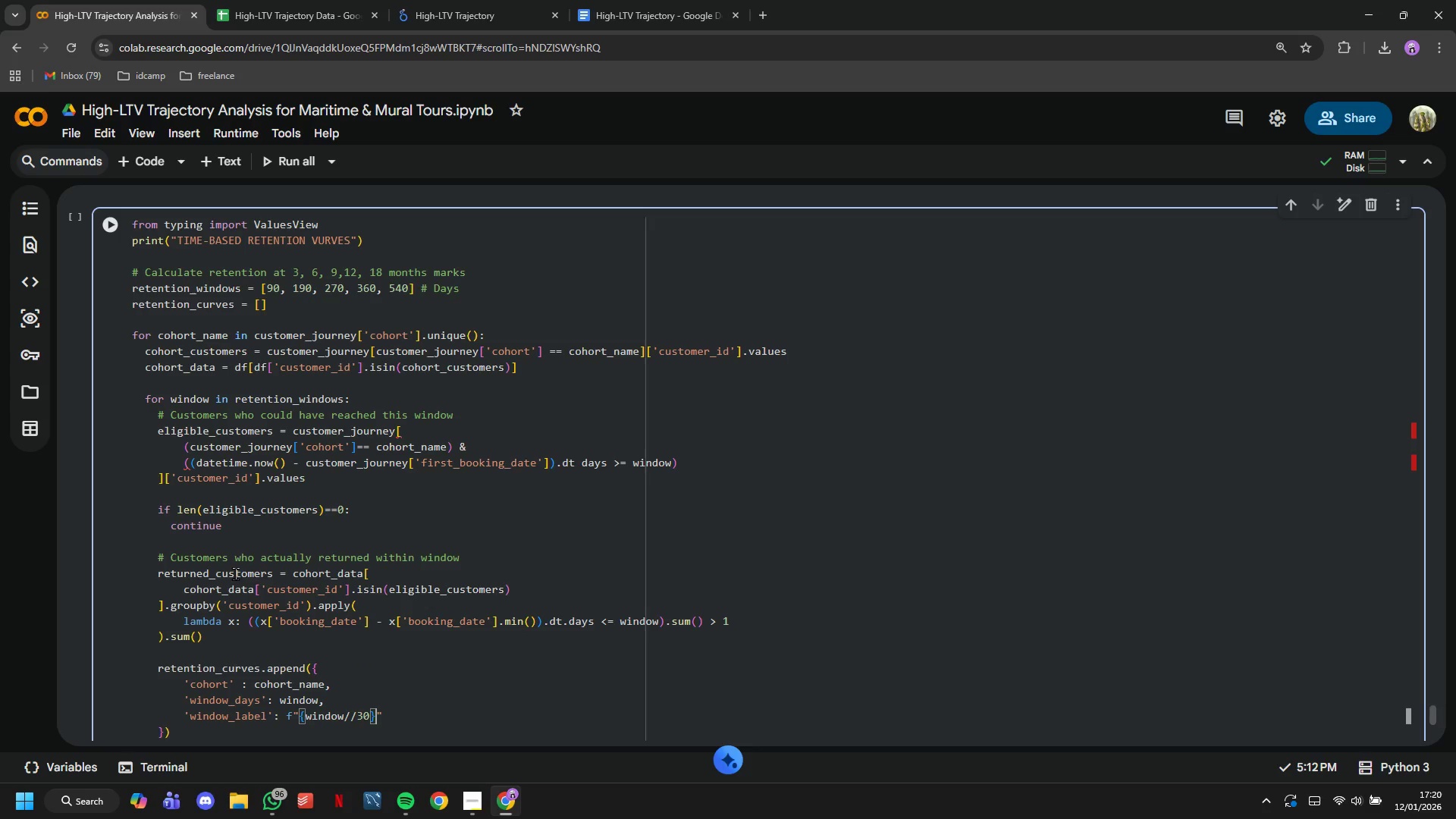 
key(CapsLock)
 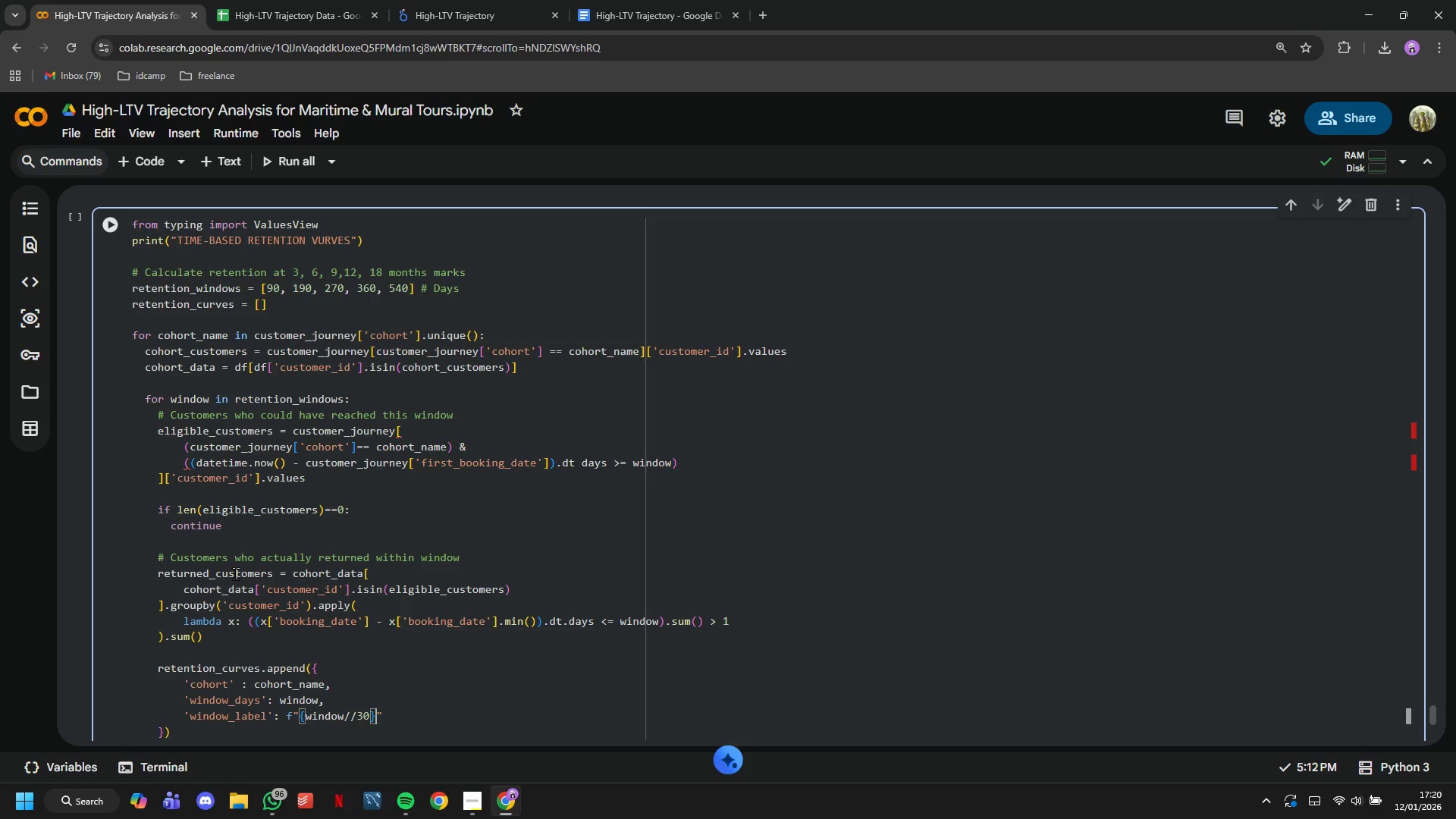 
key(M)
 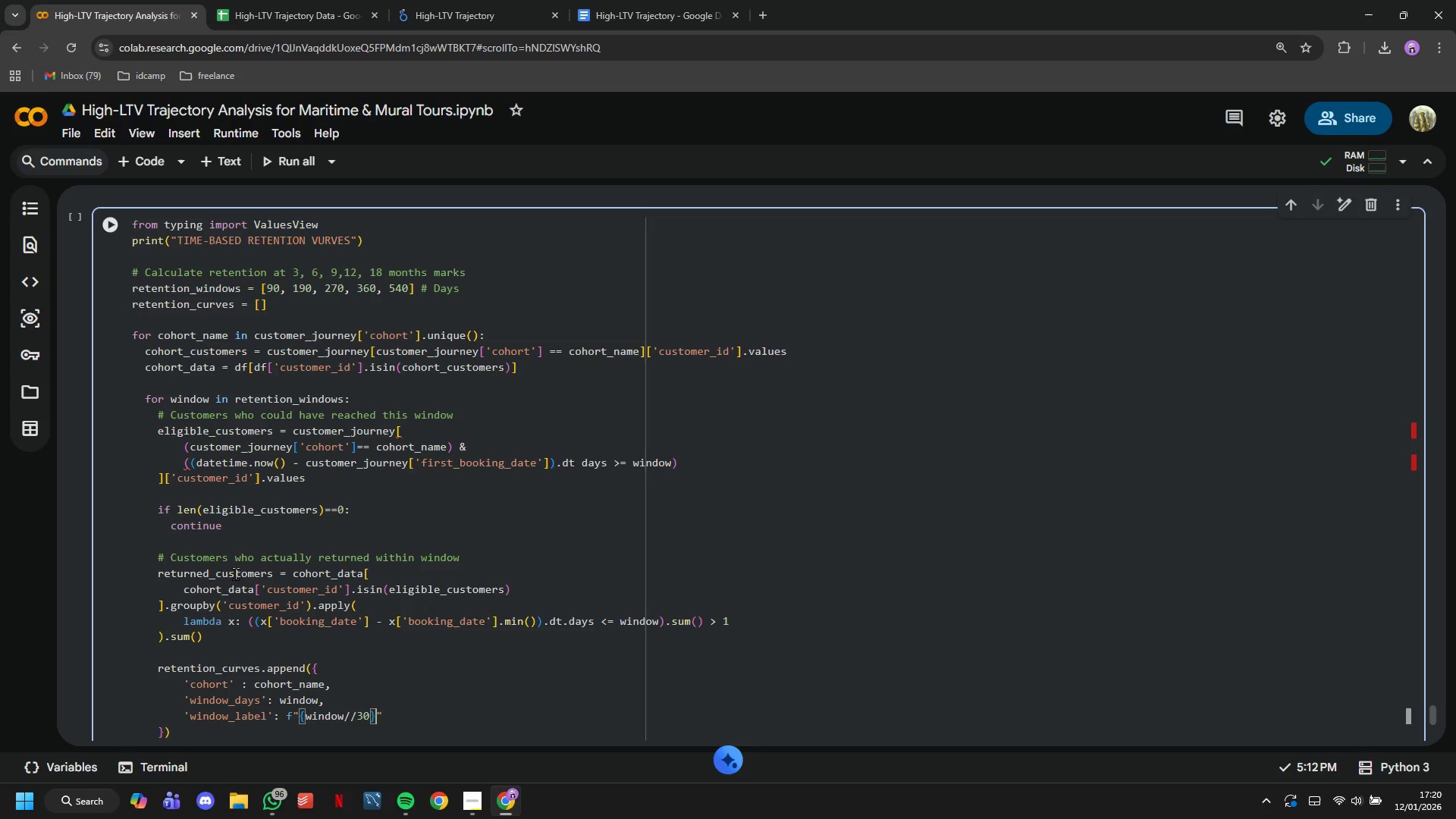 
key(CapsLock)
 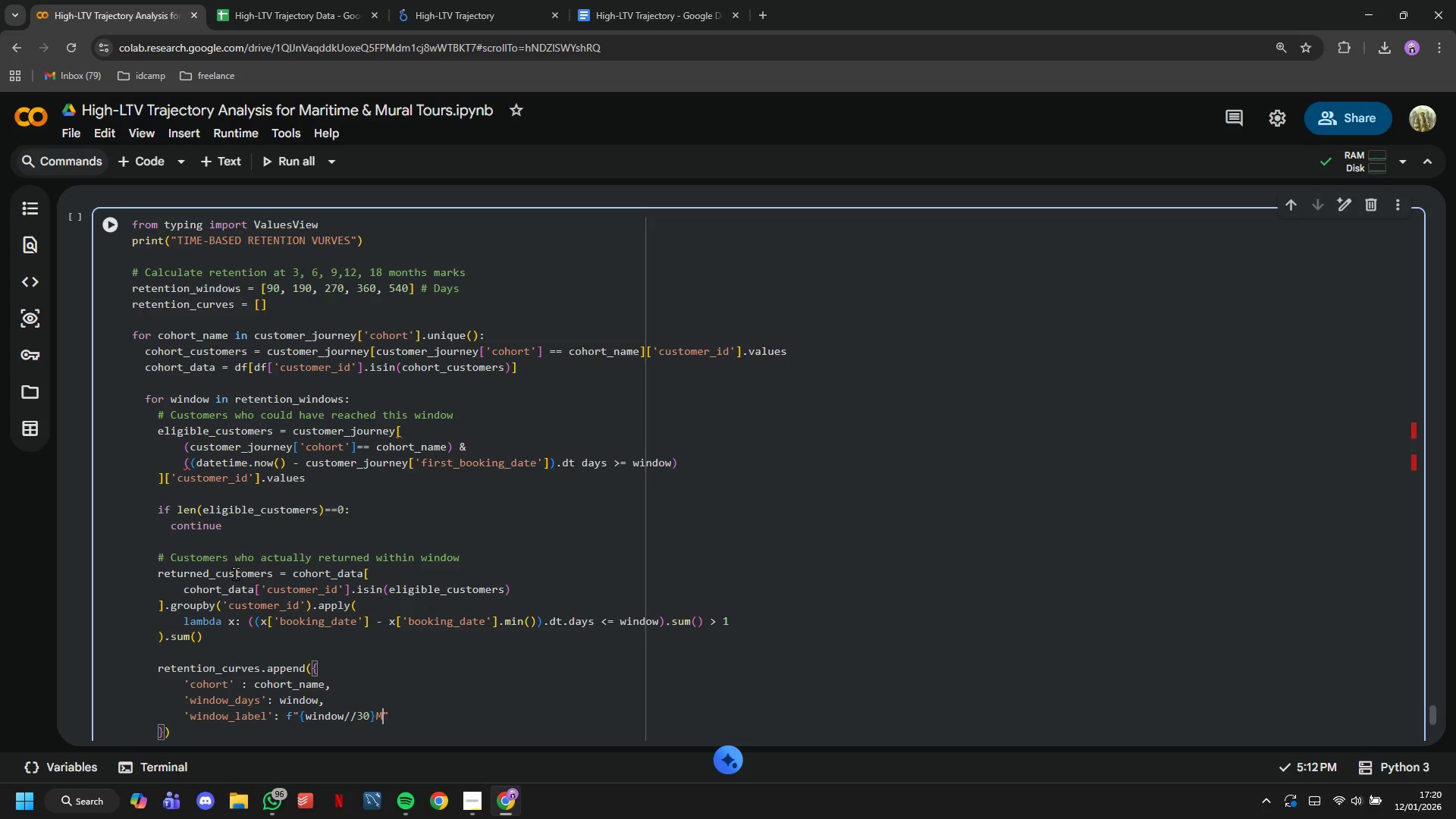 
key(ArrowRight)
 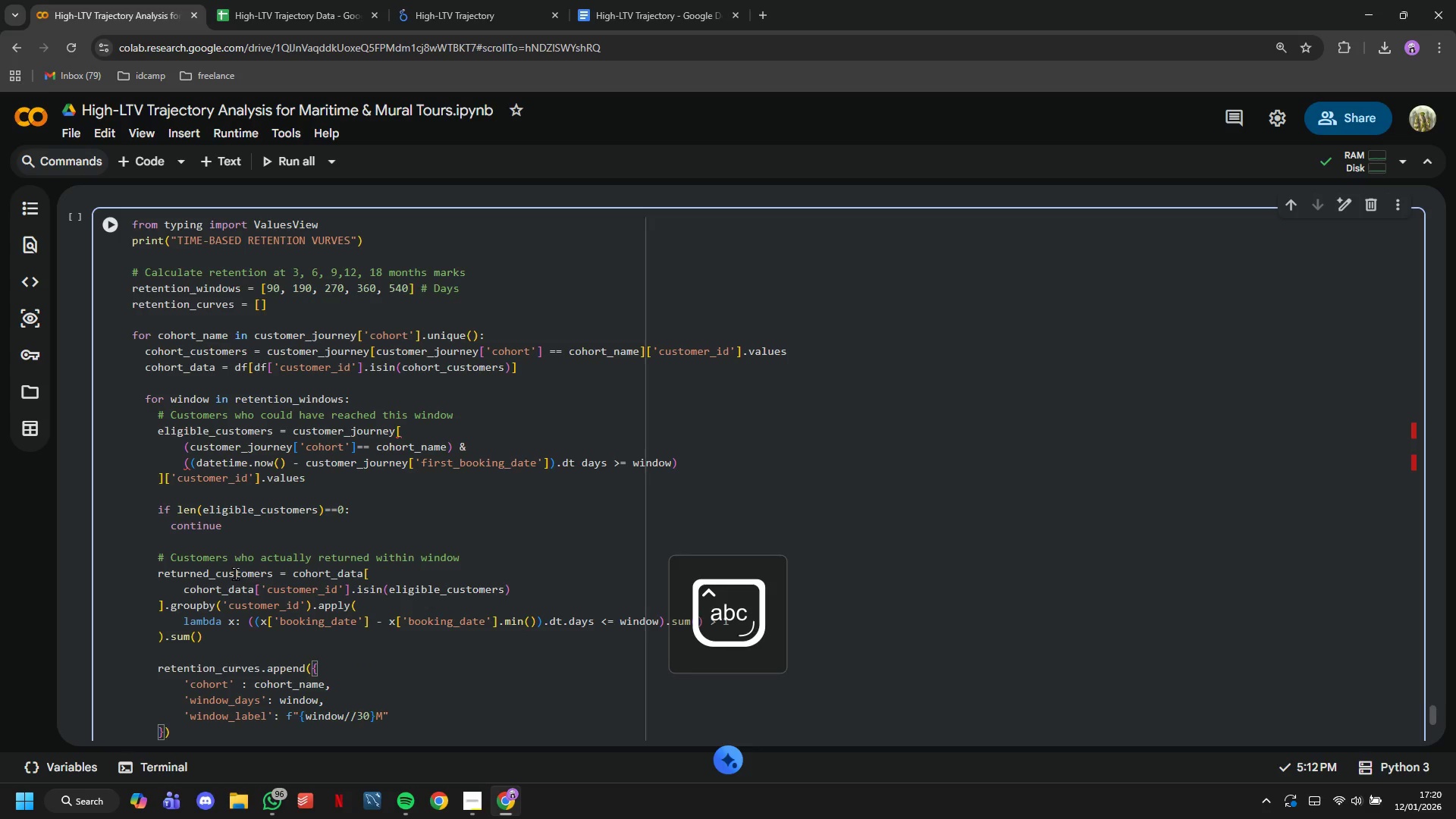 
key(Comma)
 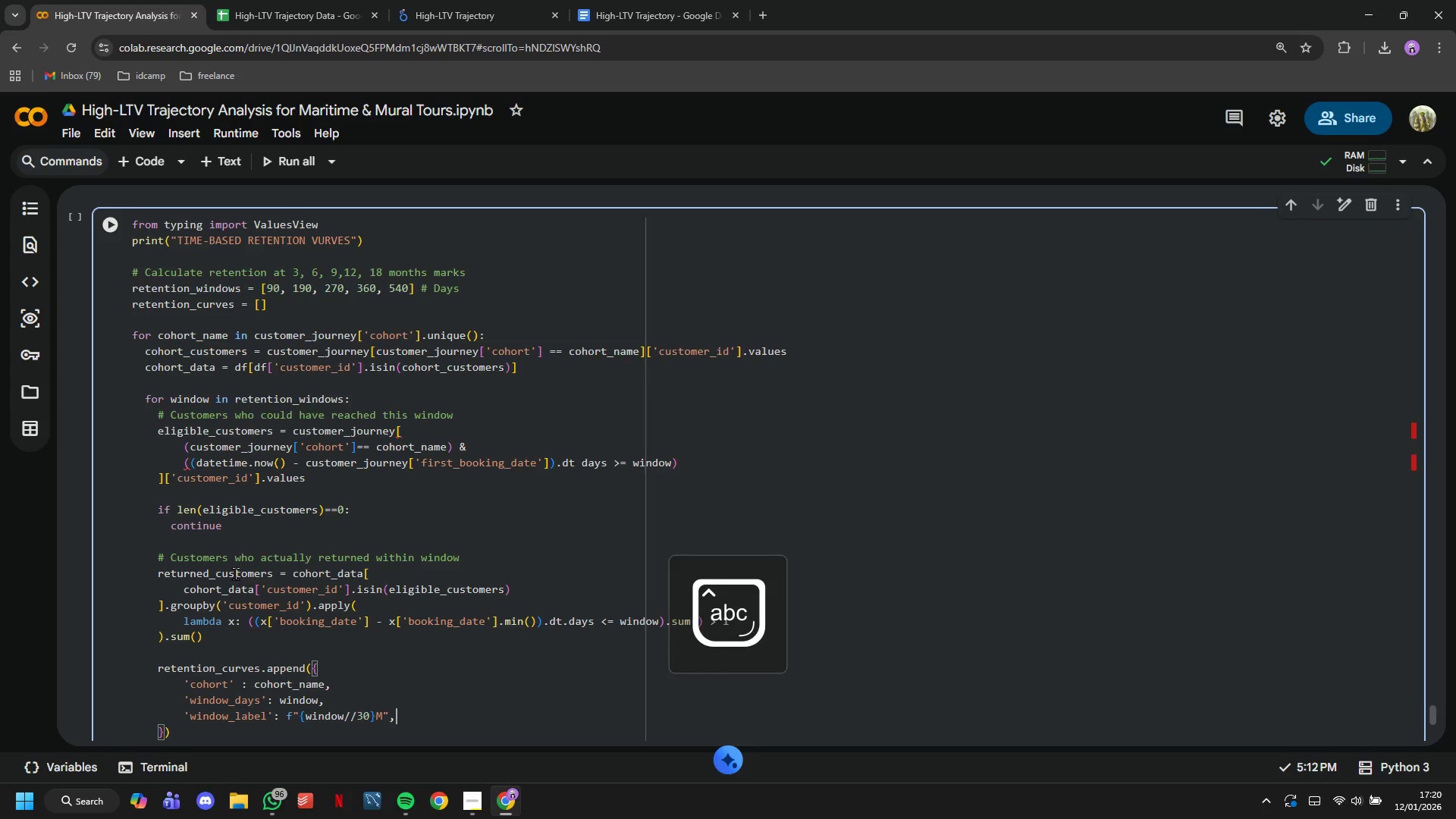 
key(Enter)
 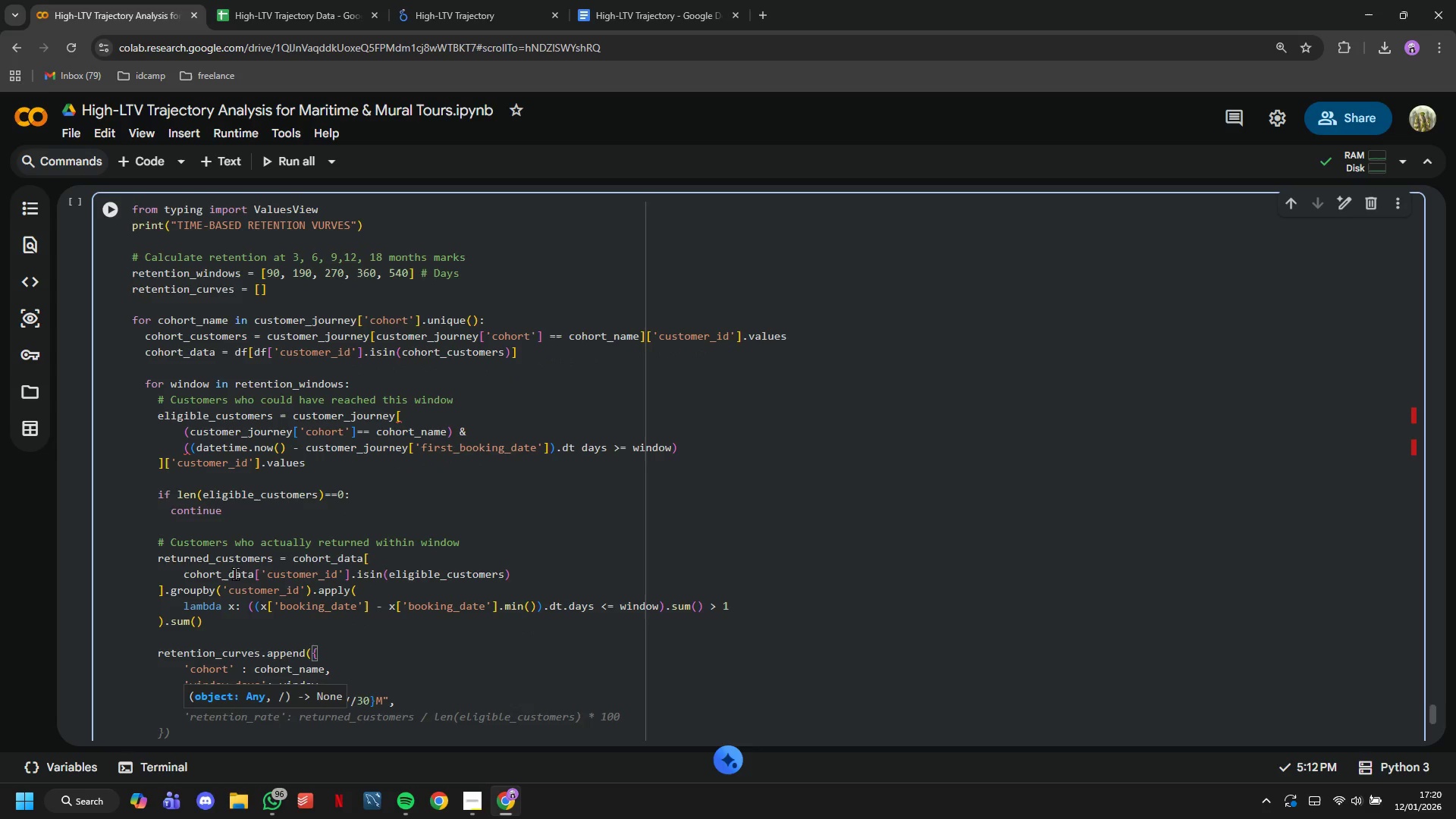 
type('eligible)
 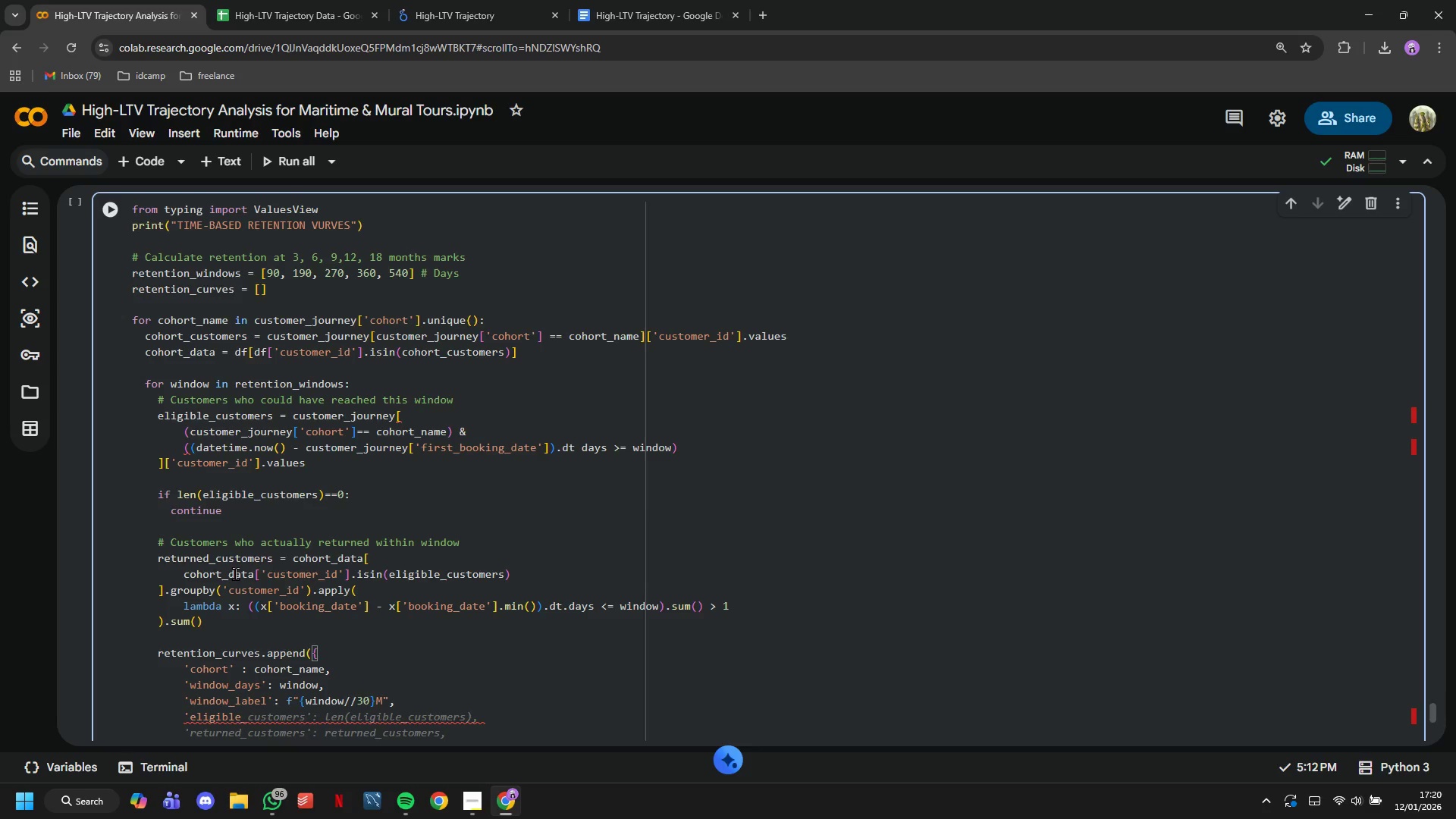 
key(Tab)
 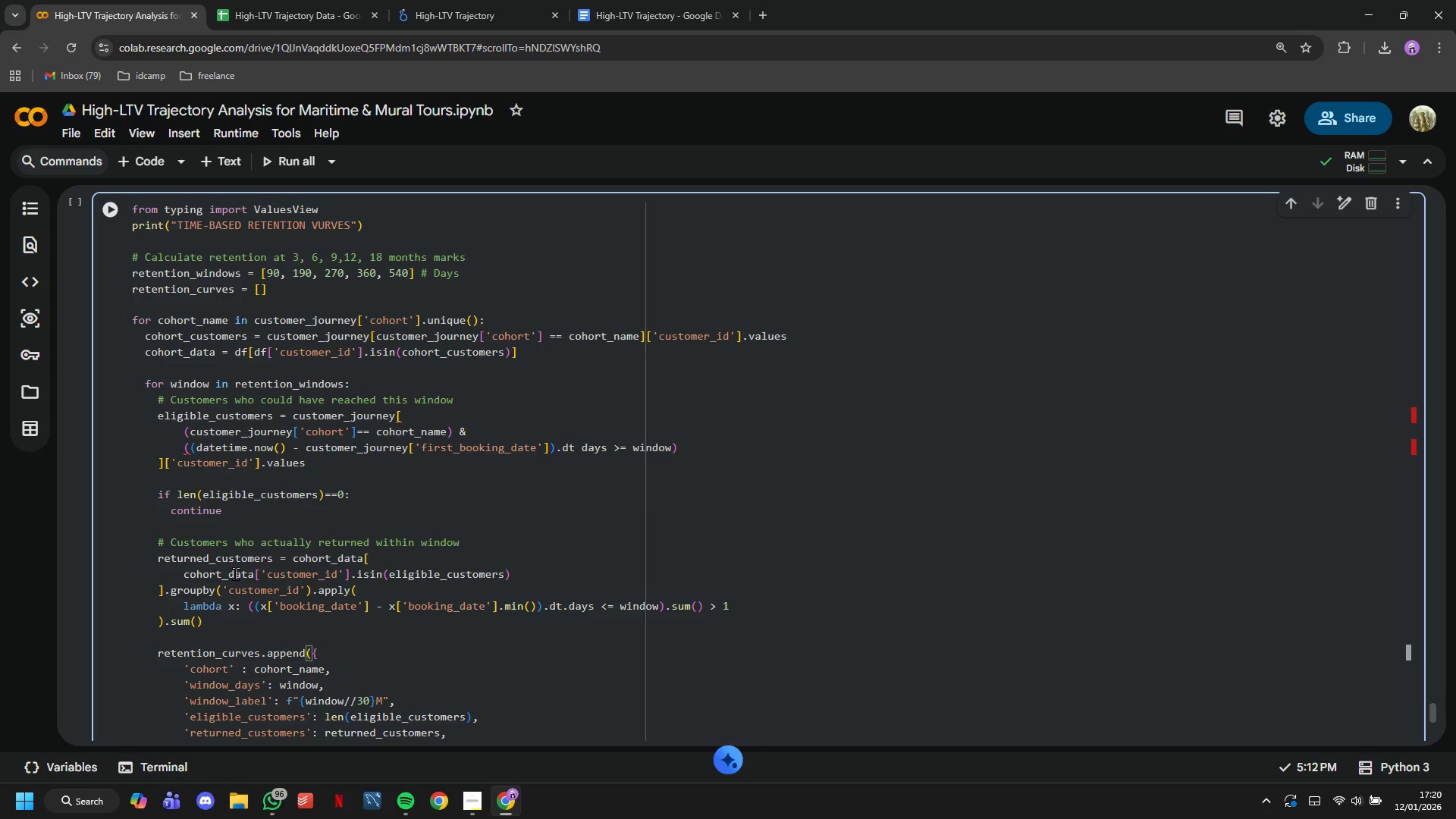 
key(ArrowDown)
 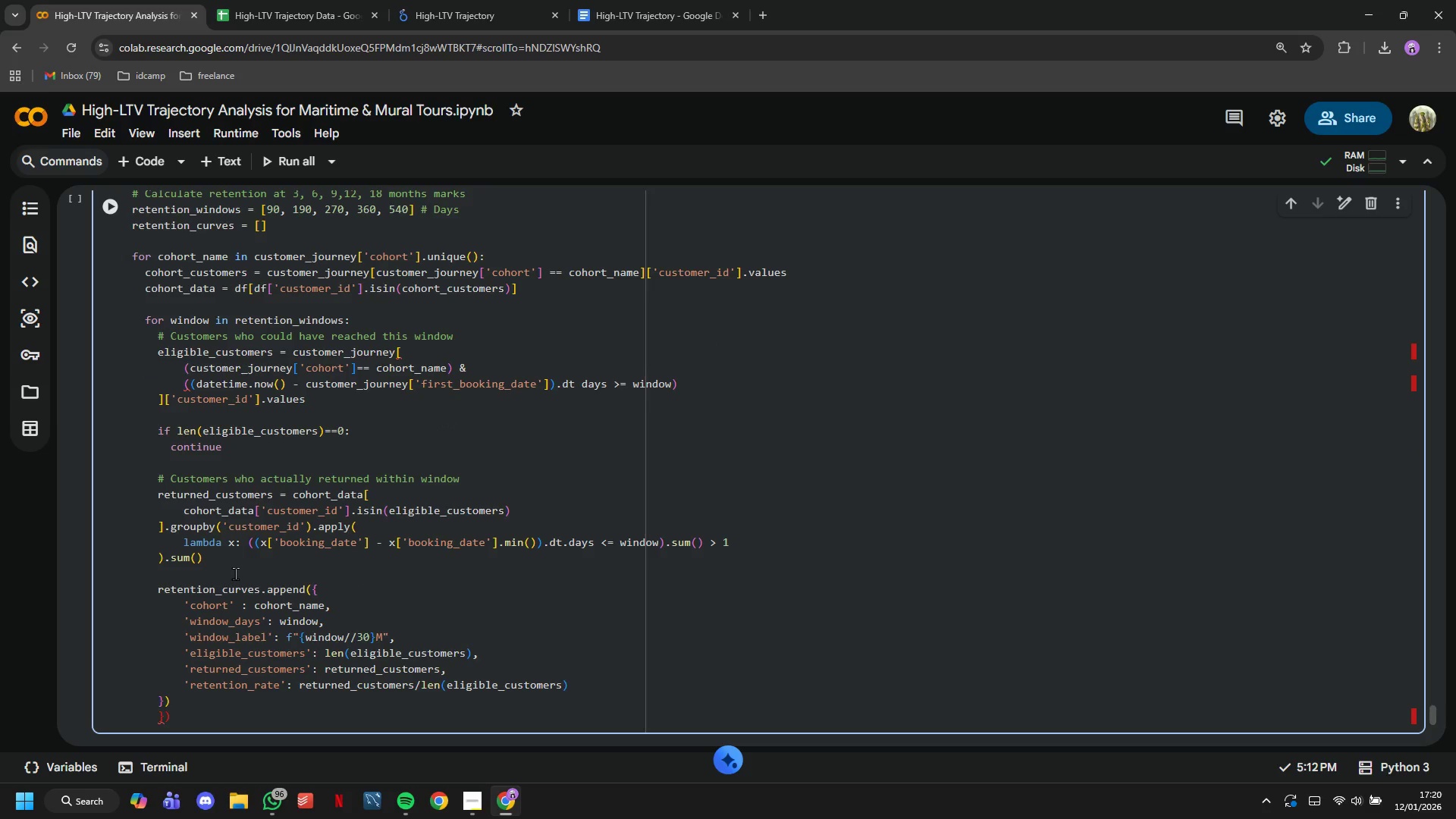 
key(ArrowLeft)
 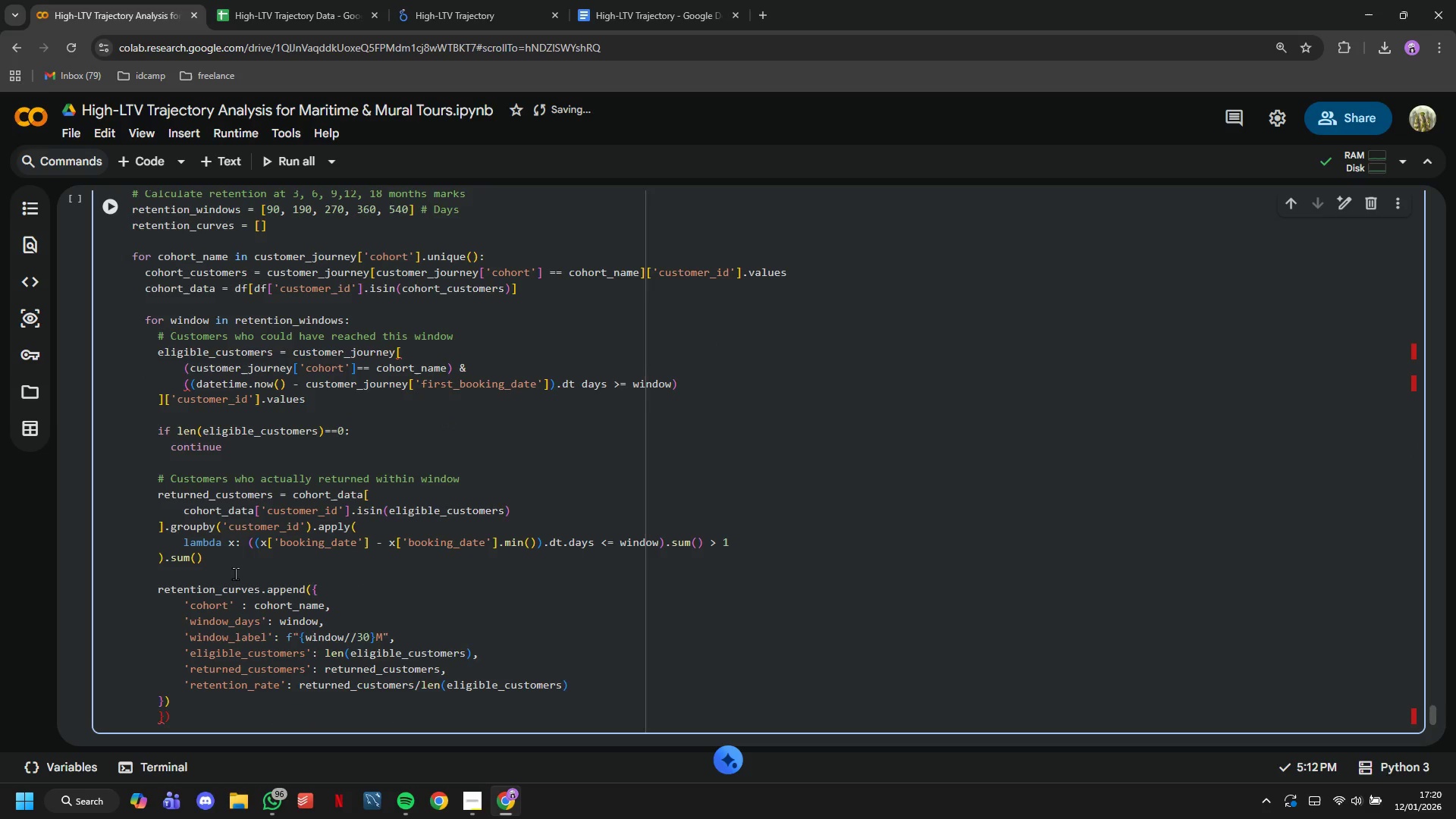 
key(ArrowRight)
 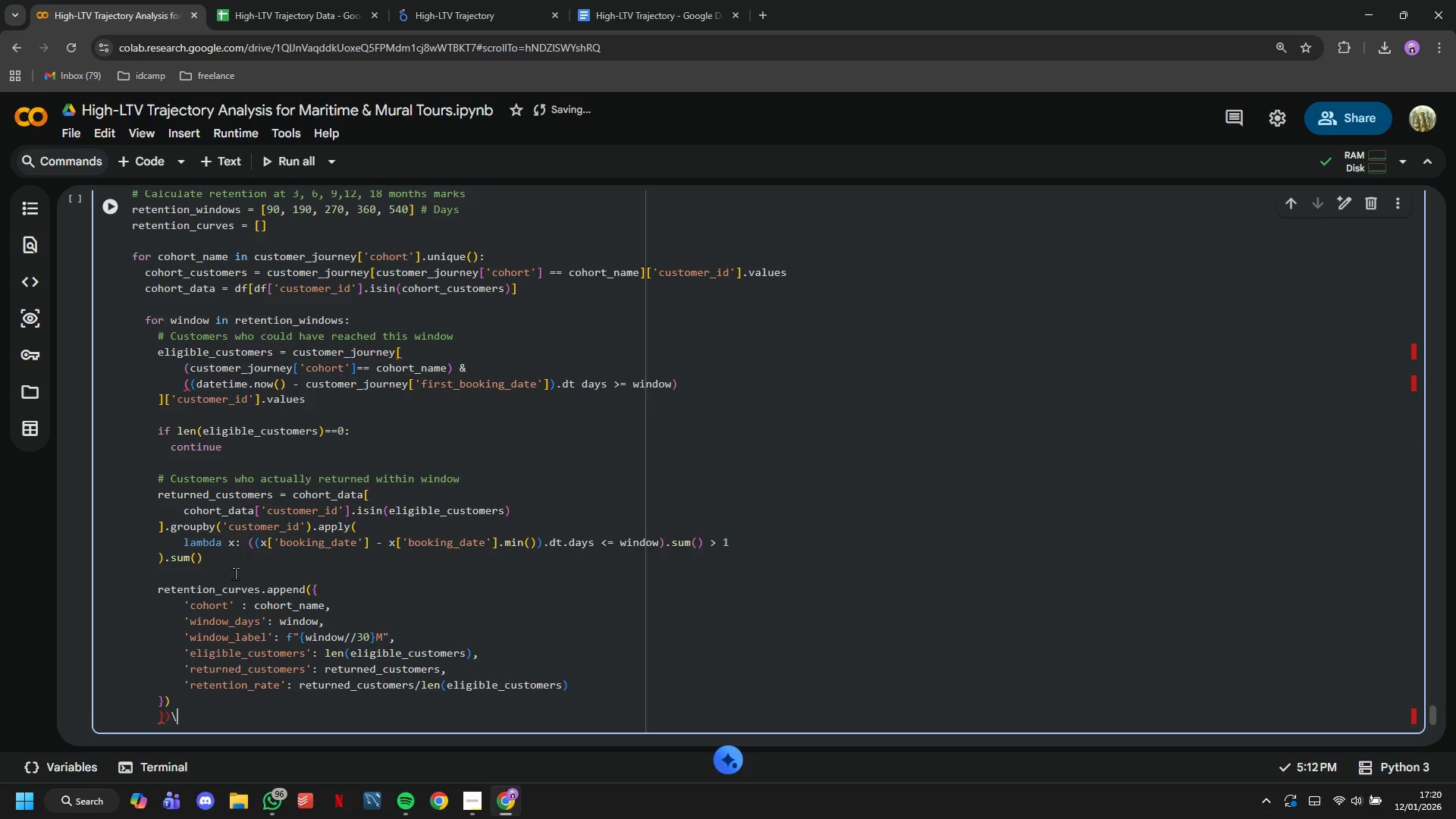 
key(Backslash)
 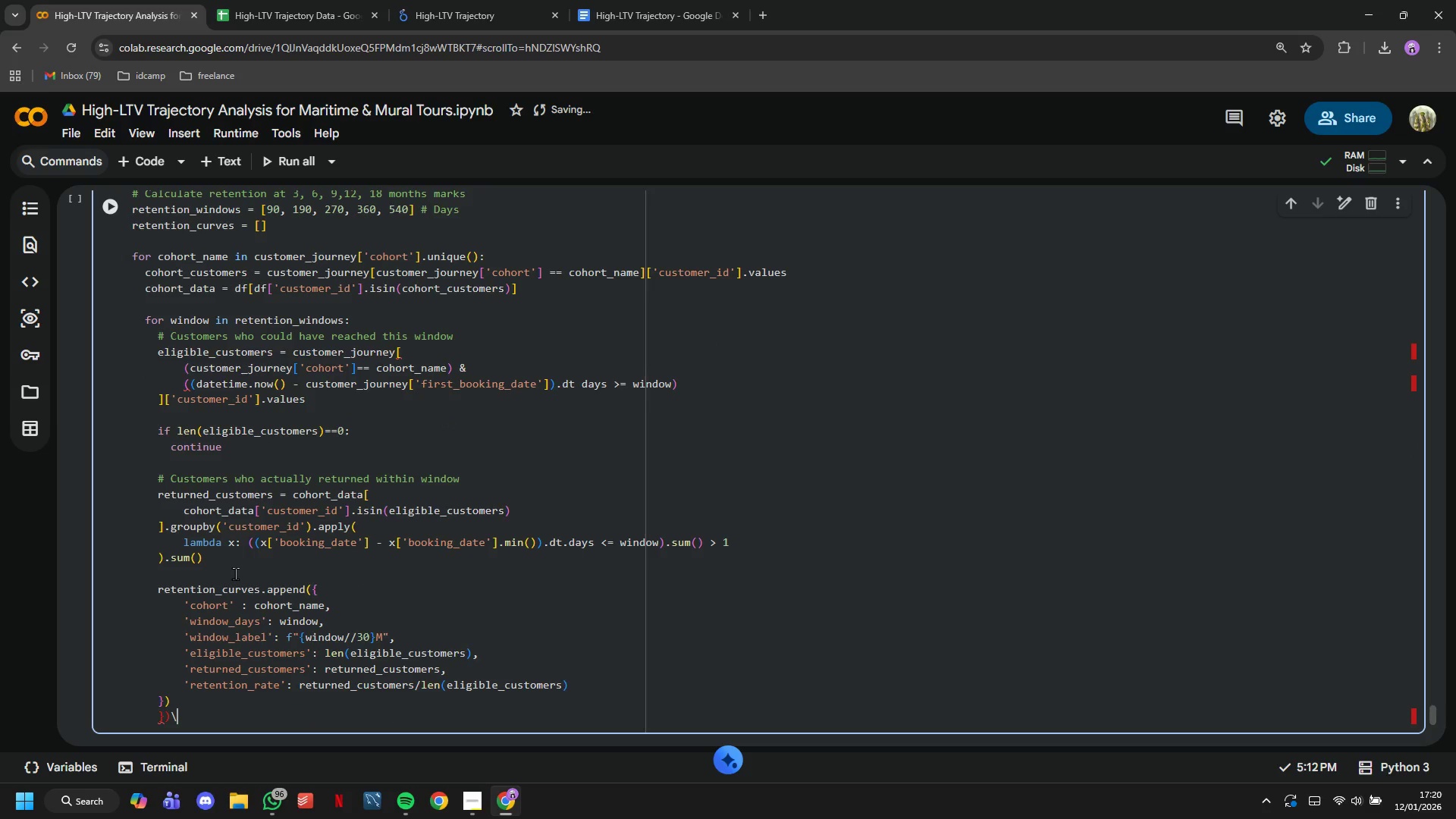 
key(Backspace)
 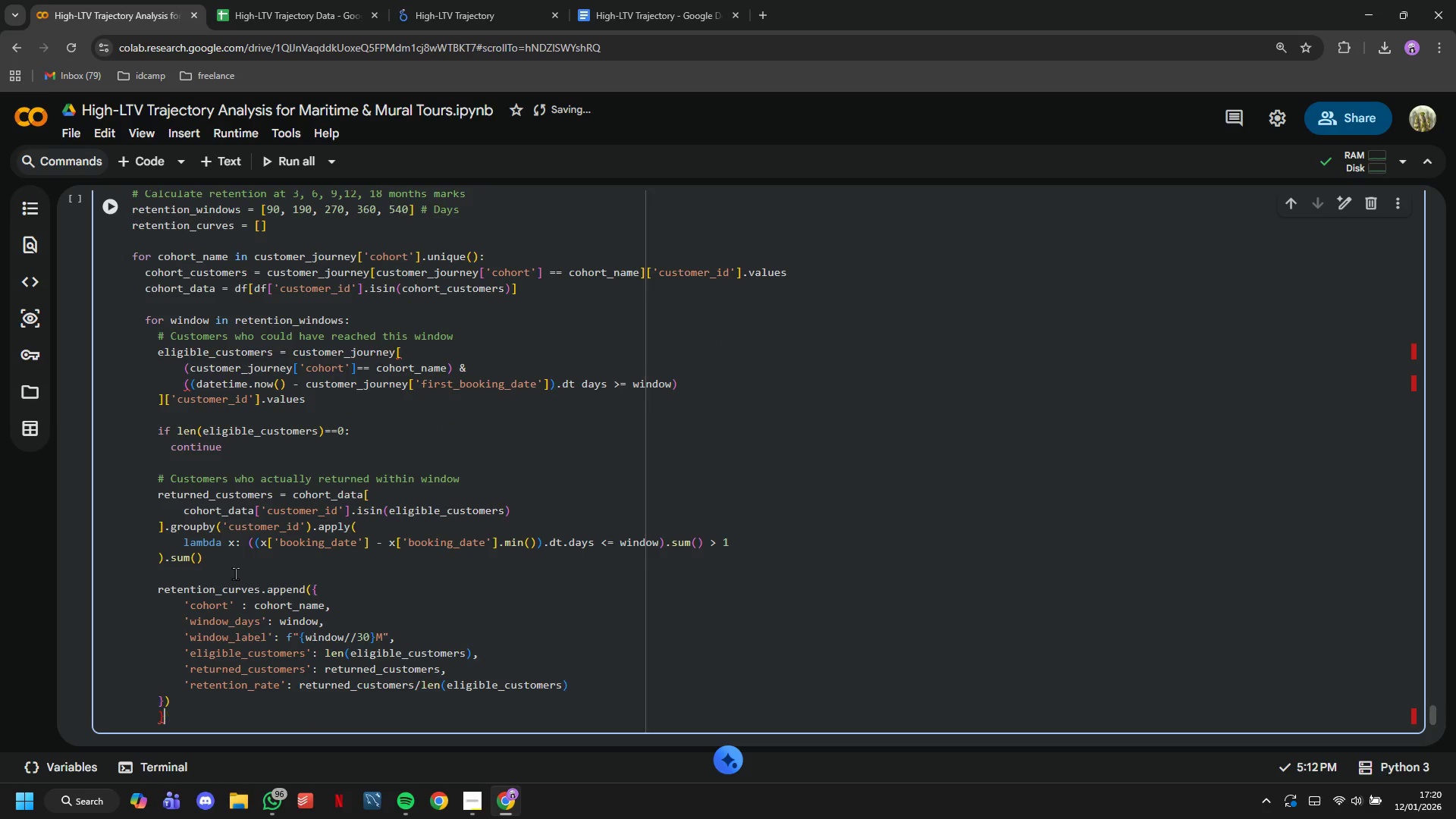 
key(Backspace)
 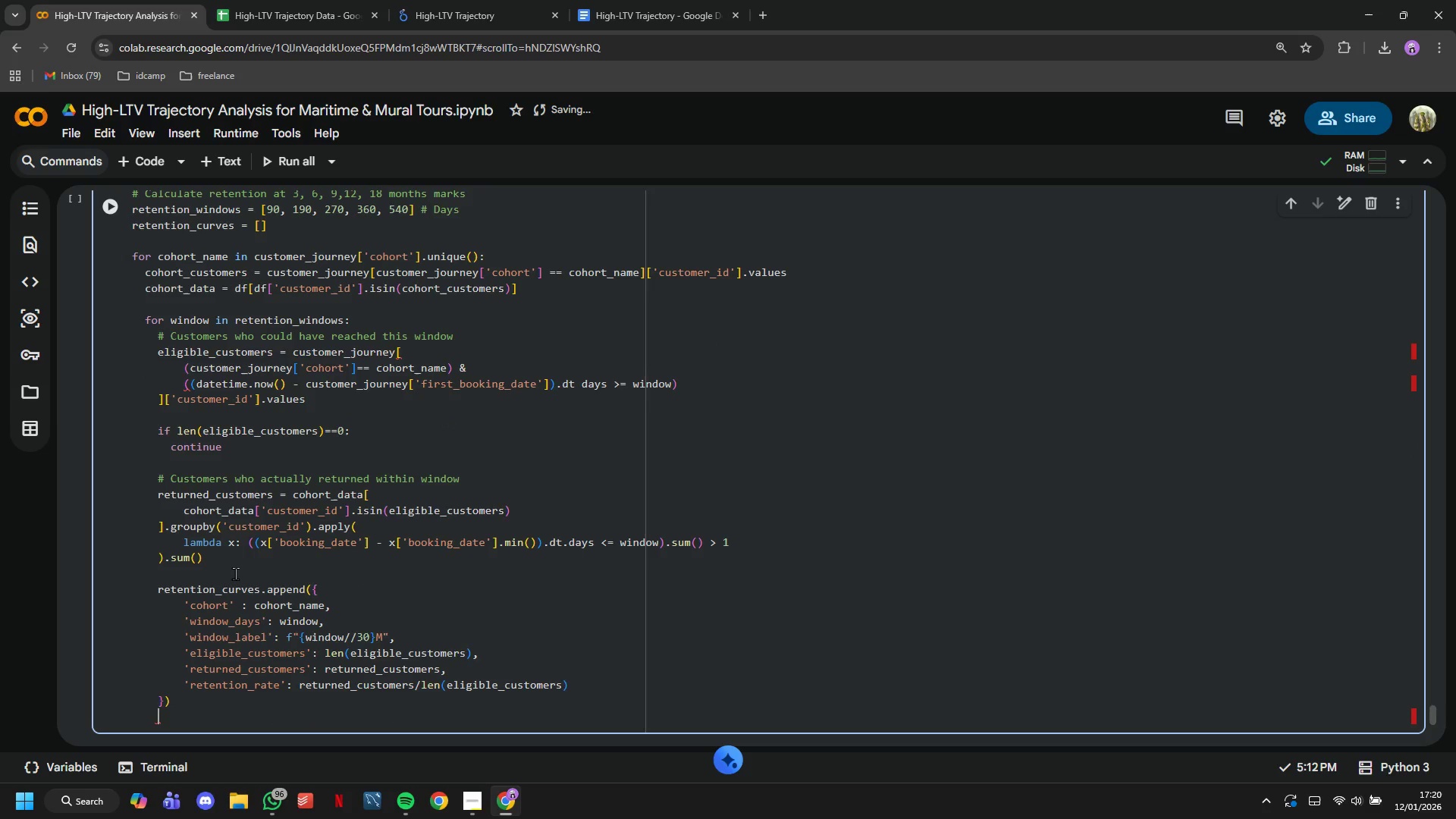 
key(Backspace)
 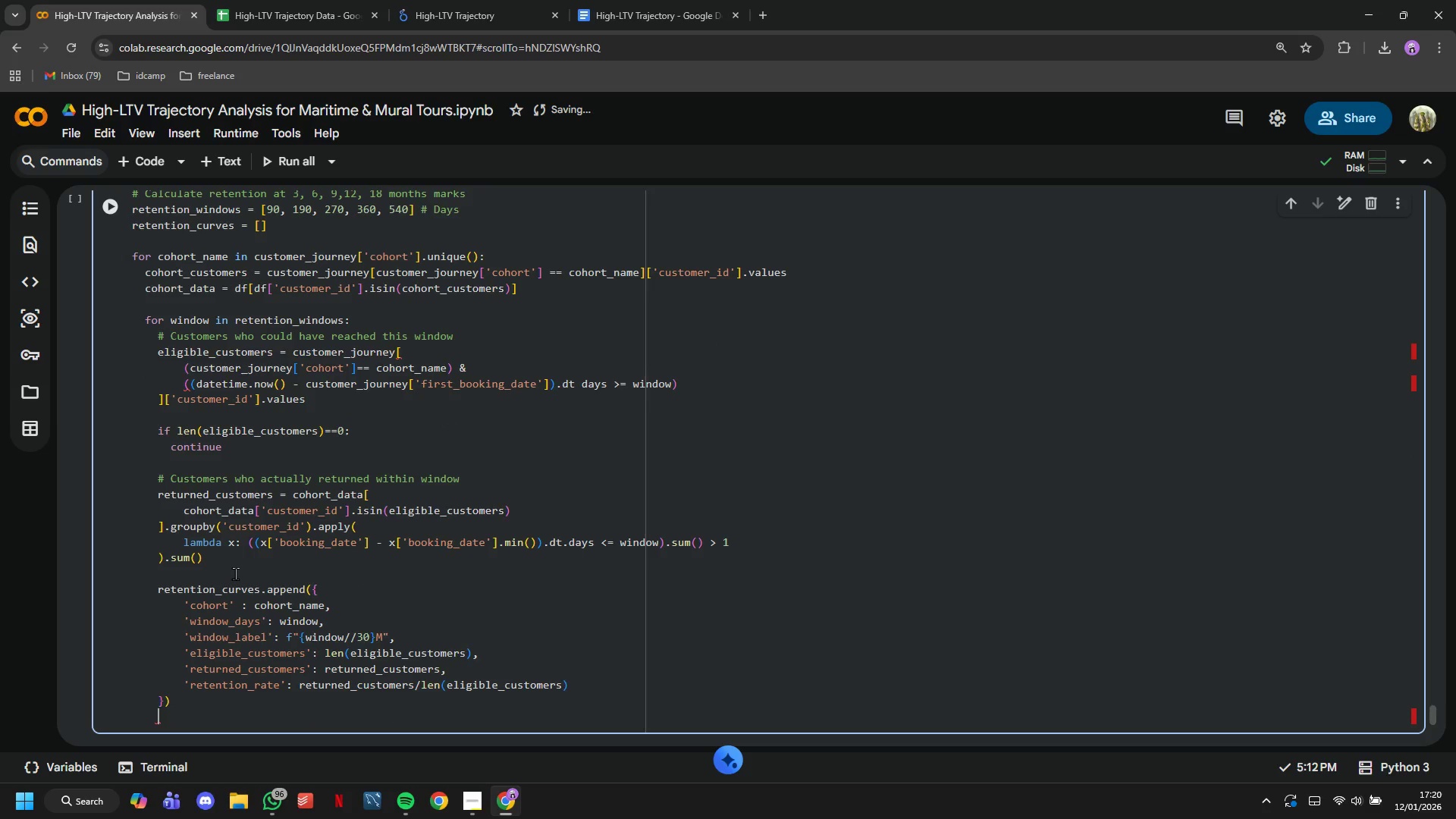 
key(Backspace)
 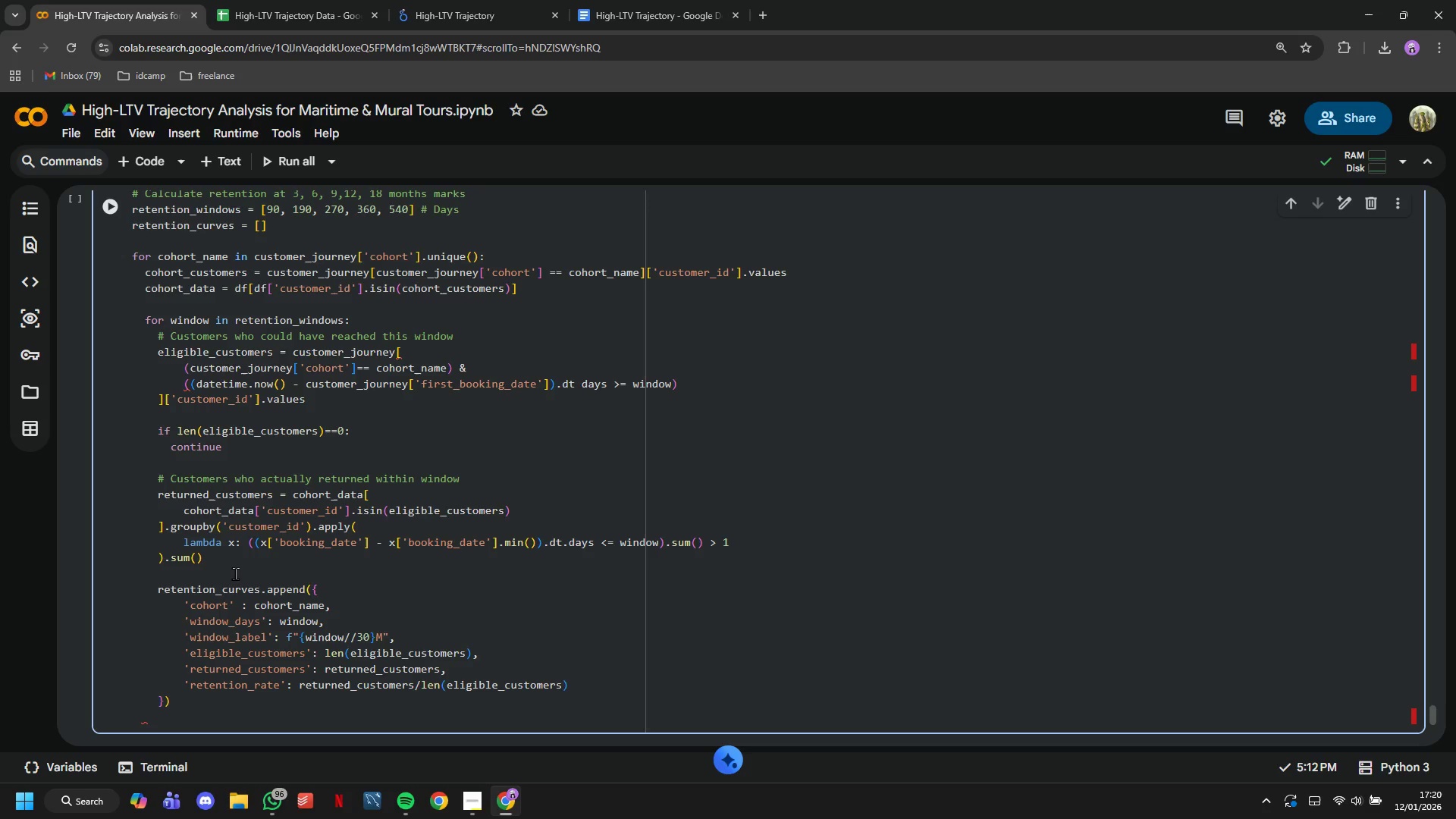 
key(Backspace)
 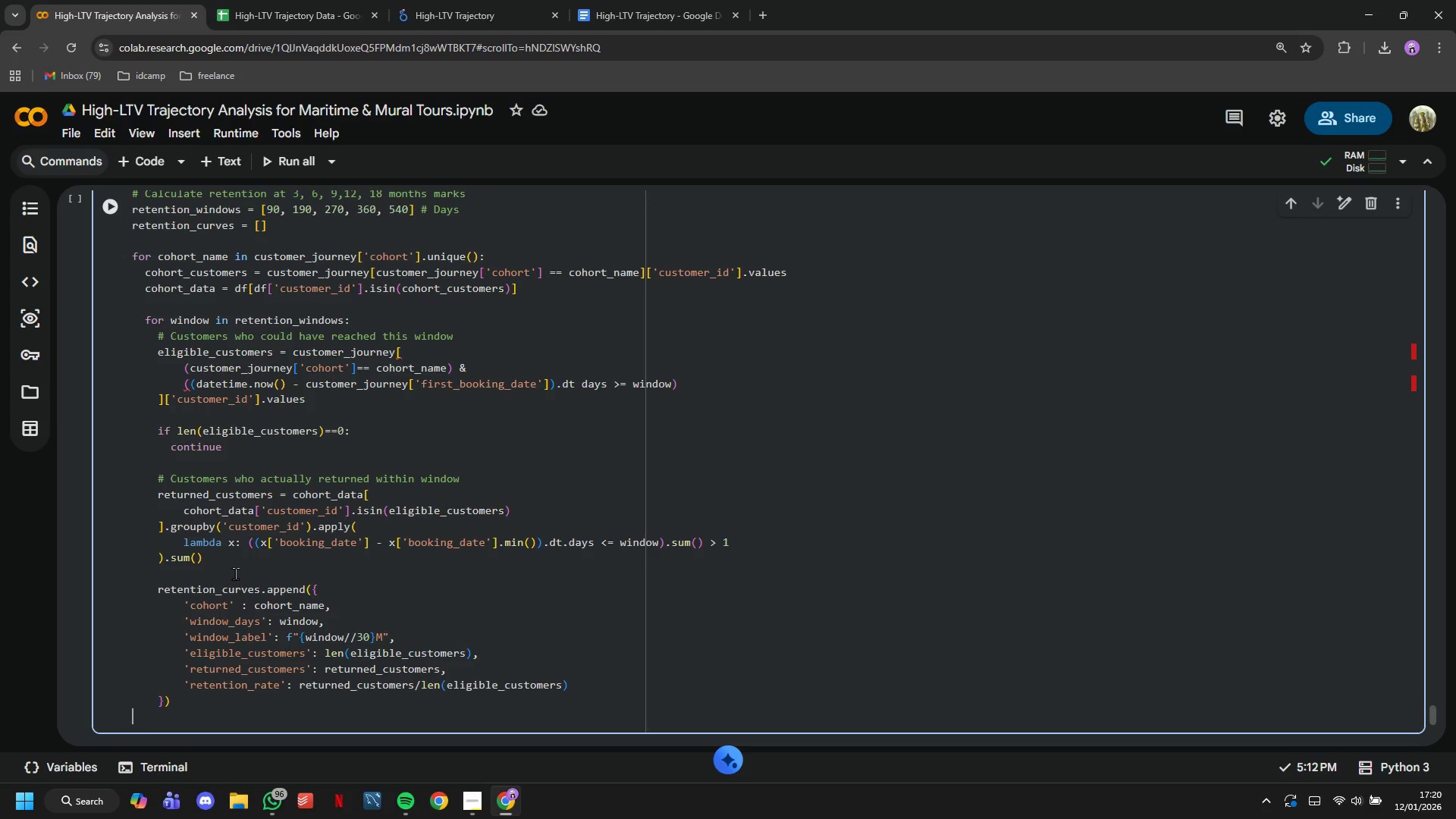 
key(Backspace)
 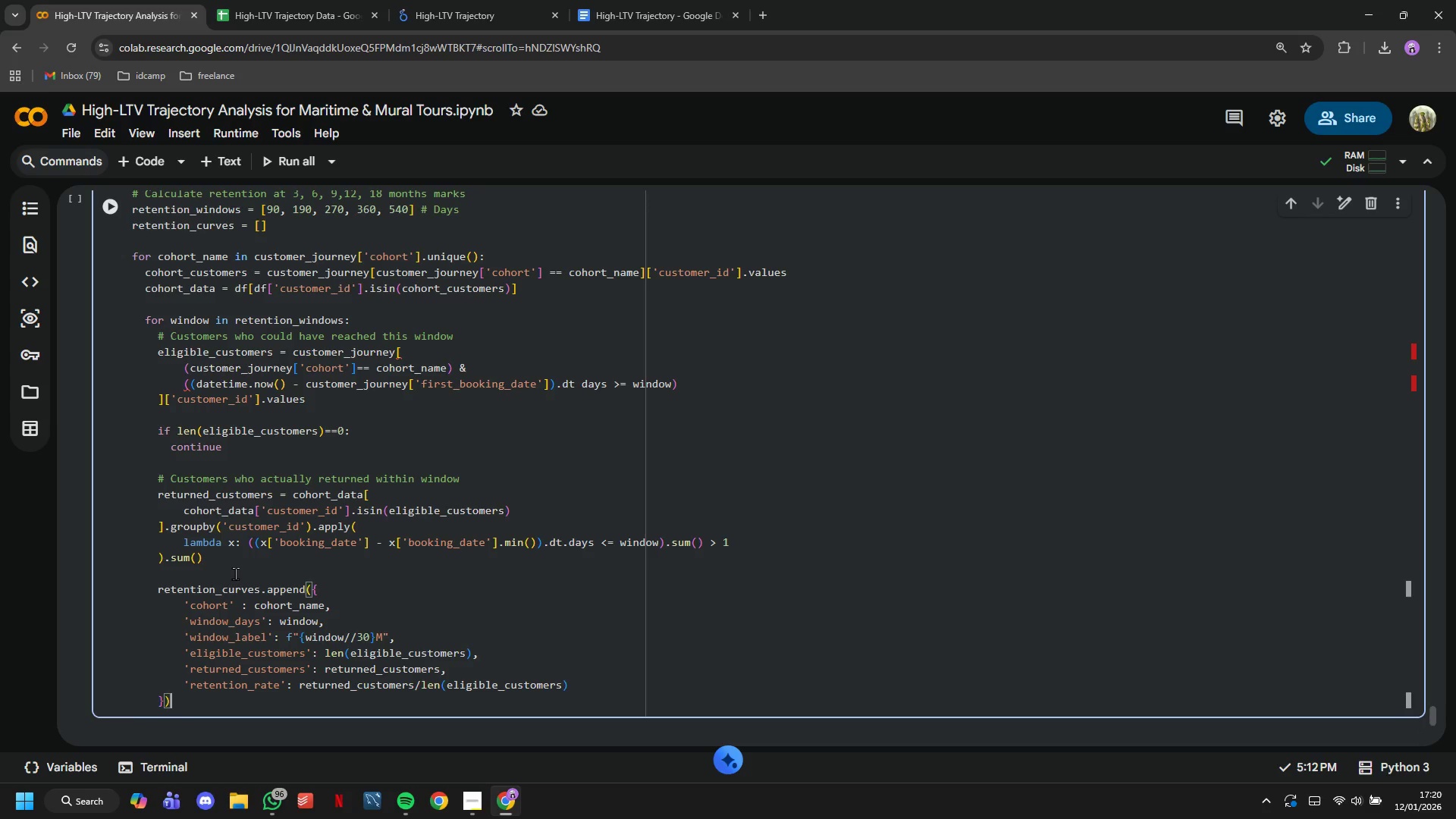 
key(ArrowUp)
 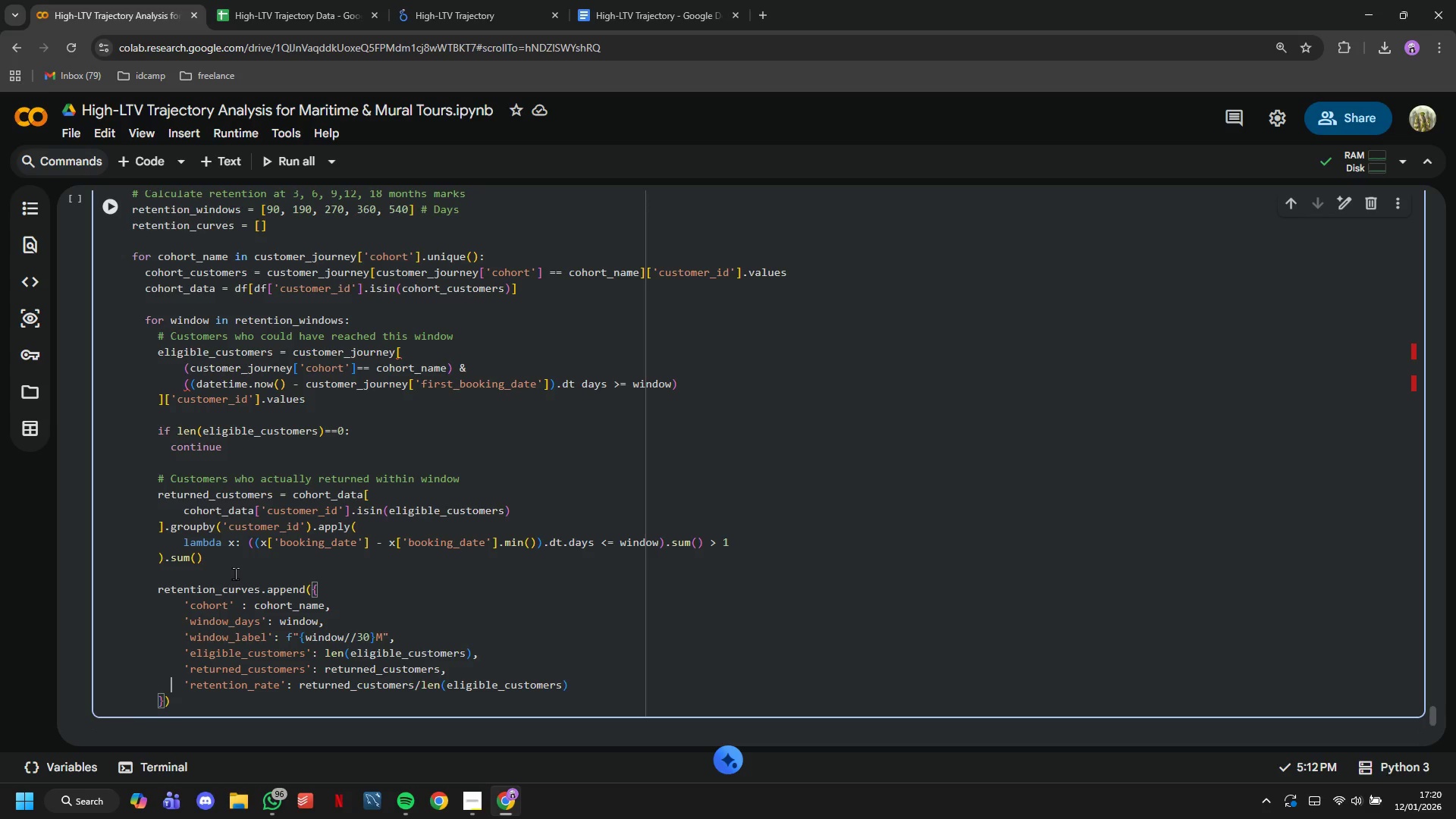 
key(ArrowUp)
 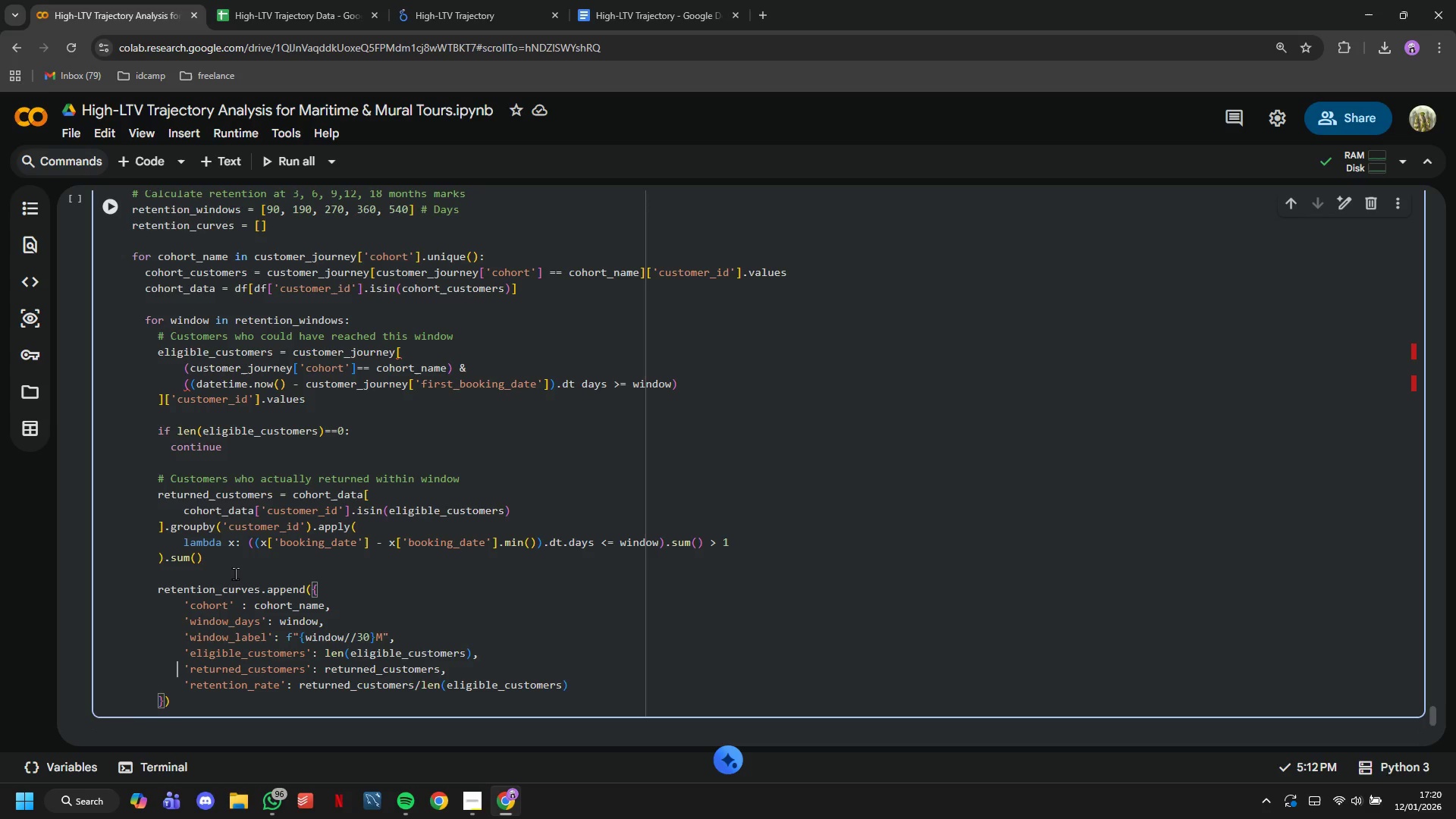 
hold_key(key=ArrowRight, duration=0.83)
 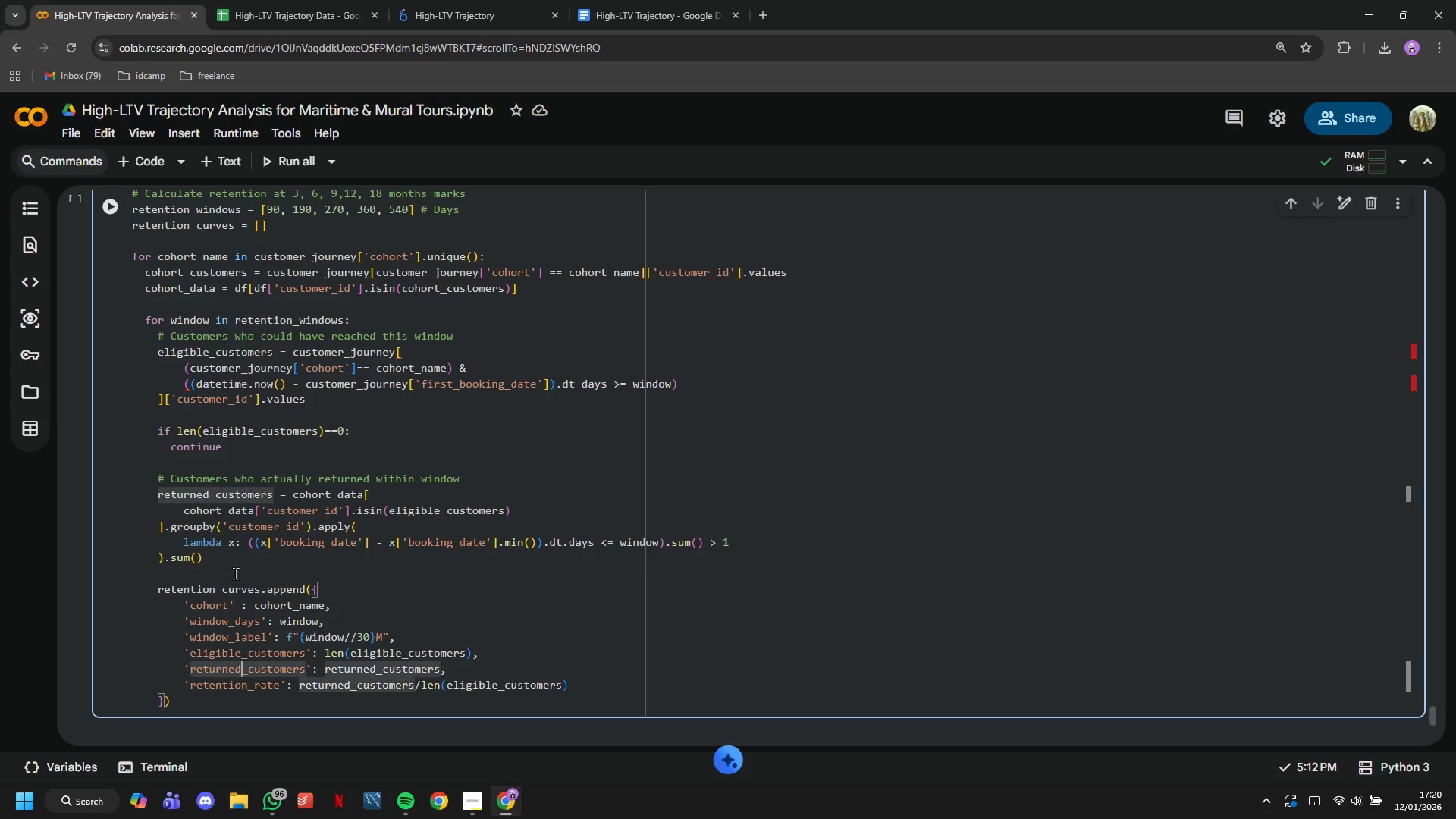 
key(ArrowLeft)
 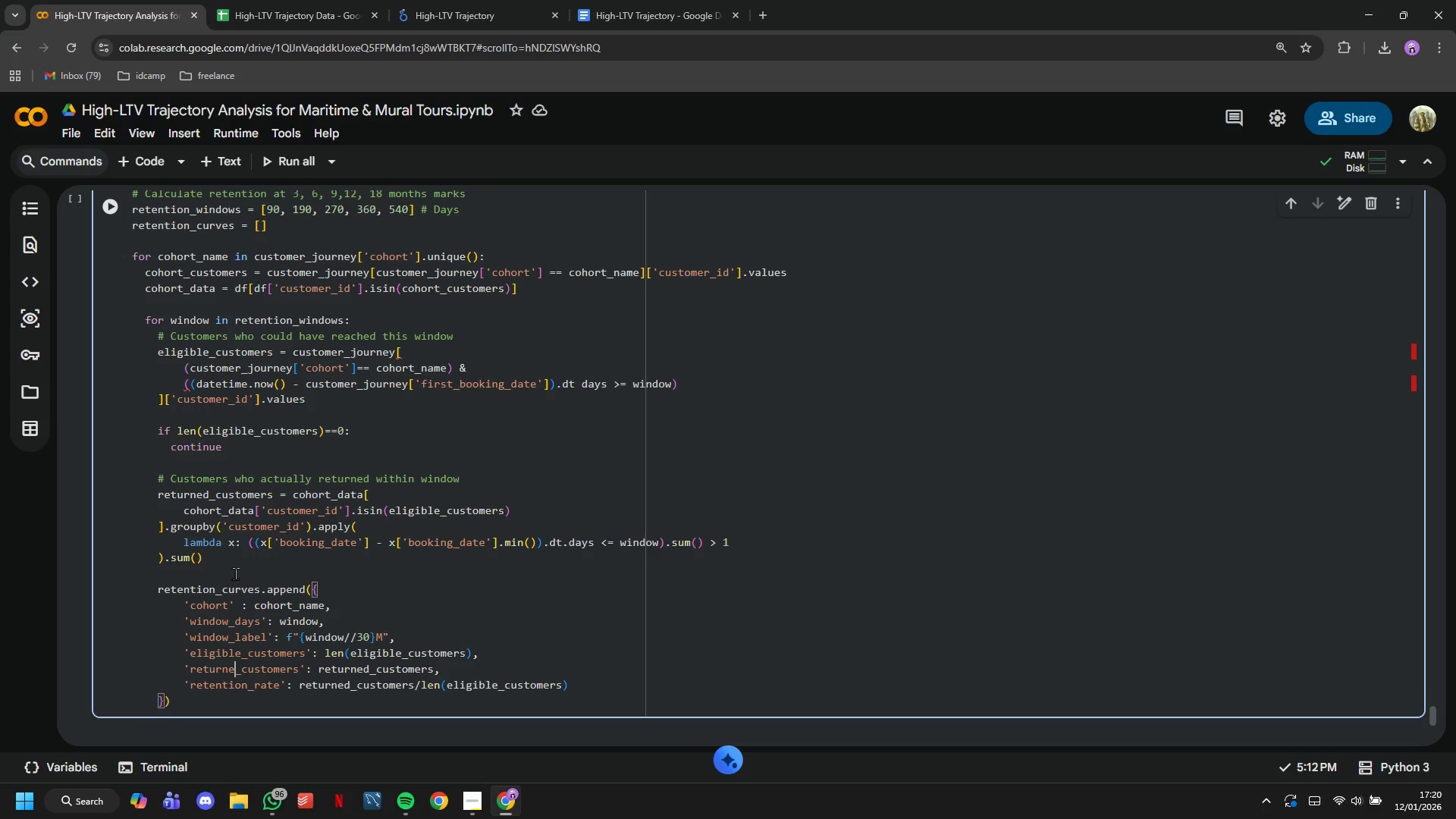 
key(Backspace)
key(Backspace)
key(Backspace)
key(Backspace)
key(Backspace)
type(ained)
 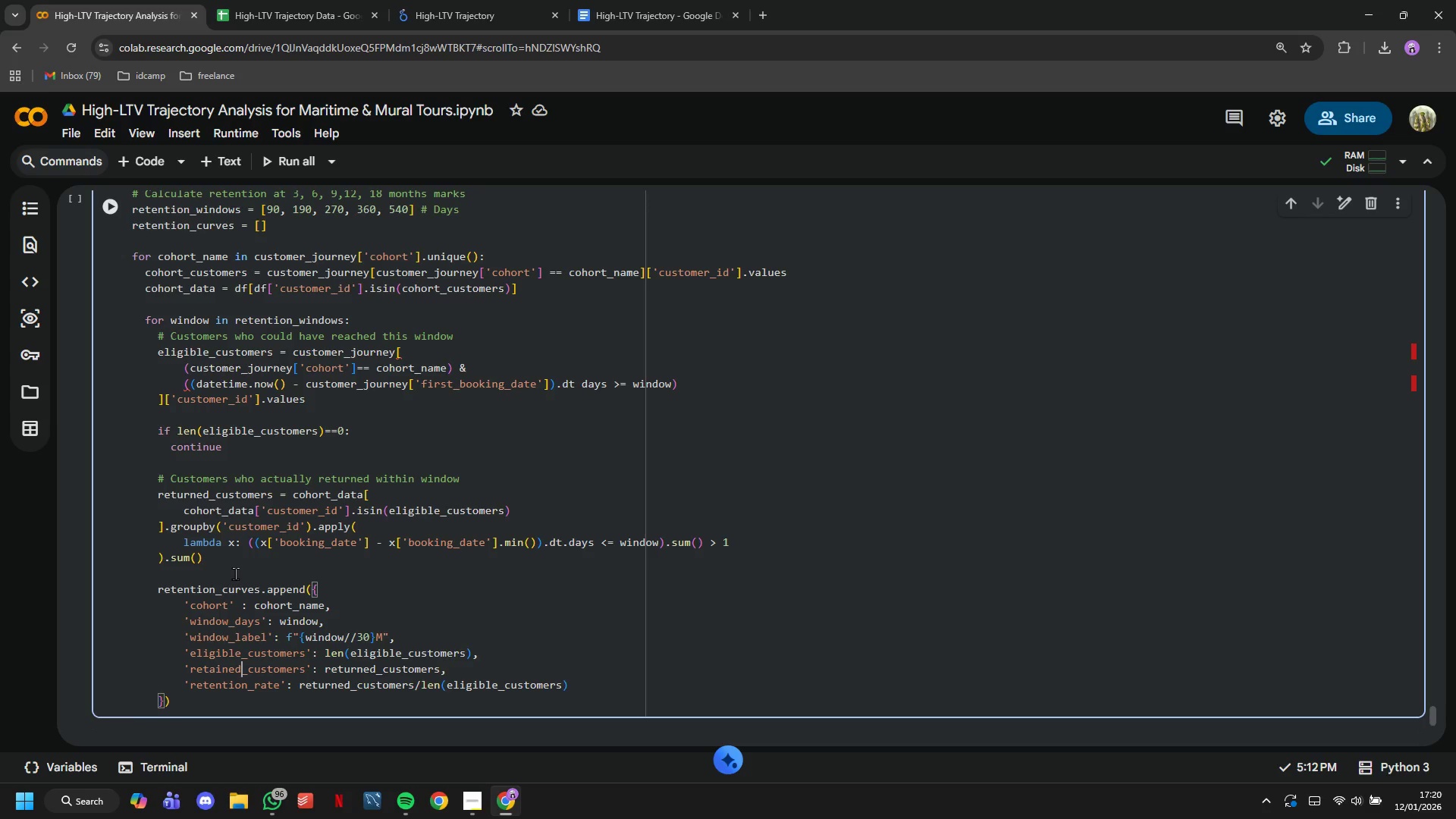 
key(ArrowDown)
 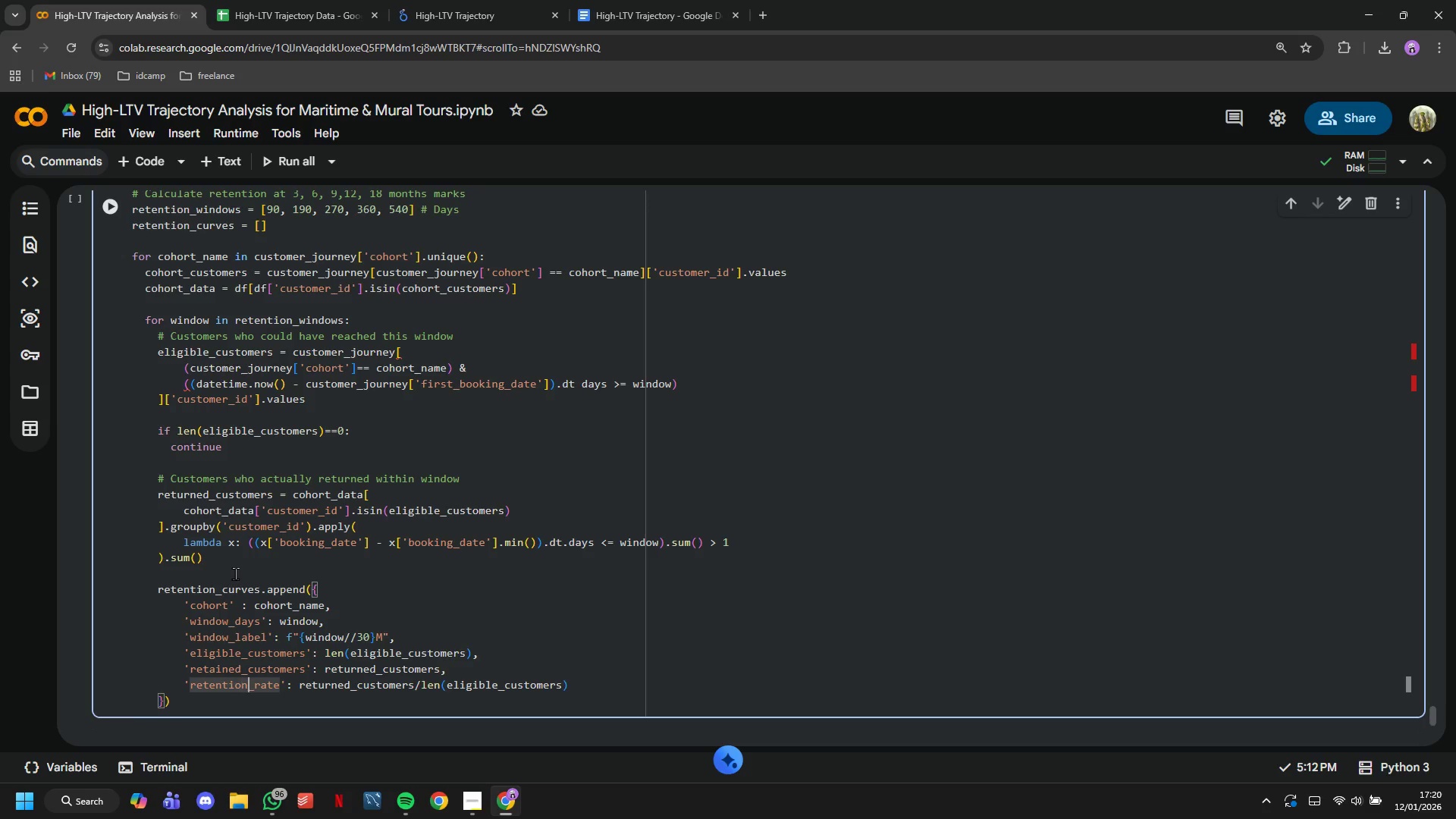 
hold_key(key=ArrowRight, duration=1.02)
 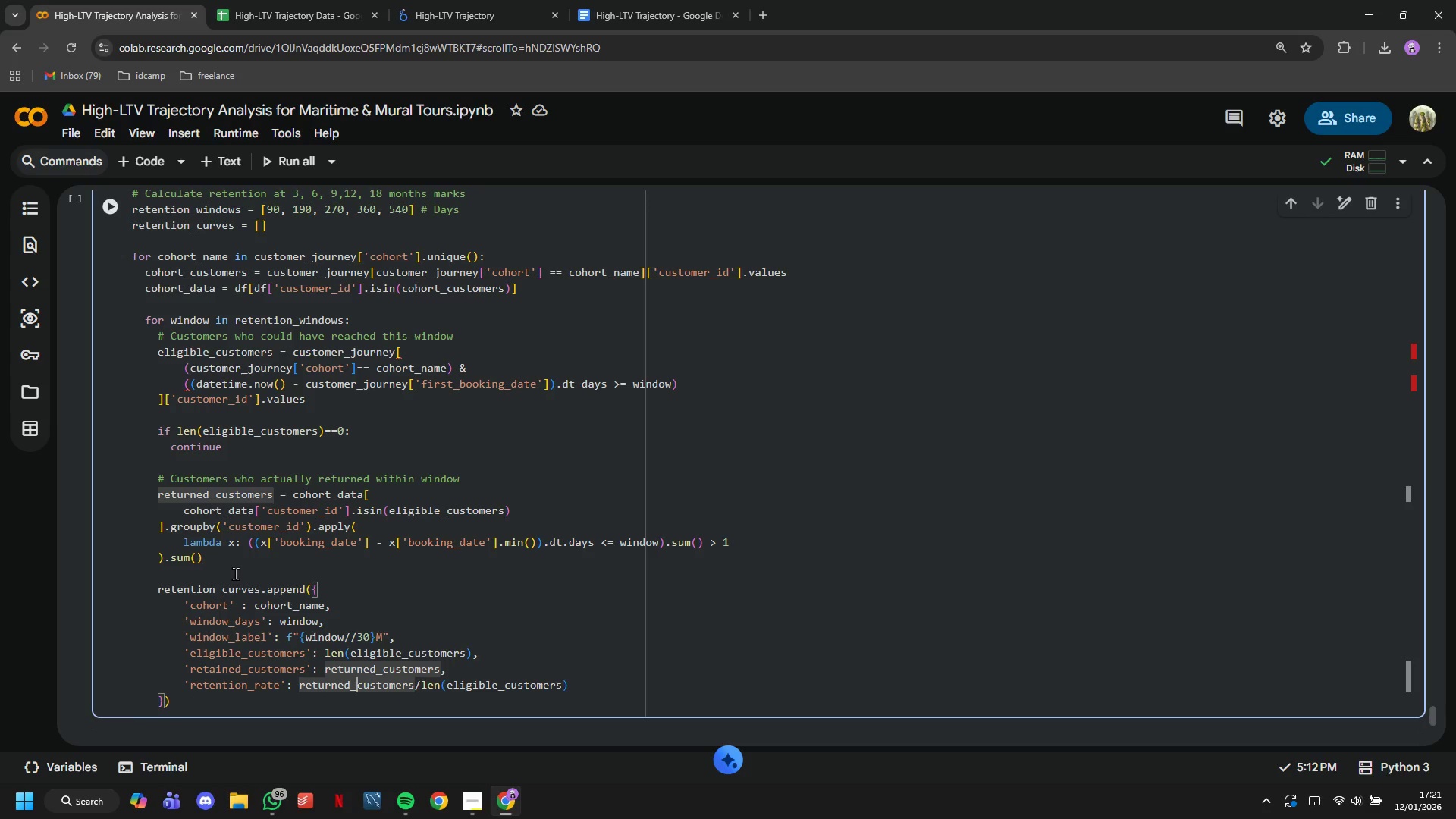 
key(ArrowLeft)
 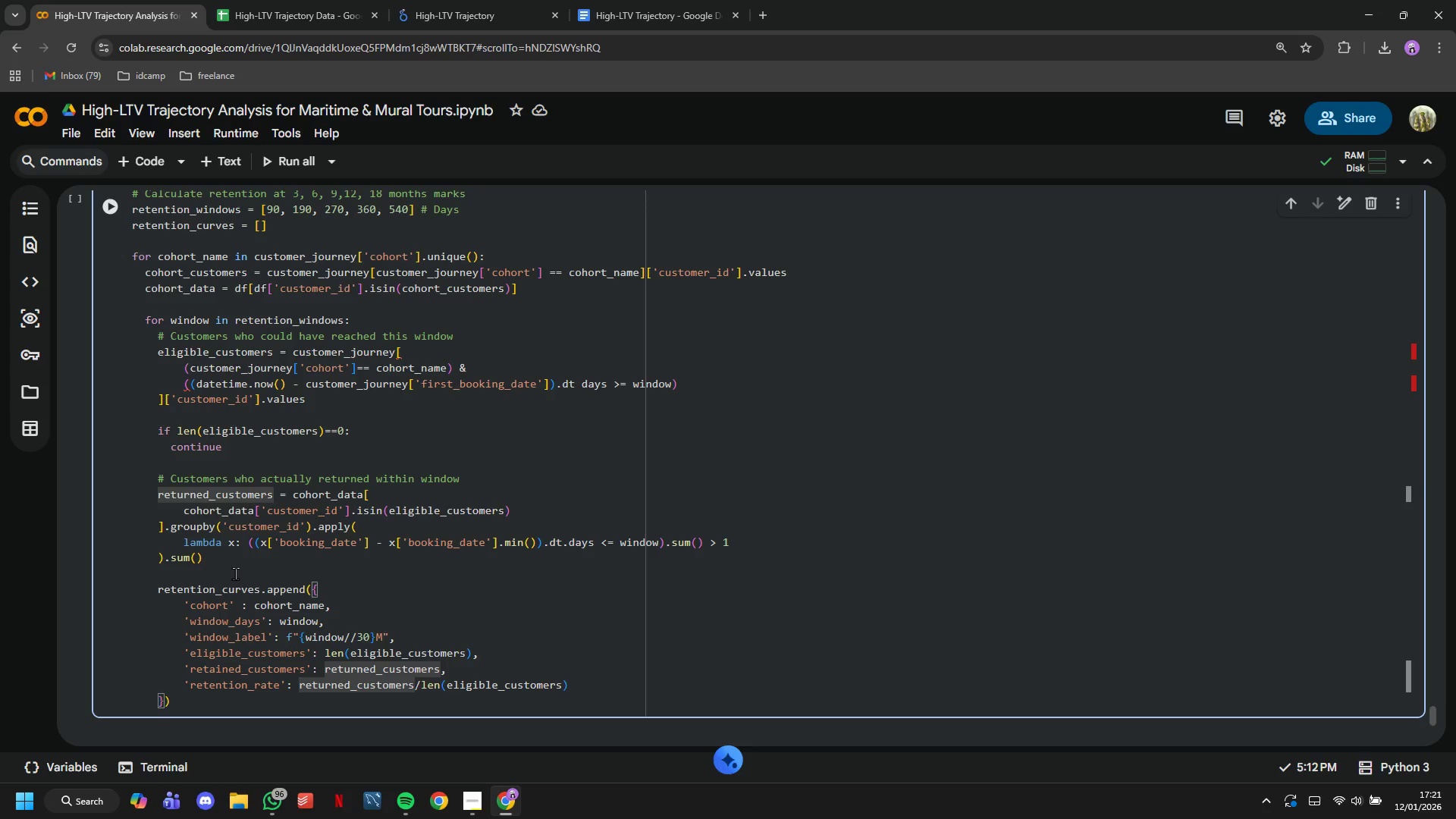 
wait(16.66)
 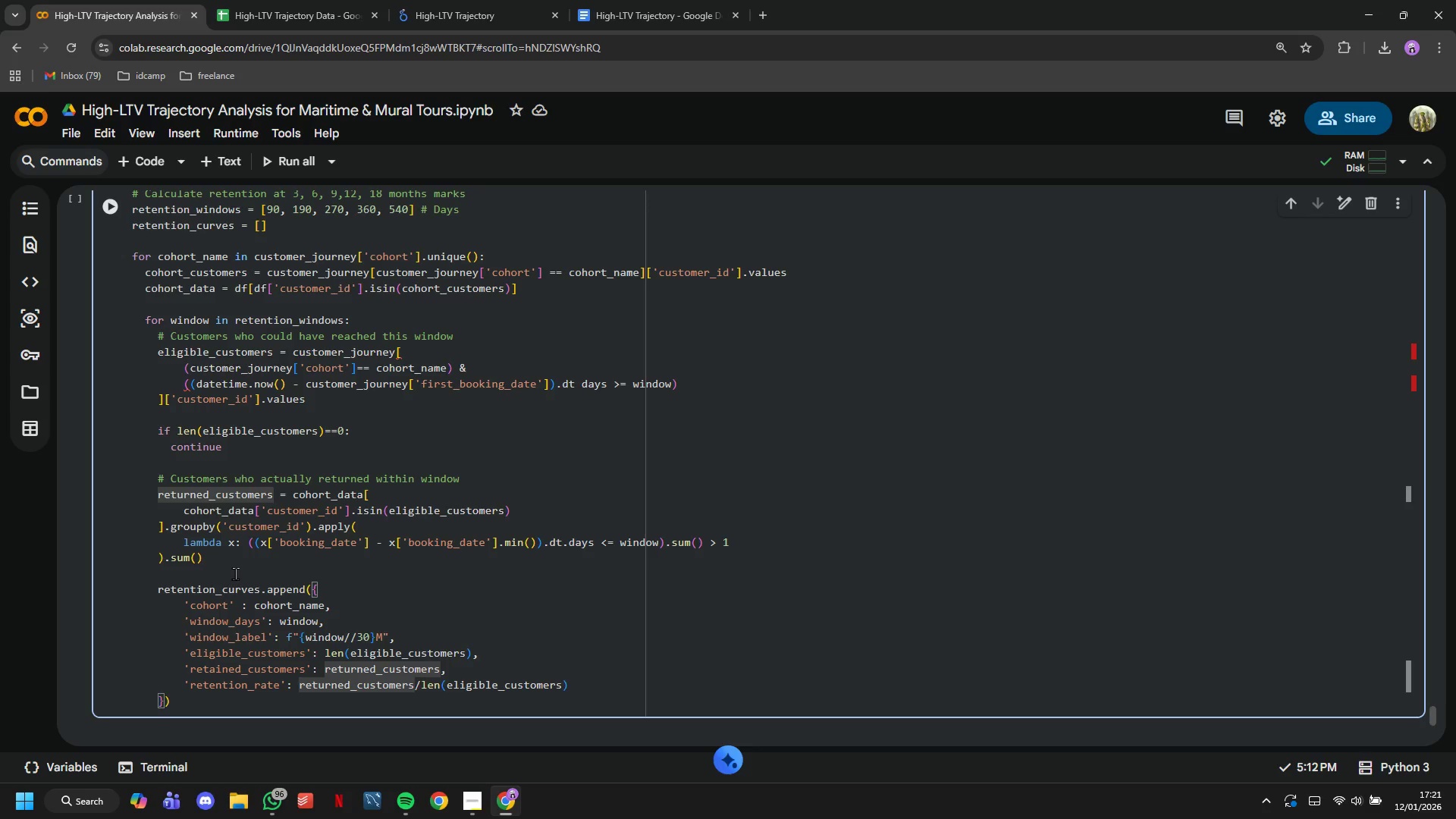 
hold_key(key=ArrowRight, duration=0.88)
 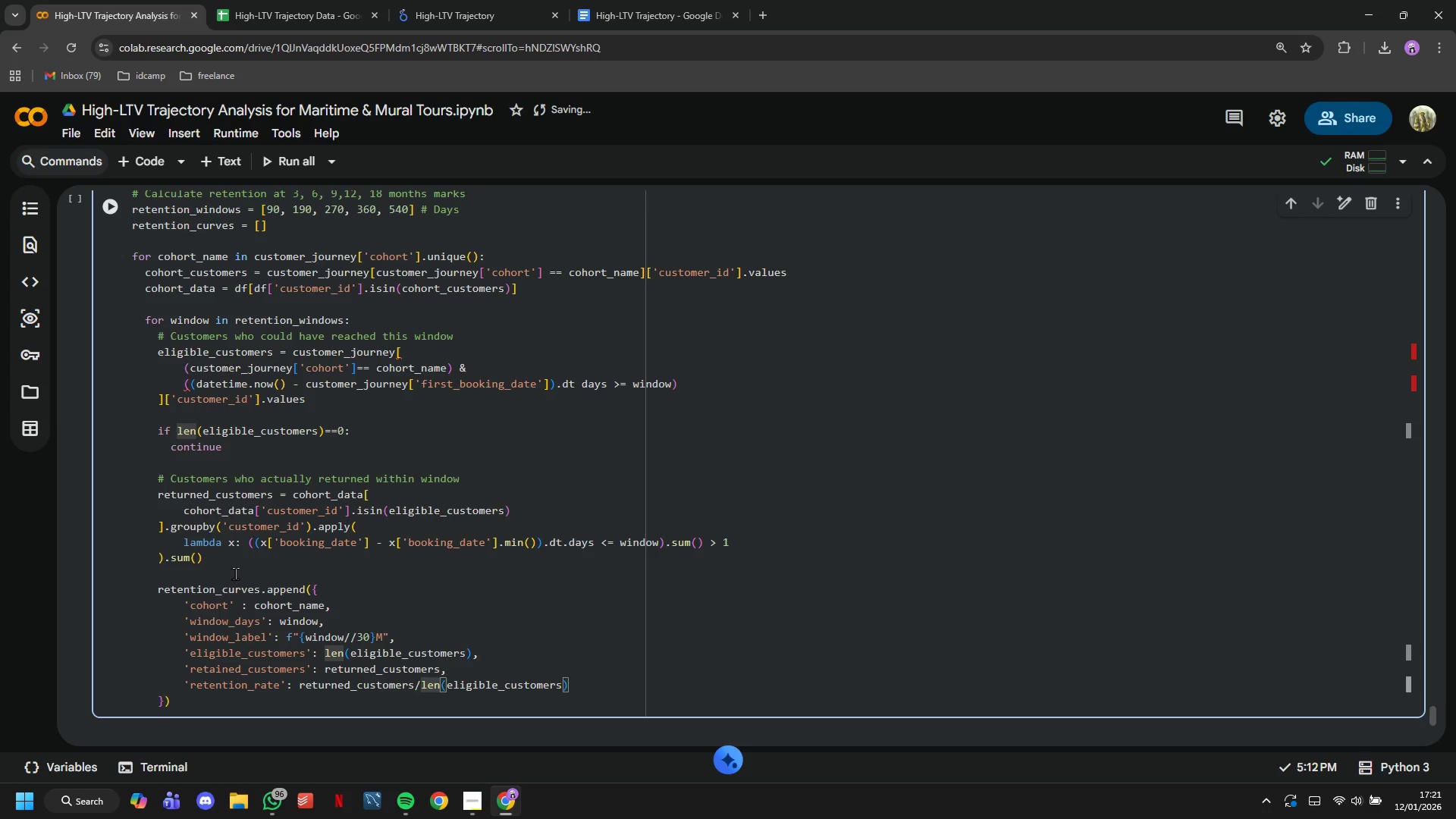 
hold_key(key=ArrowLeft, duration=1.16)
 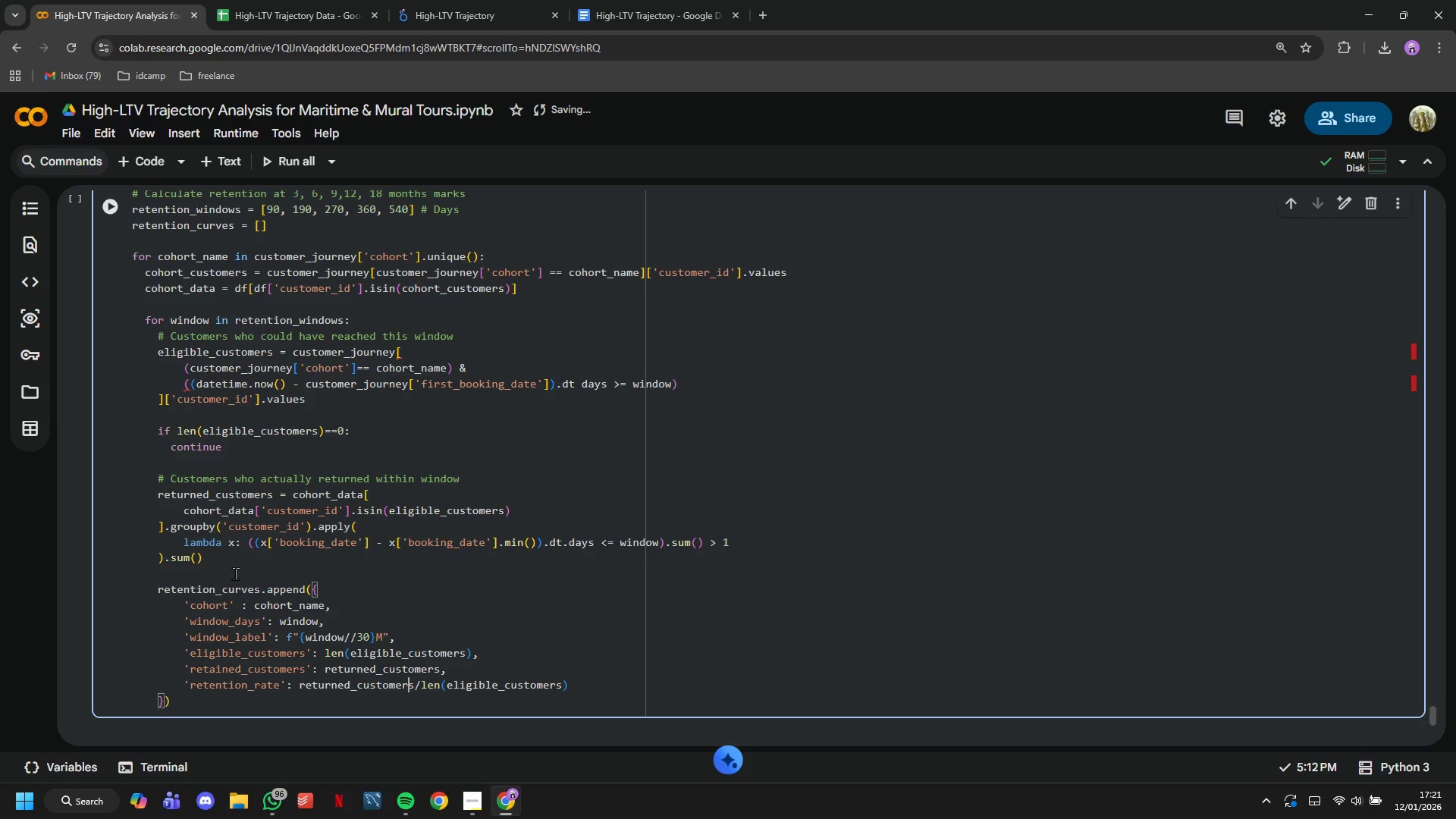 
key(Shift+9)
 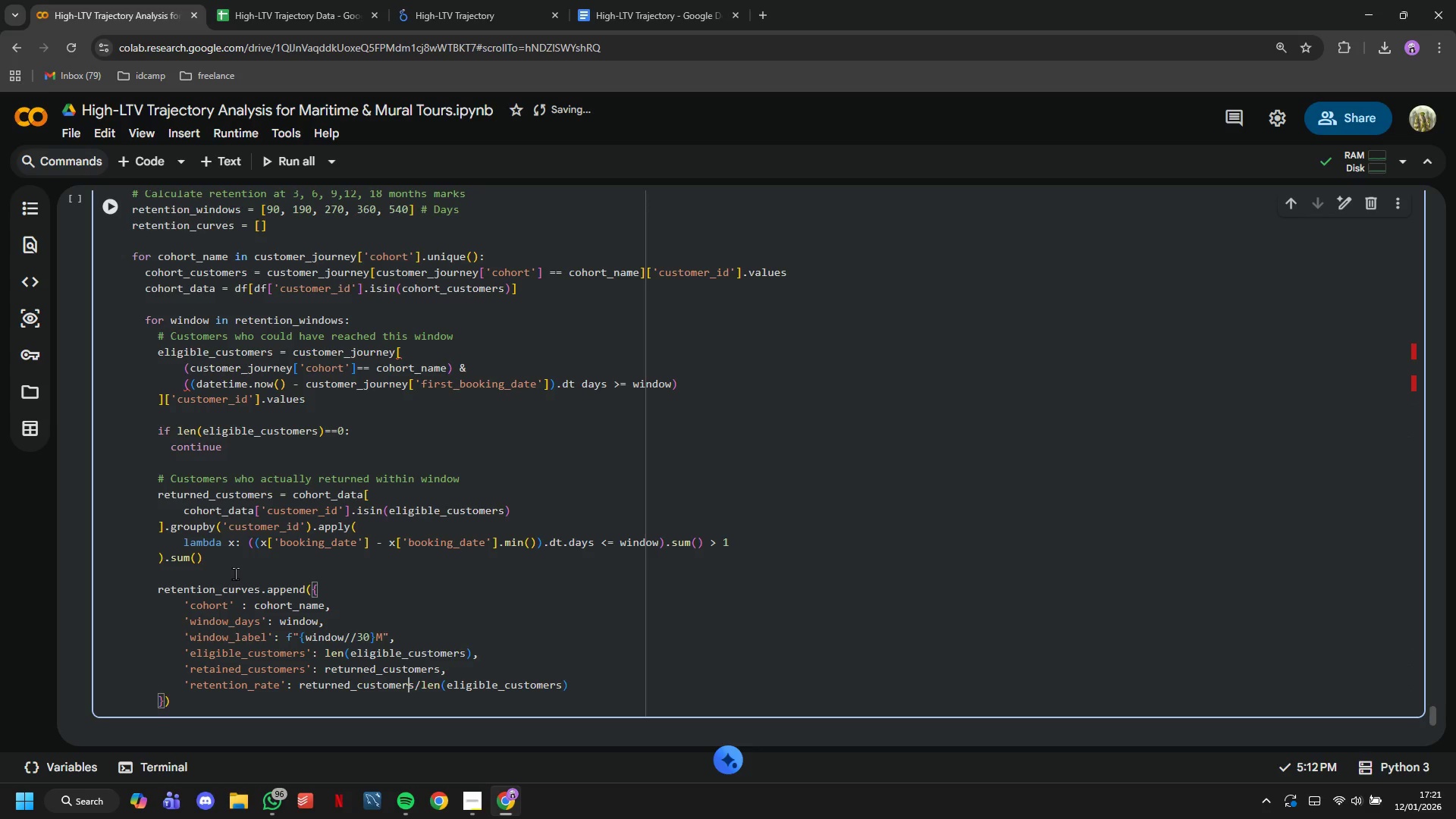 
hold_key(key=ArrowRight, duration=1.52)
 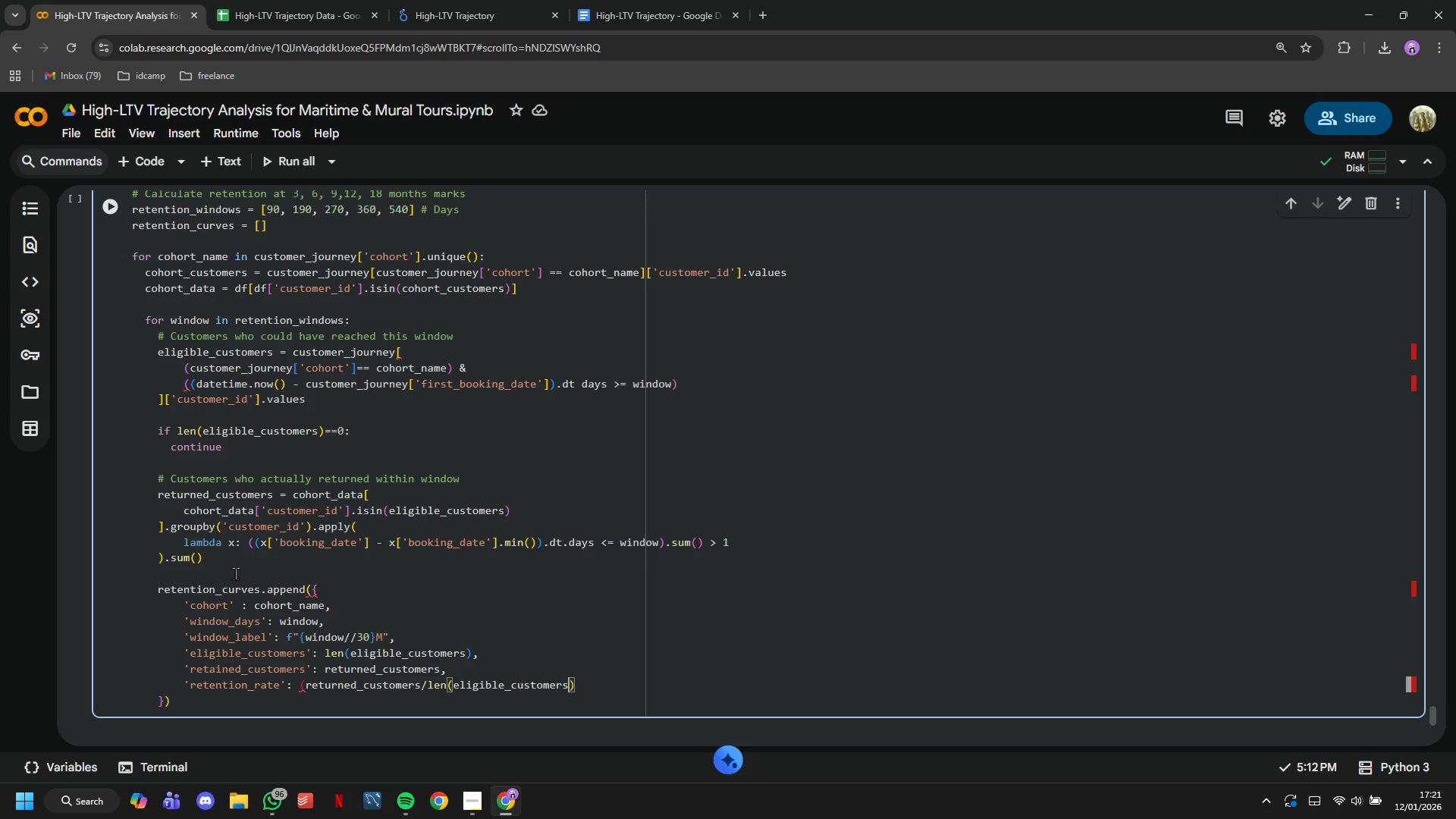 
key(ArrowRight)
 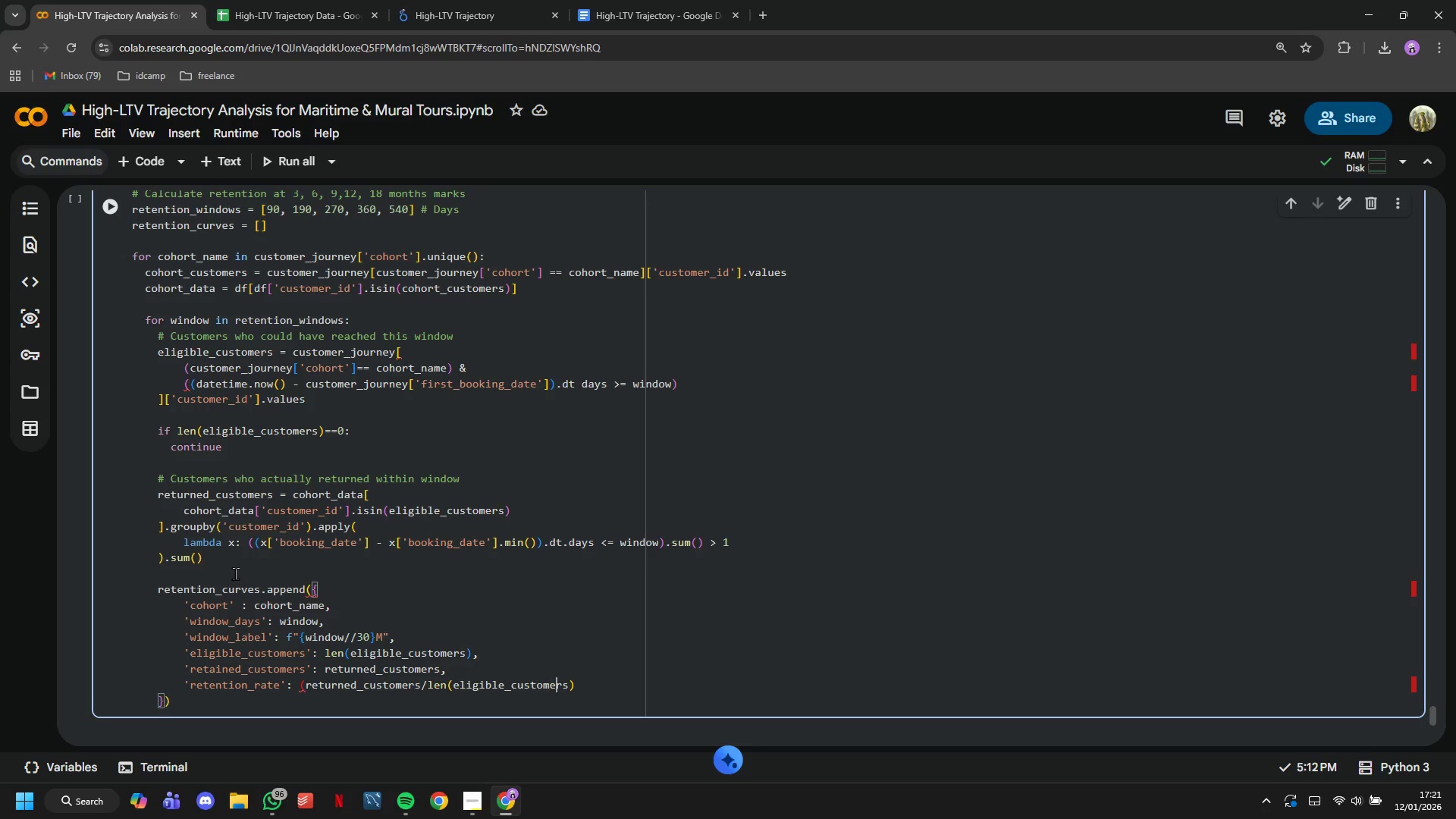 
key(ArrowRight)
 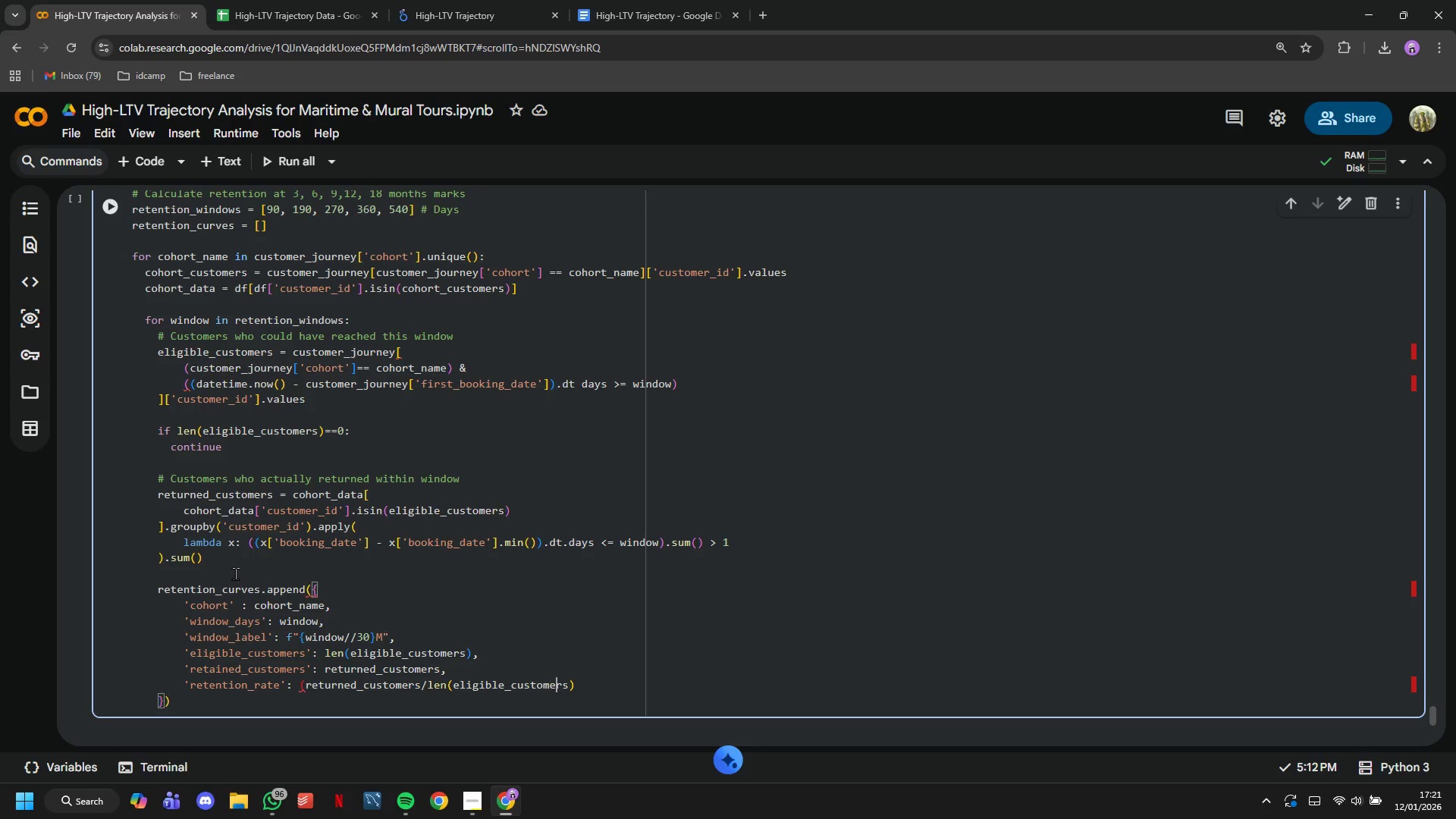 
key(ArrowRight)
 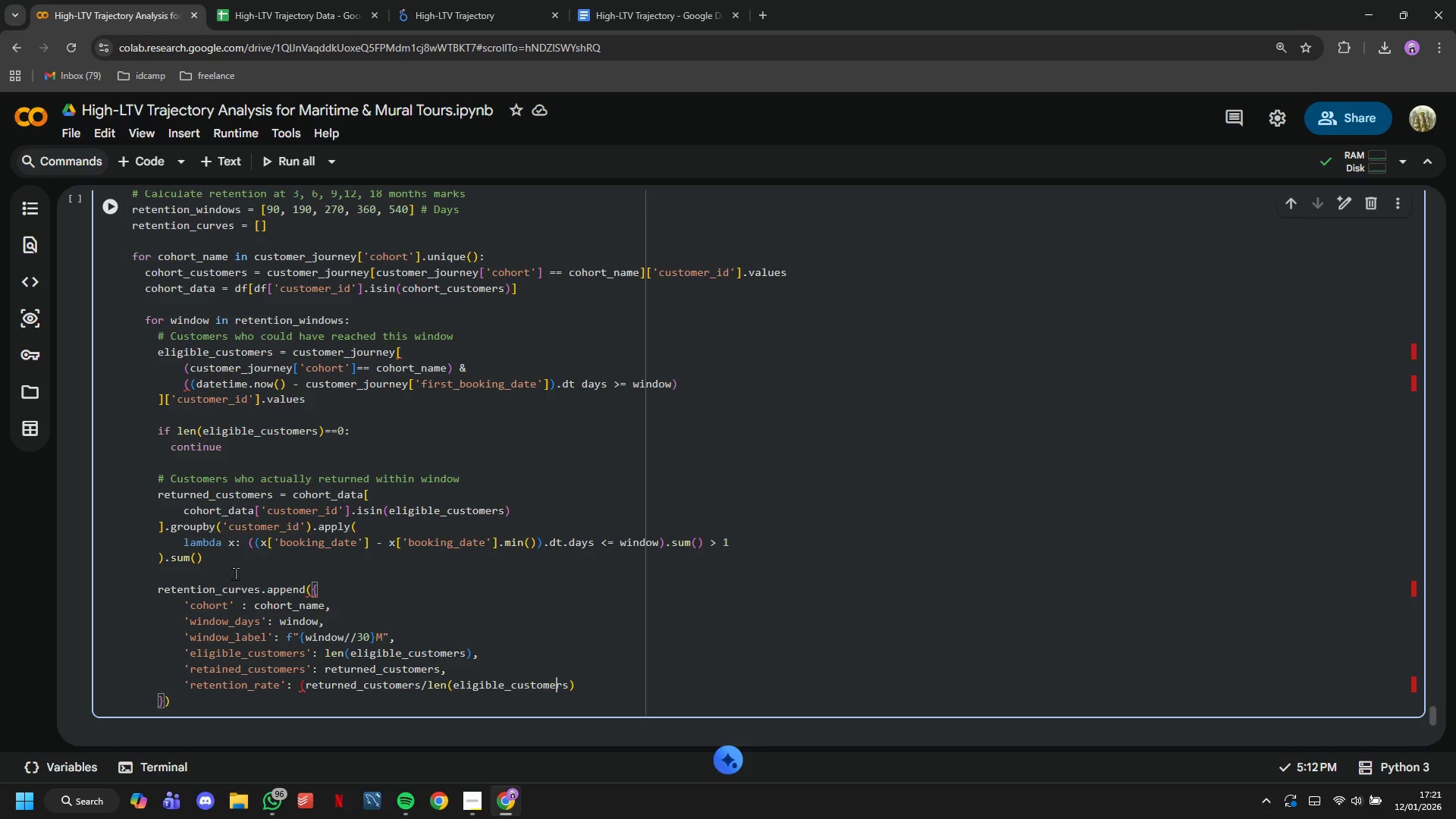 
key(ArrowRight)
 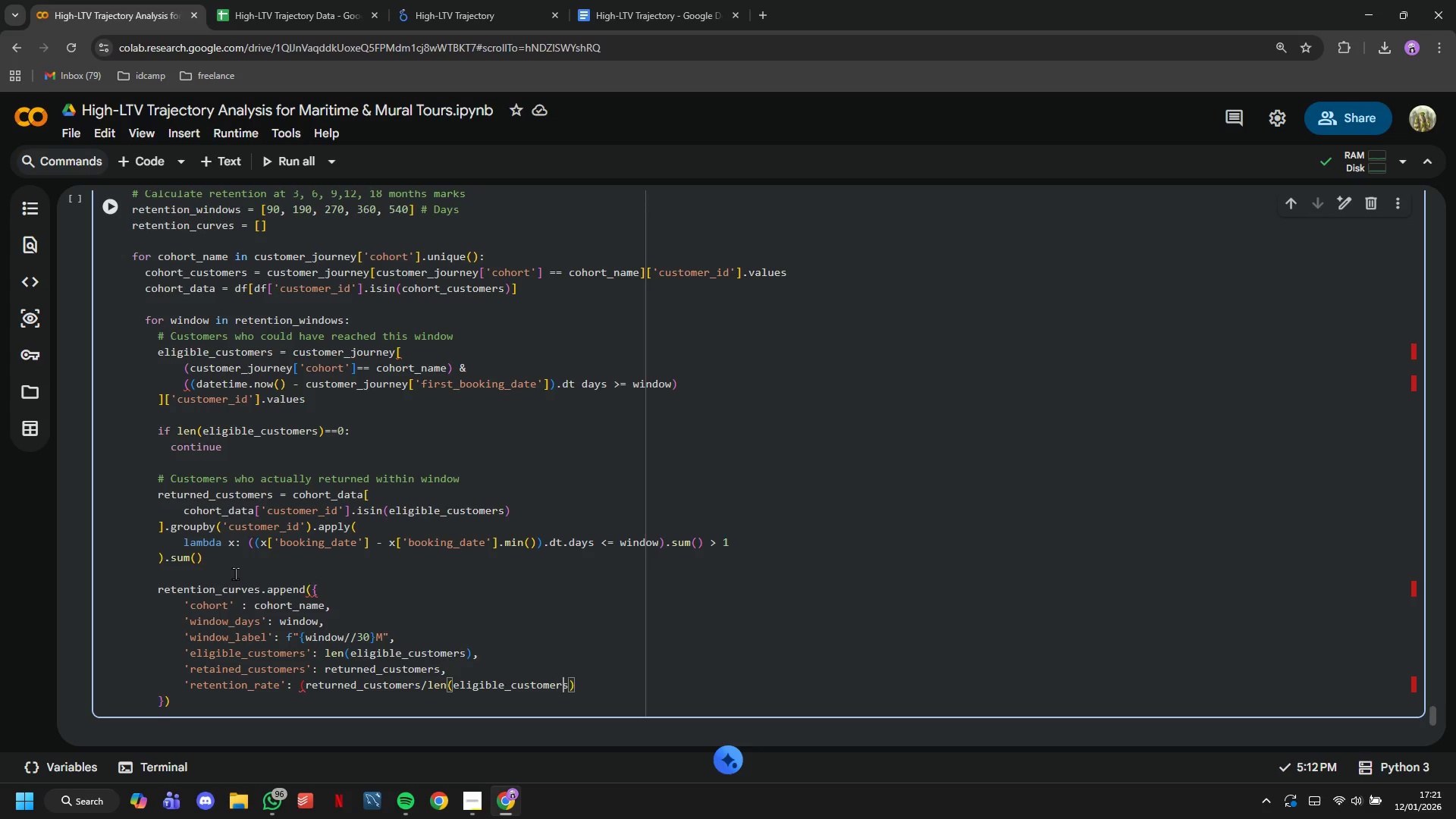 
key(ArrowRight)
 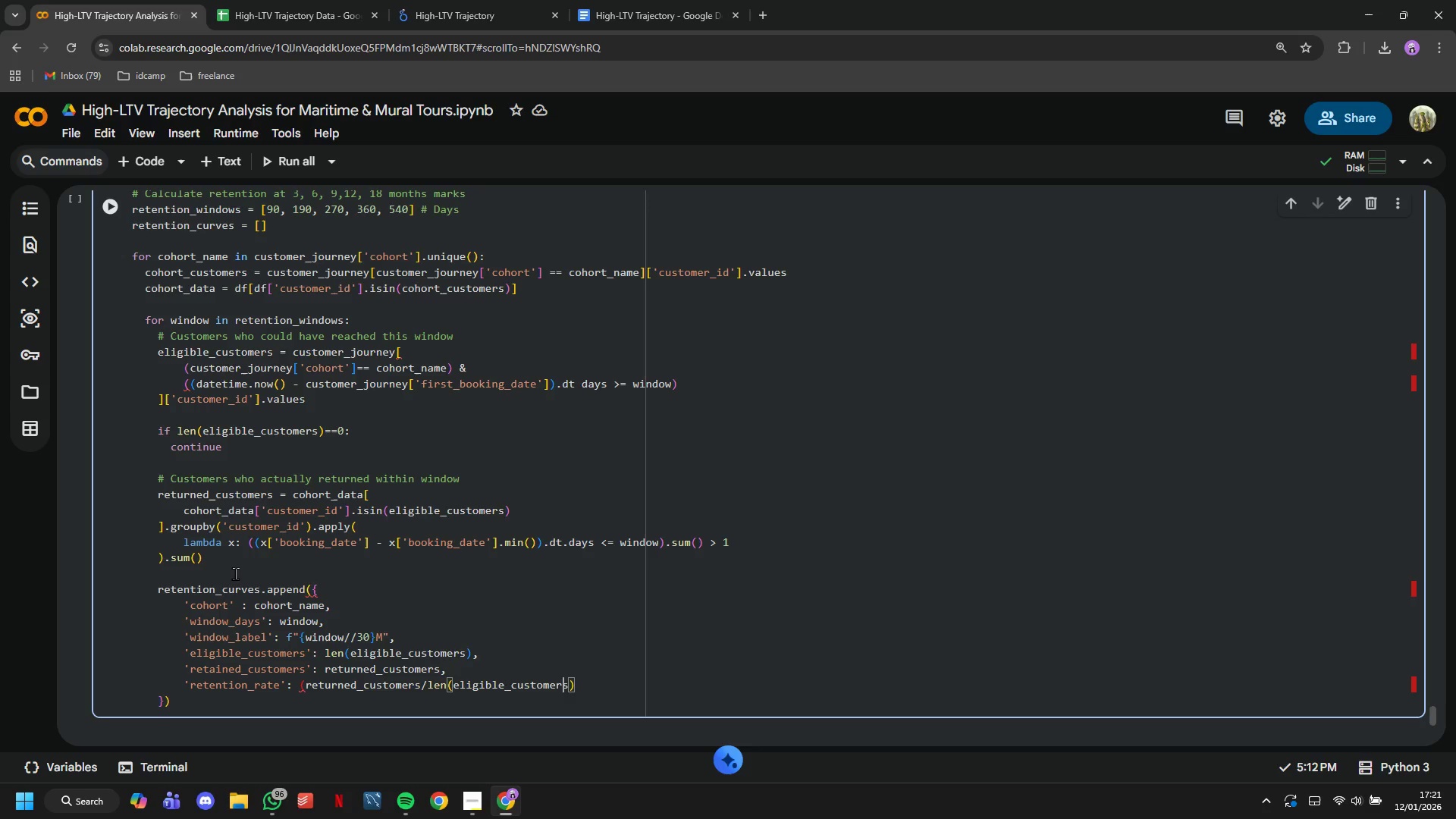 
key(ArrowRight)
 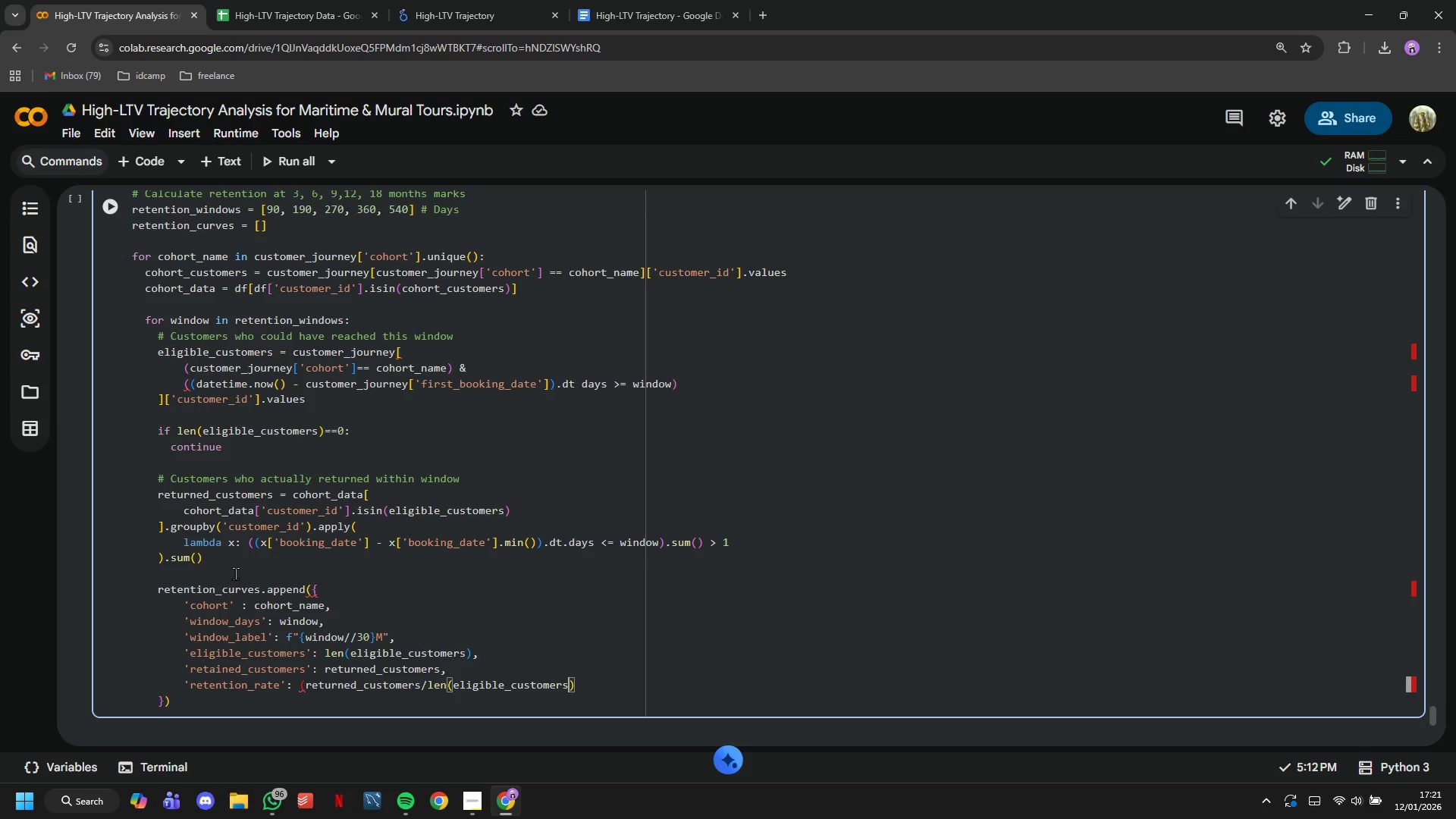 
key(ArrowRight)
 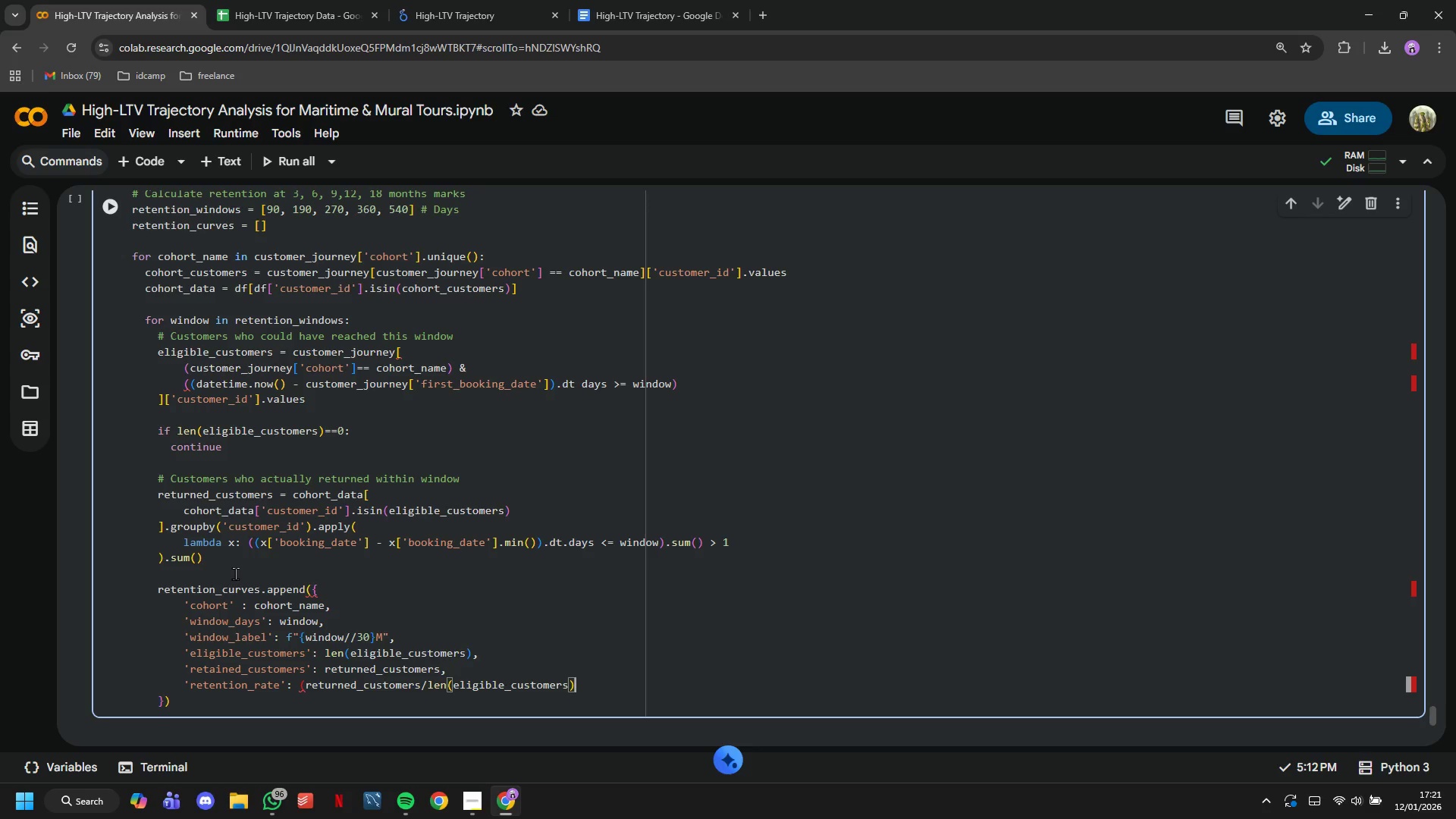 
type(8100))
key(Backspace)
key(Backspace)
key(Backspace)
key(Backspace)
key(Backspace)
type(*100))
 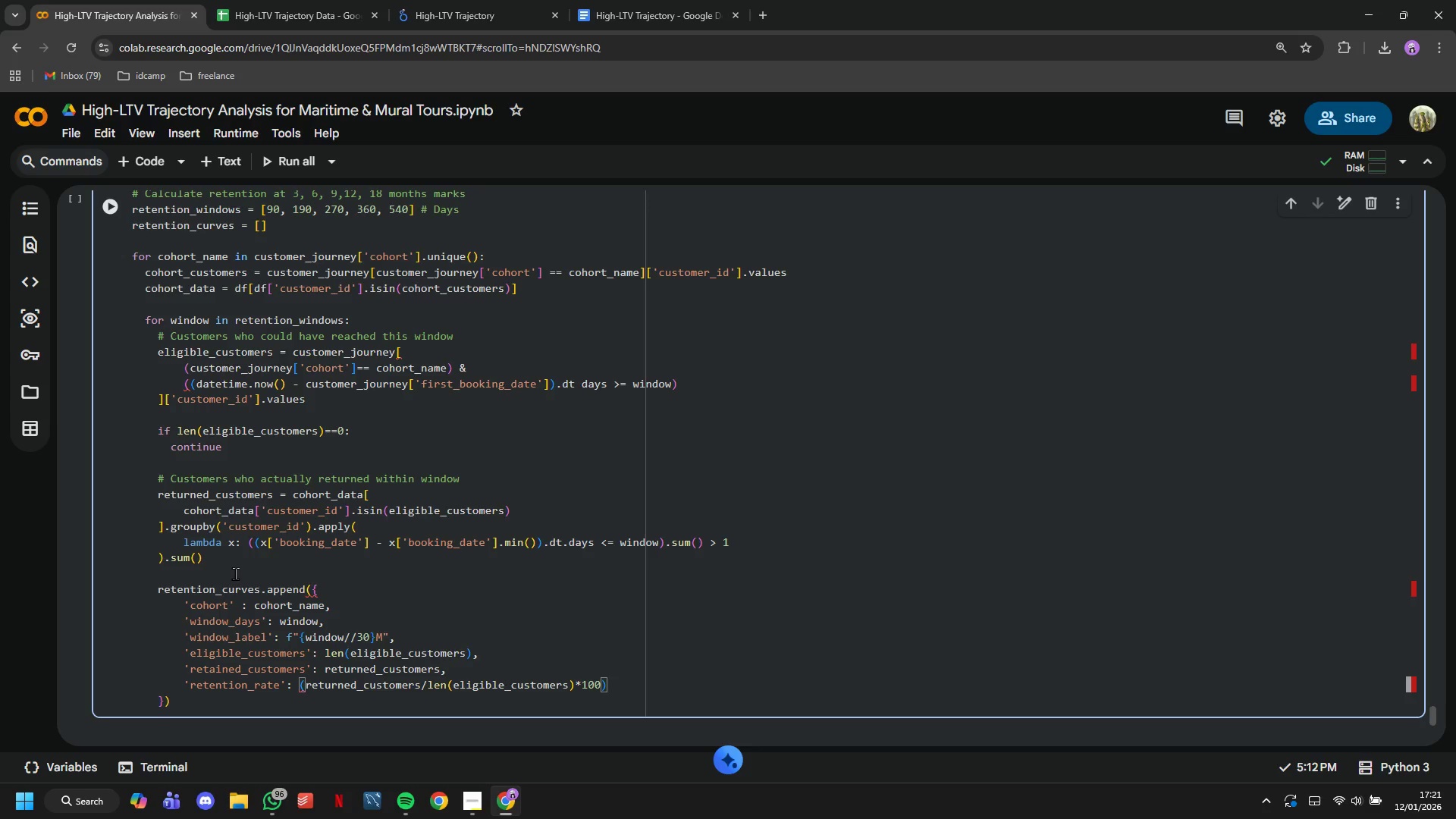 
type( if len)
 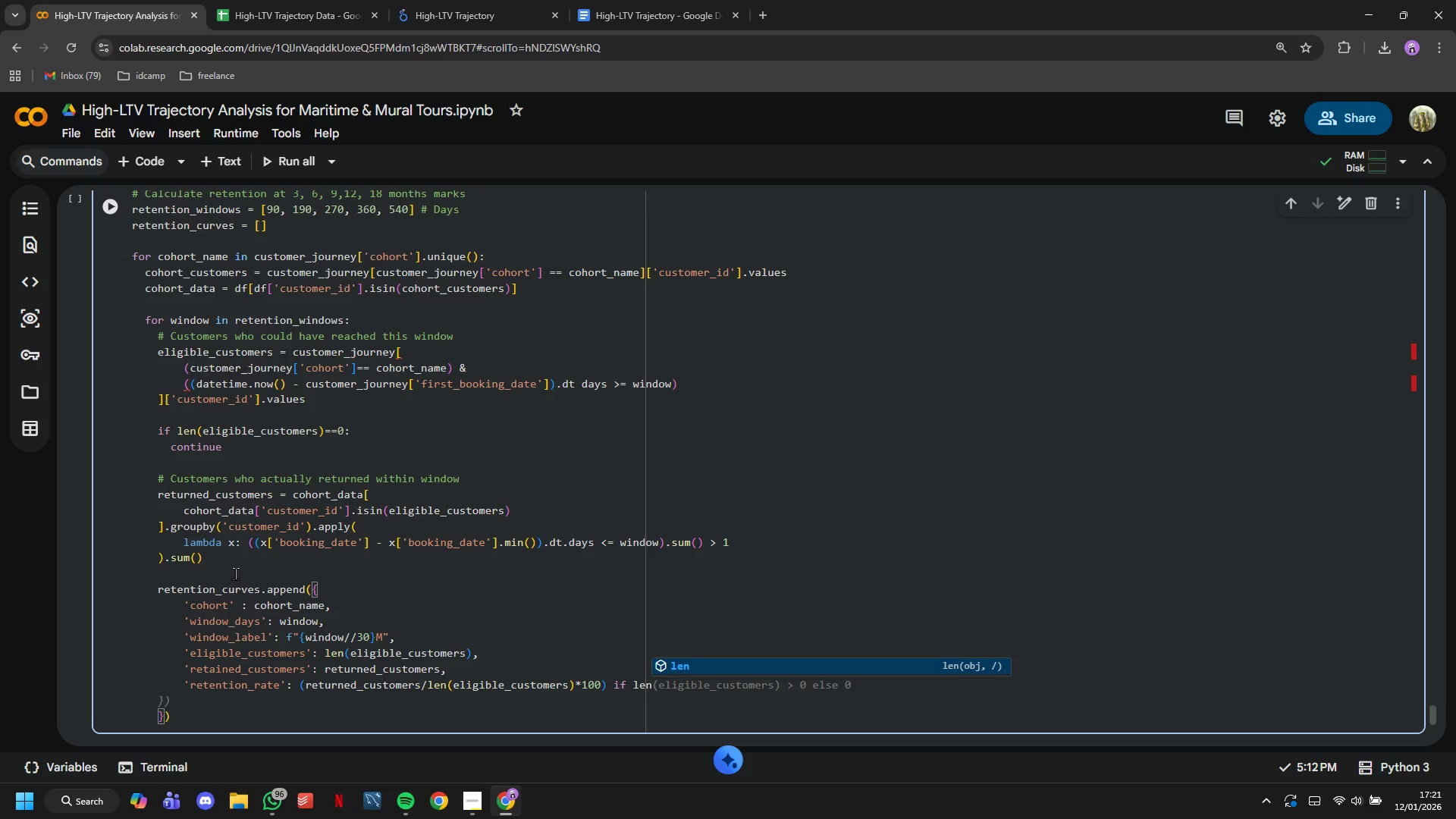 
key(Tab)
 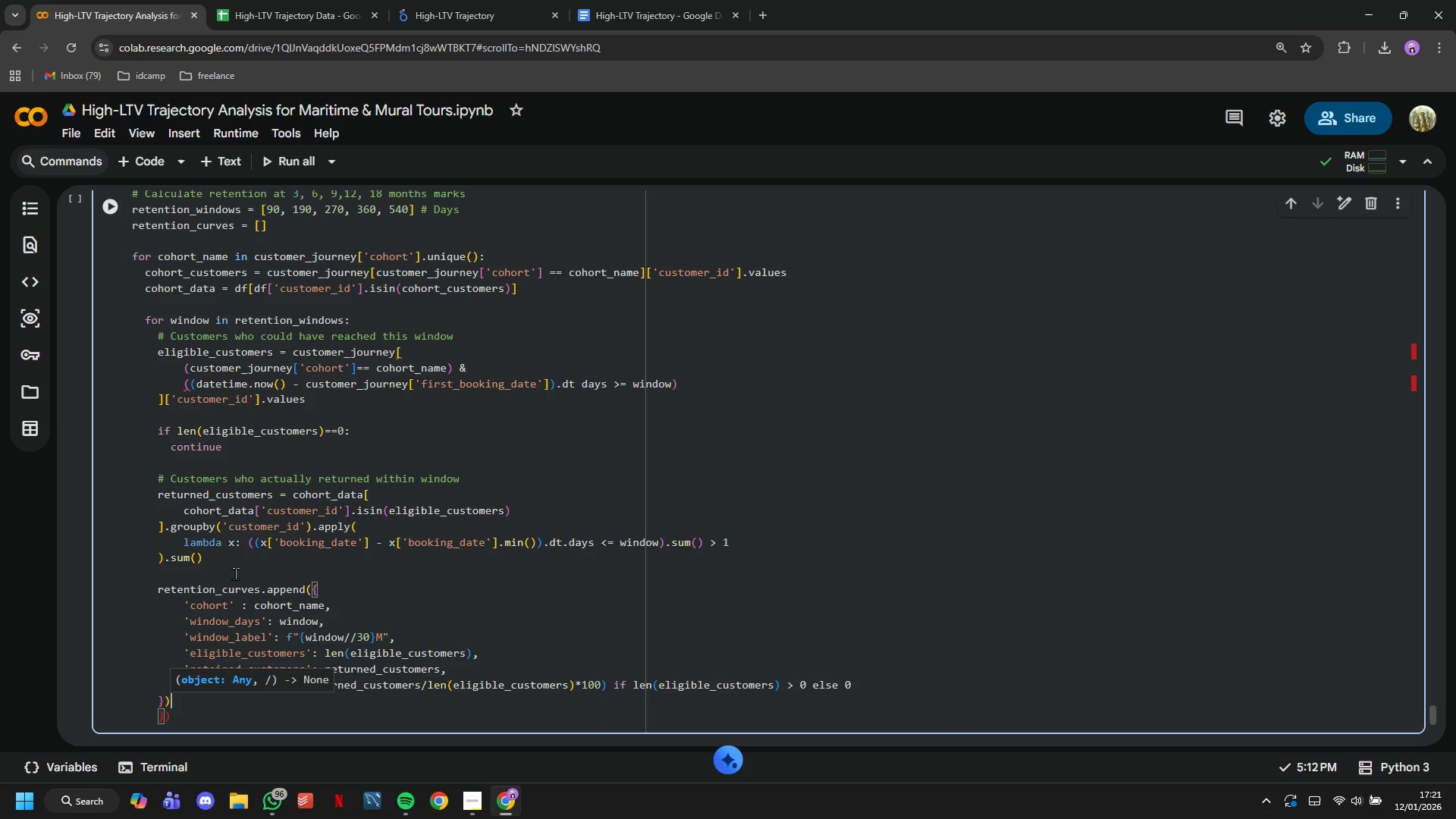 
key(Tab)
 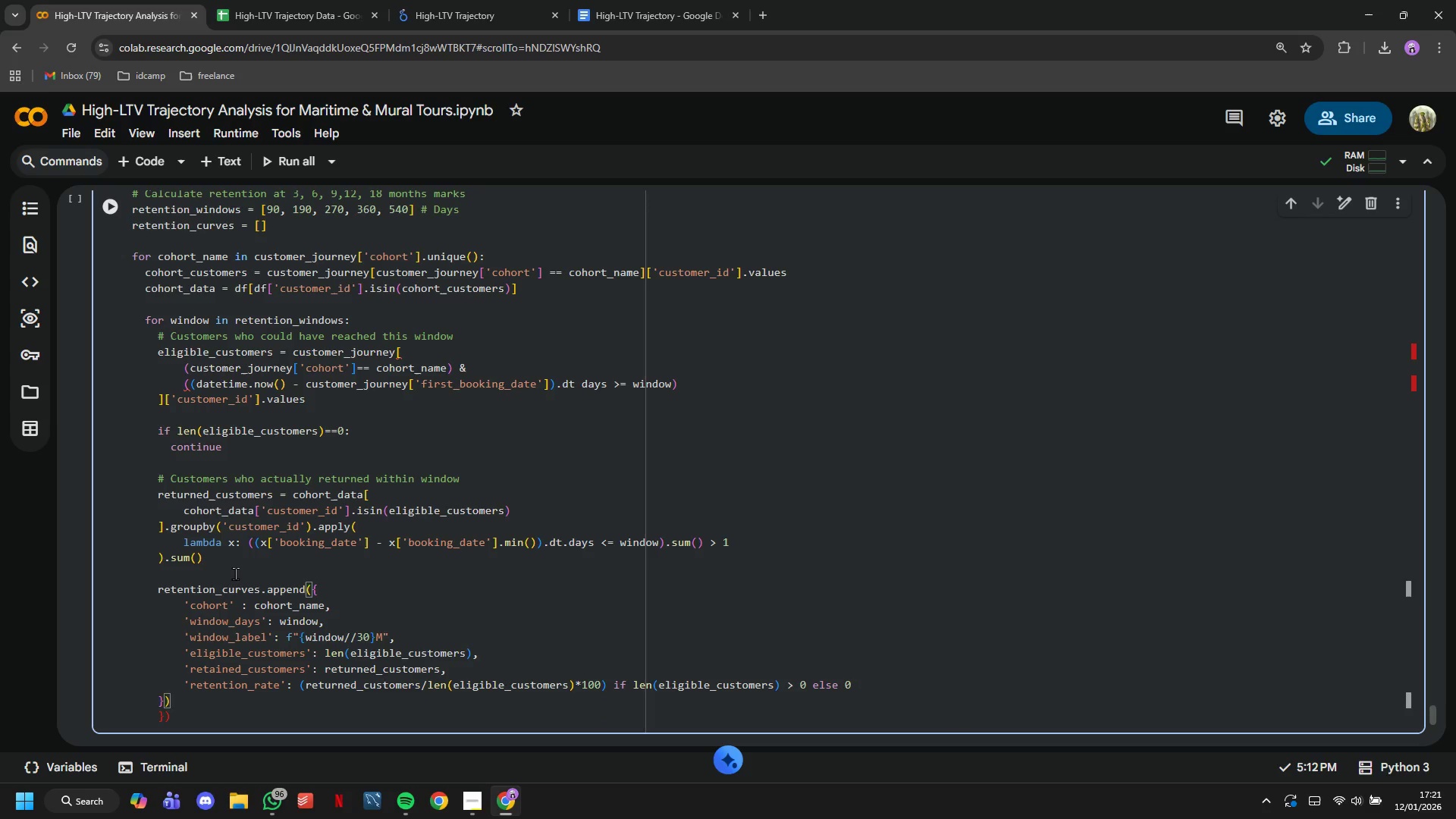 
key(Backspace)
 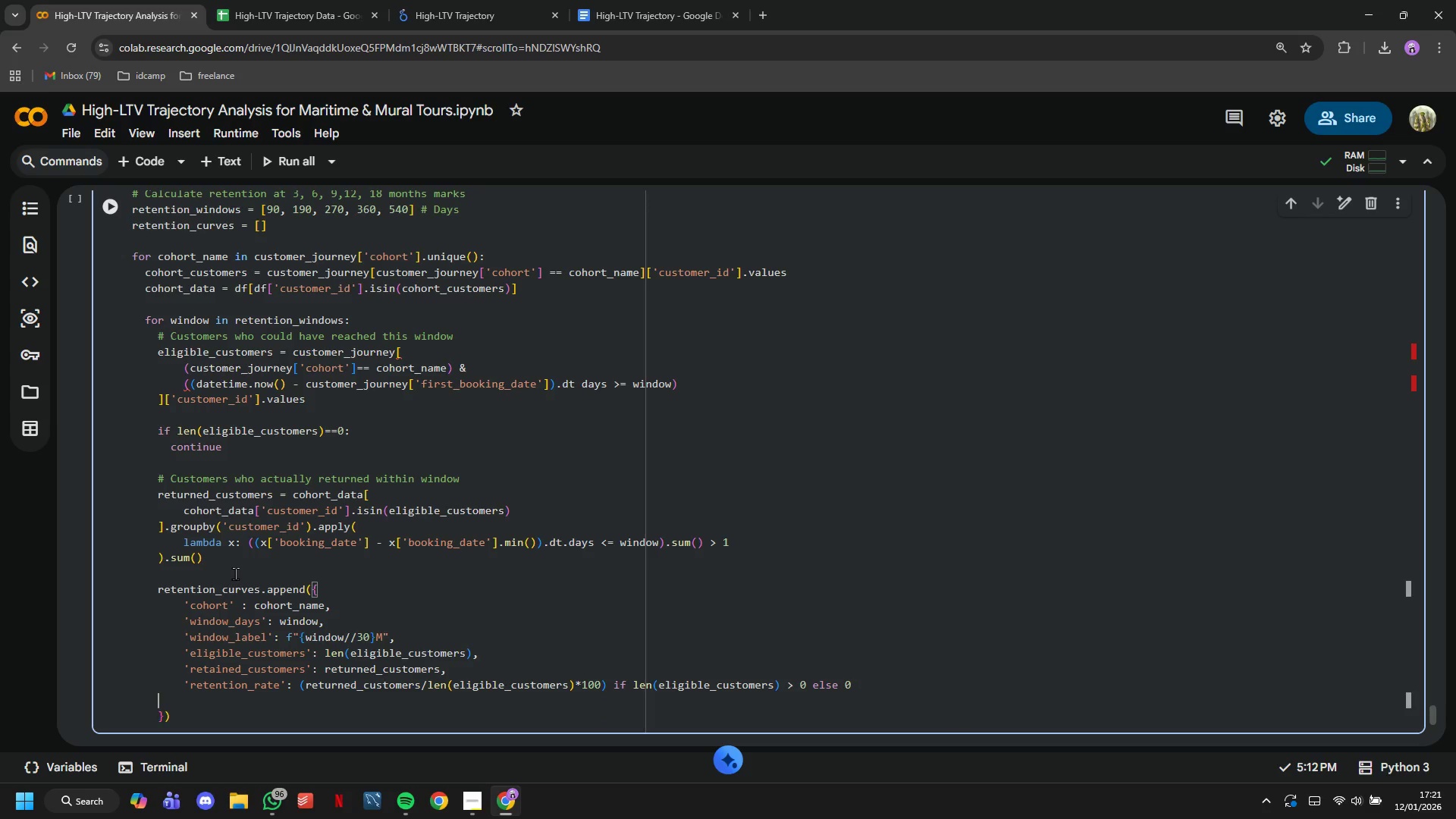 
key(Backspace)
 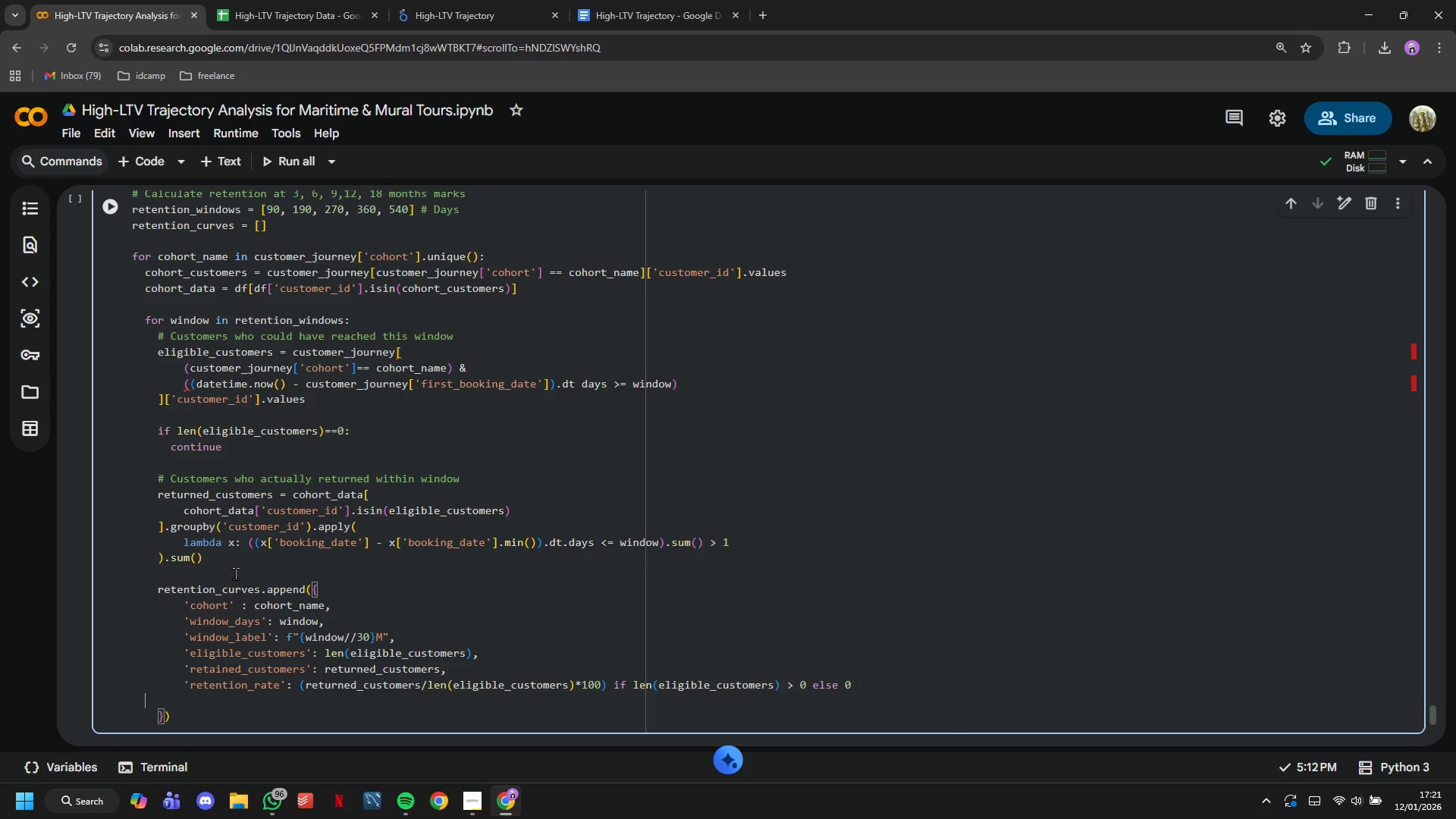 
key(Backspace)
 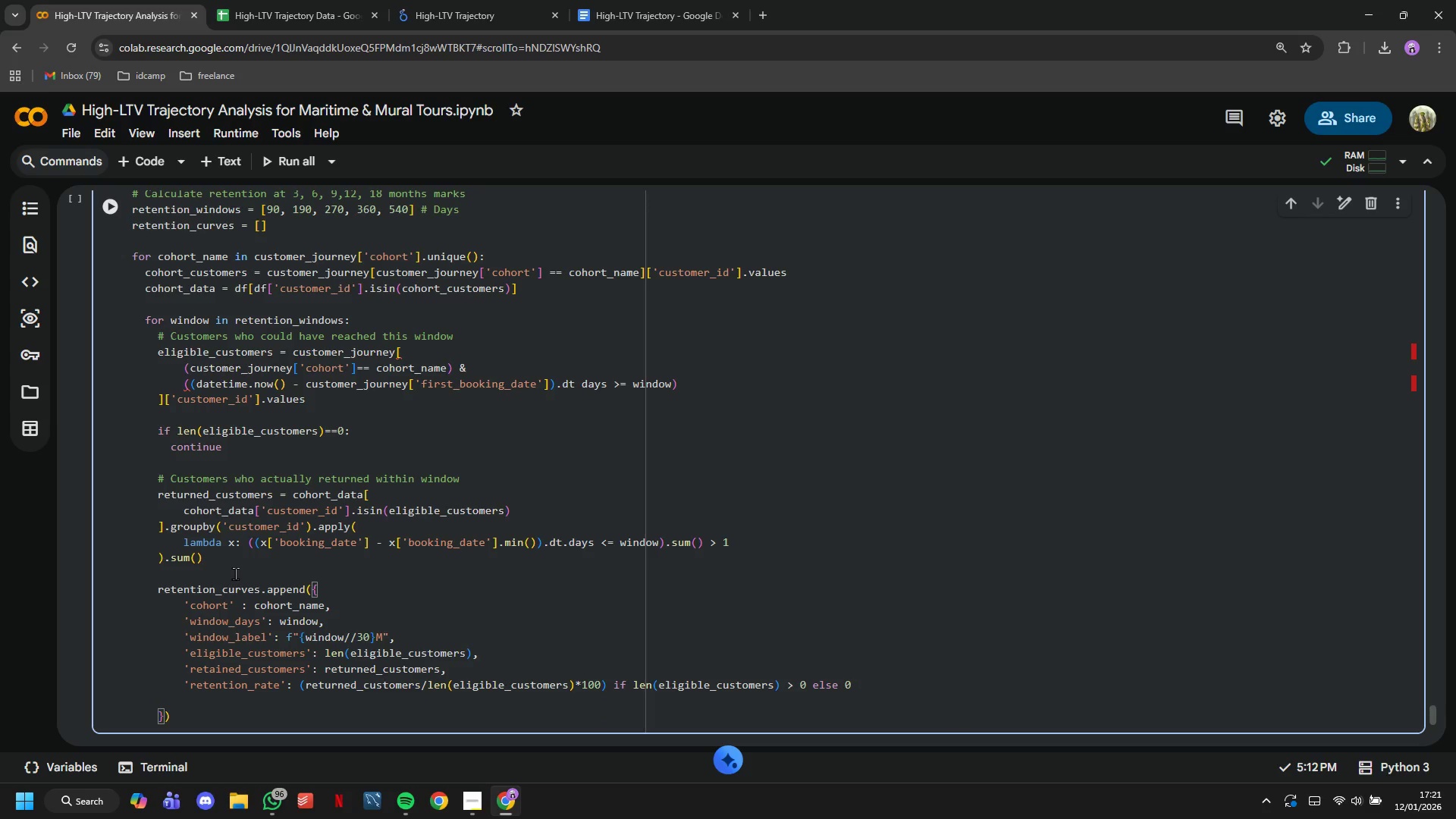 
key(Backspace)
 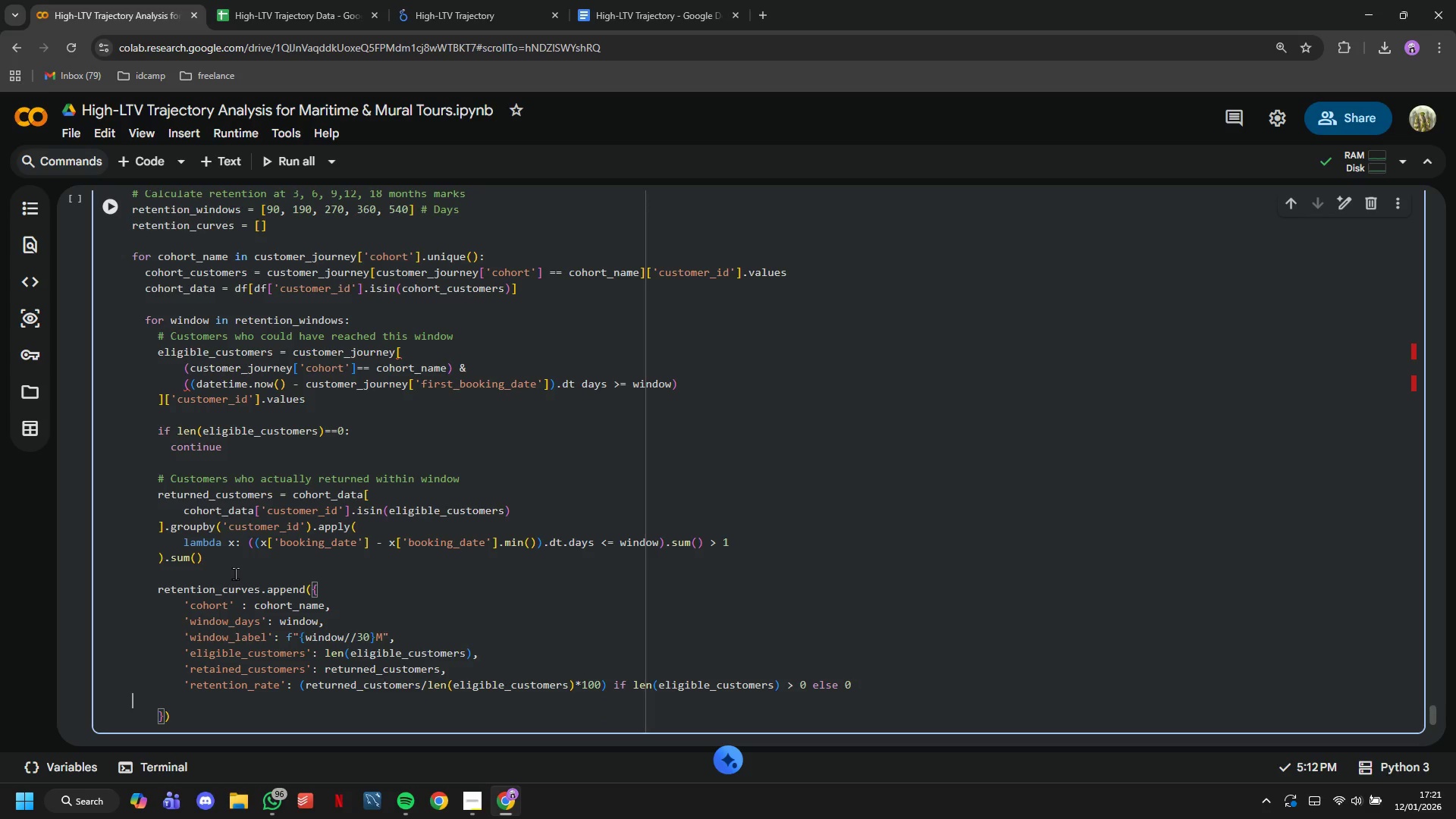 
key(Backspace)
 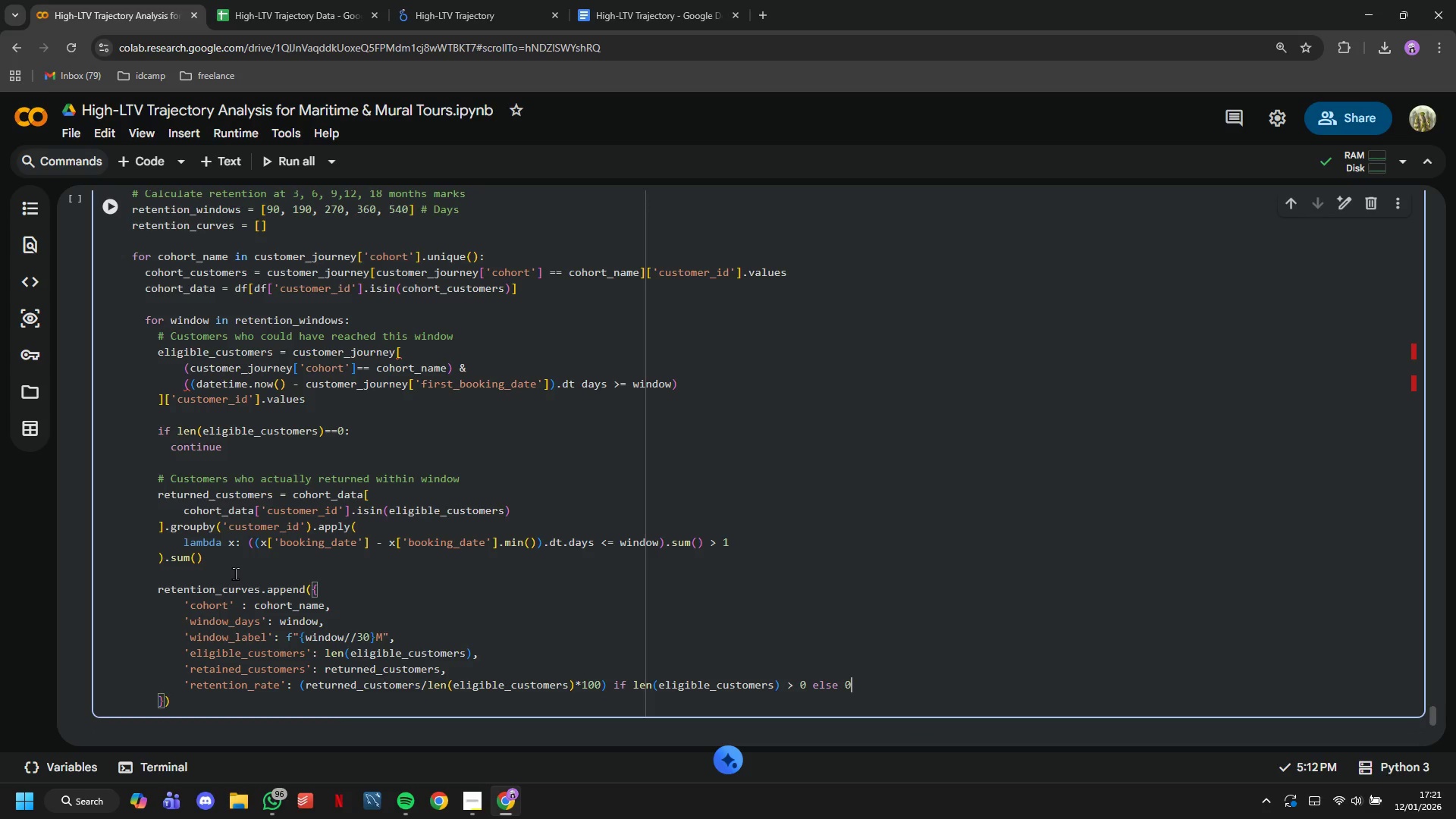 
key(ArrowDown)
 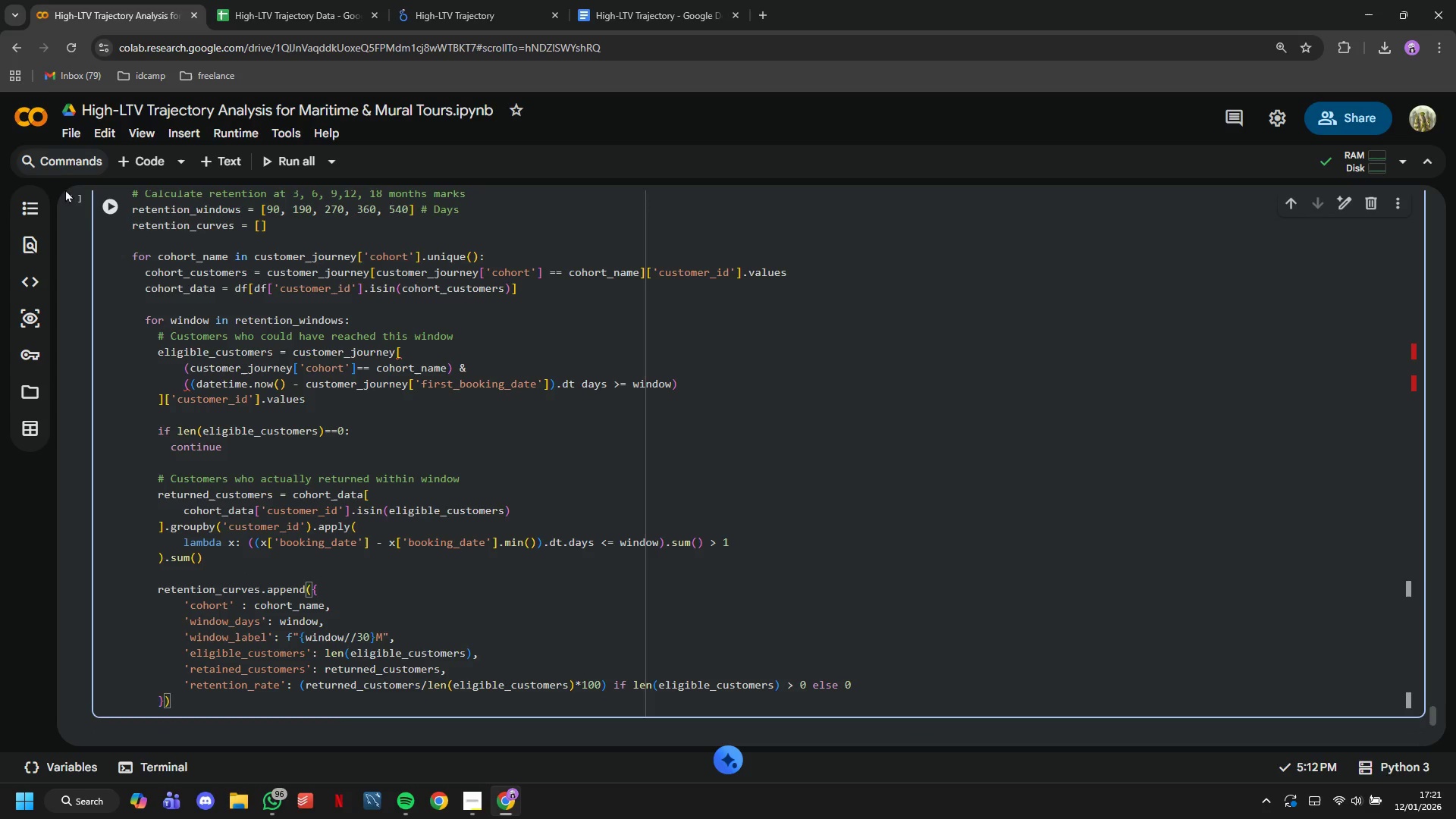 
left_click([108, 213])
 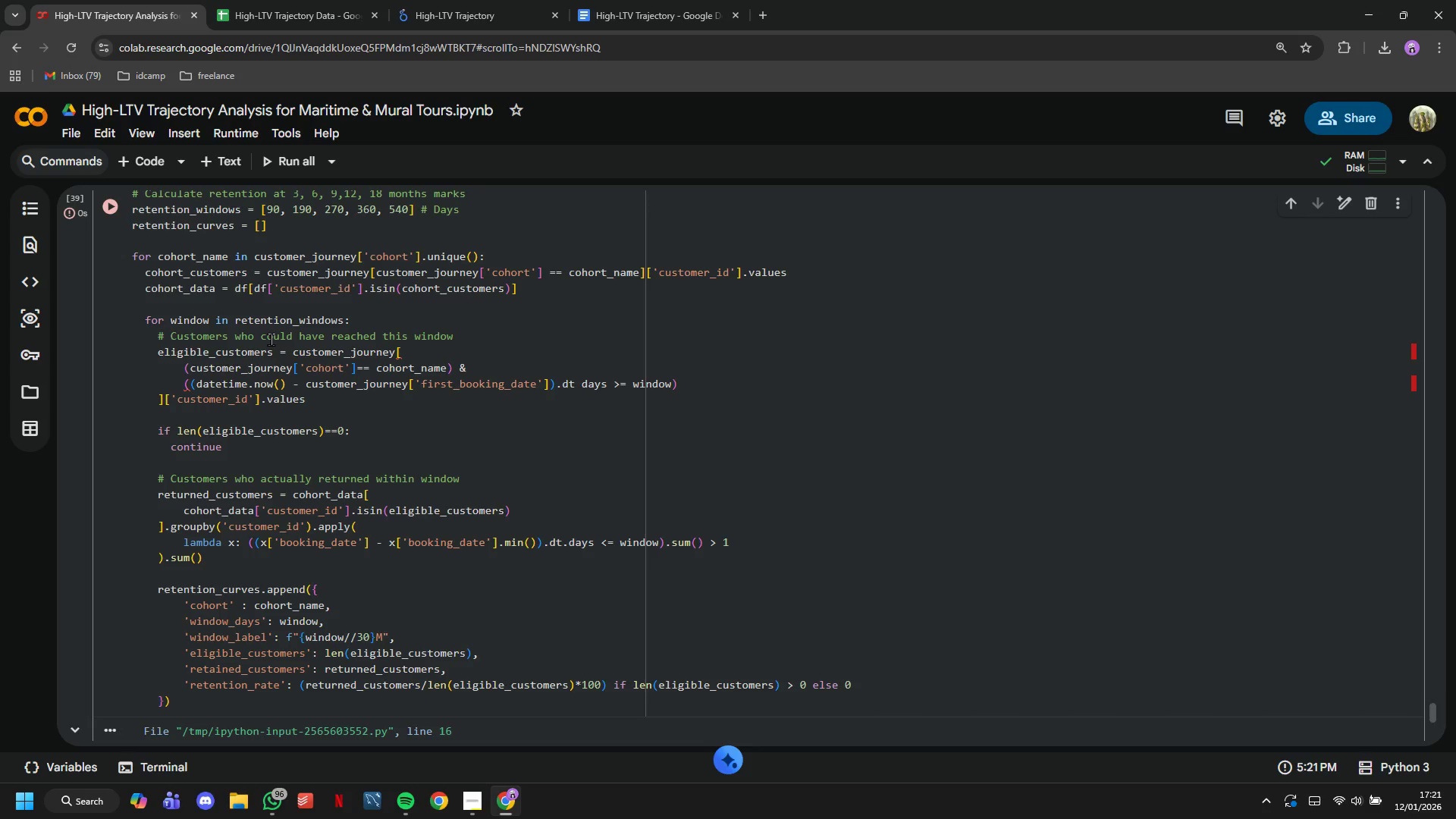 
scroll: coordinate [280, 340], scroll_direction: down, amount: 5.0
 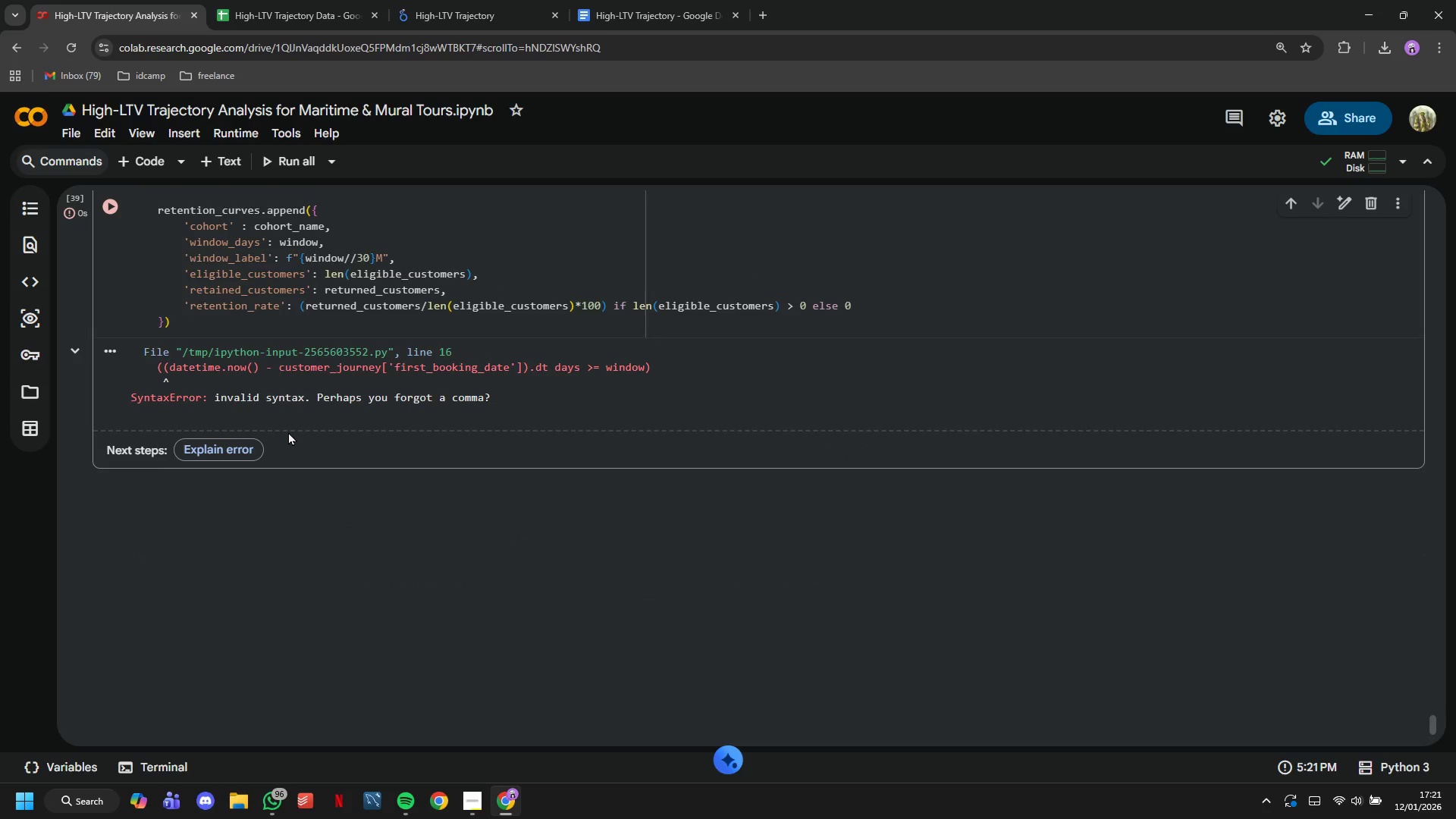 
left_click([243, 464])
 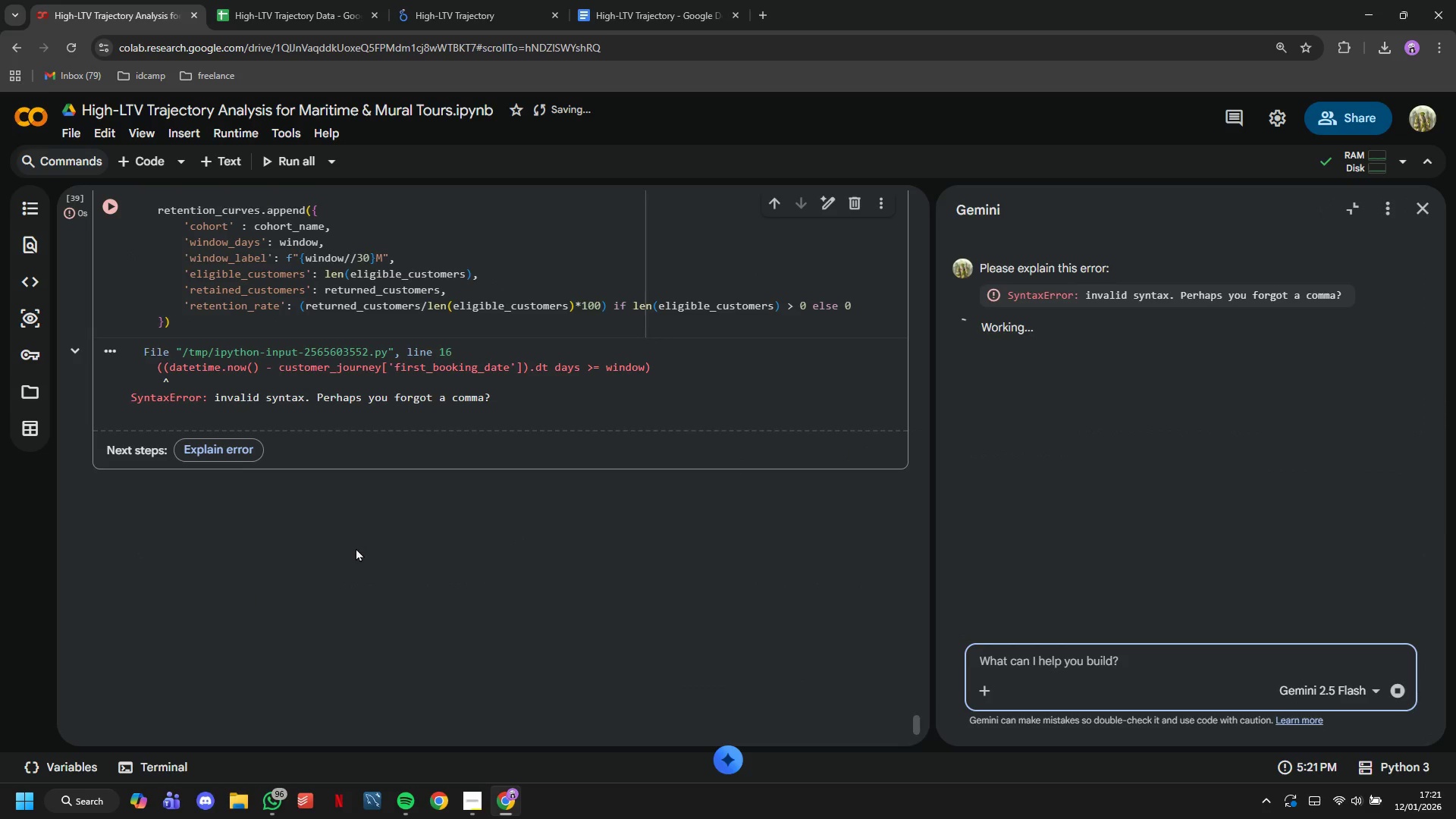 
scroll: coordinate [356, 548], scroll_direction: up, amount: 4.0
 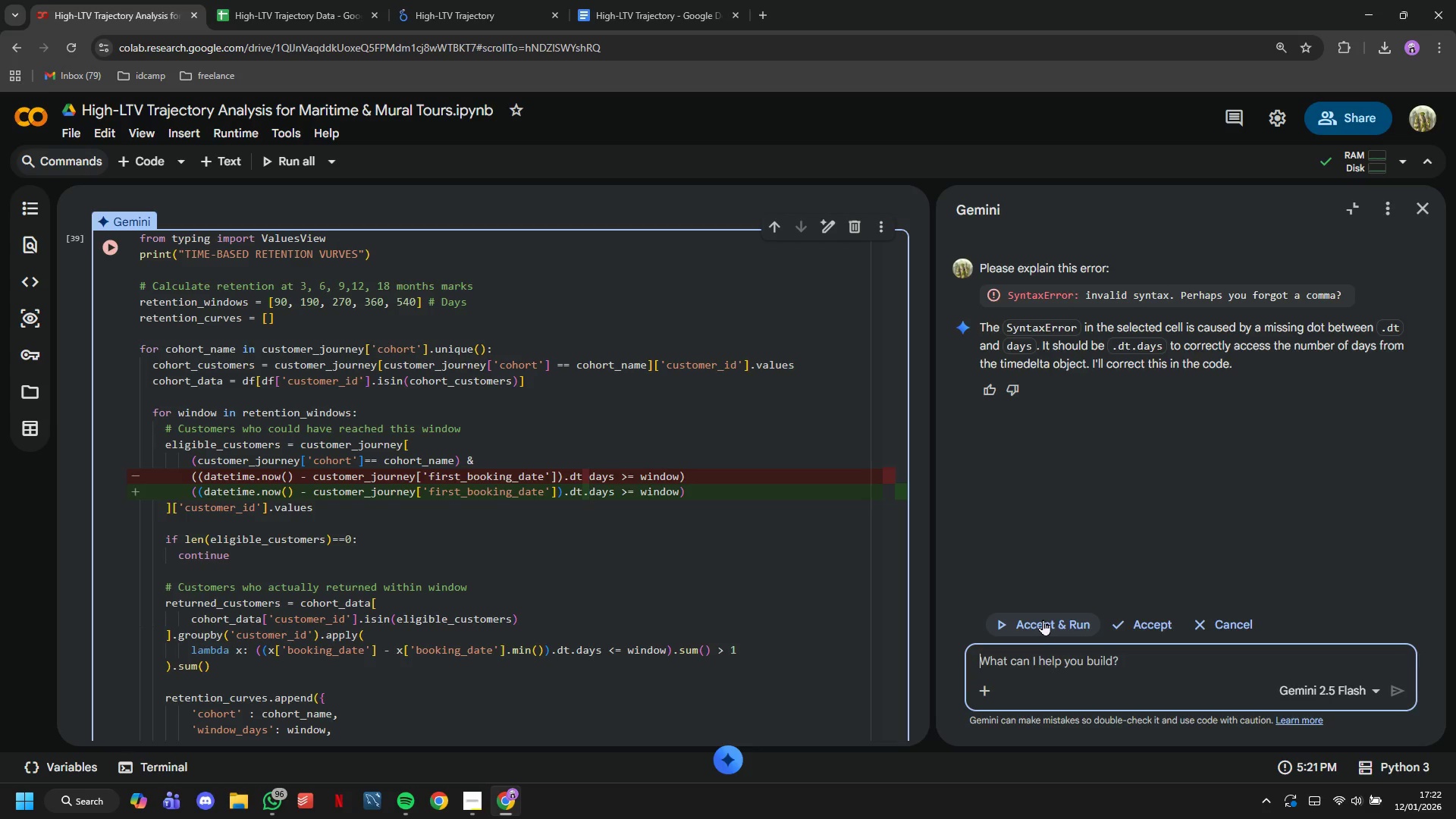 
wait(16.56)
 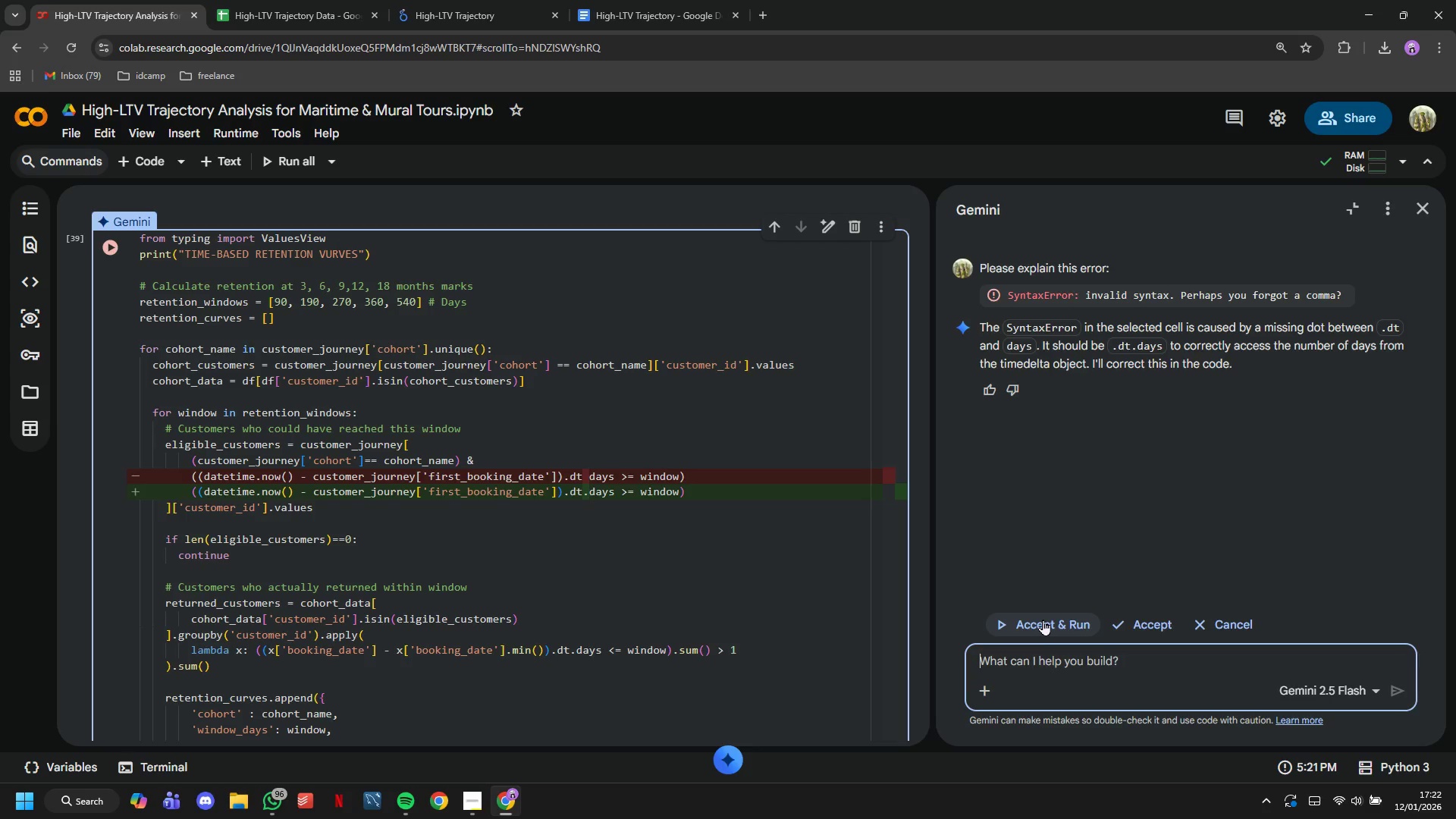 
left_click([1043, 620])
 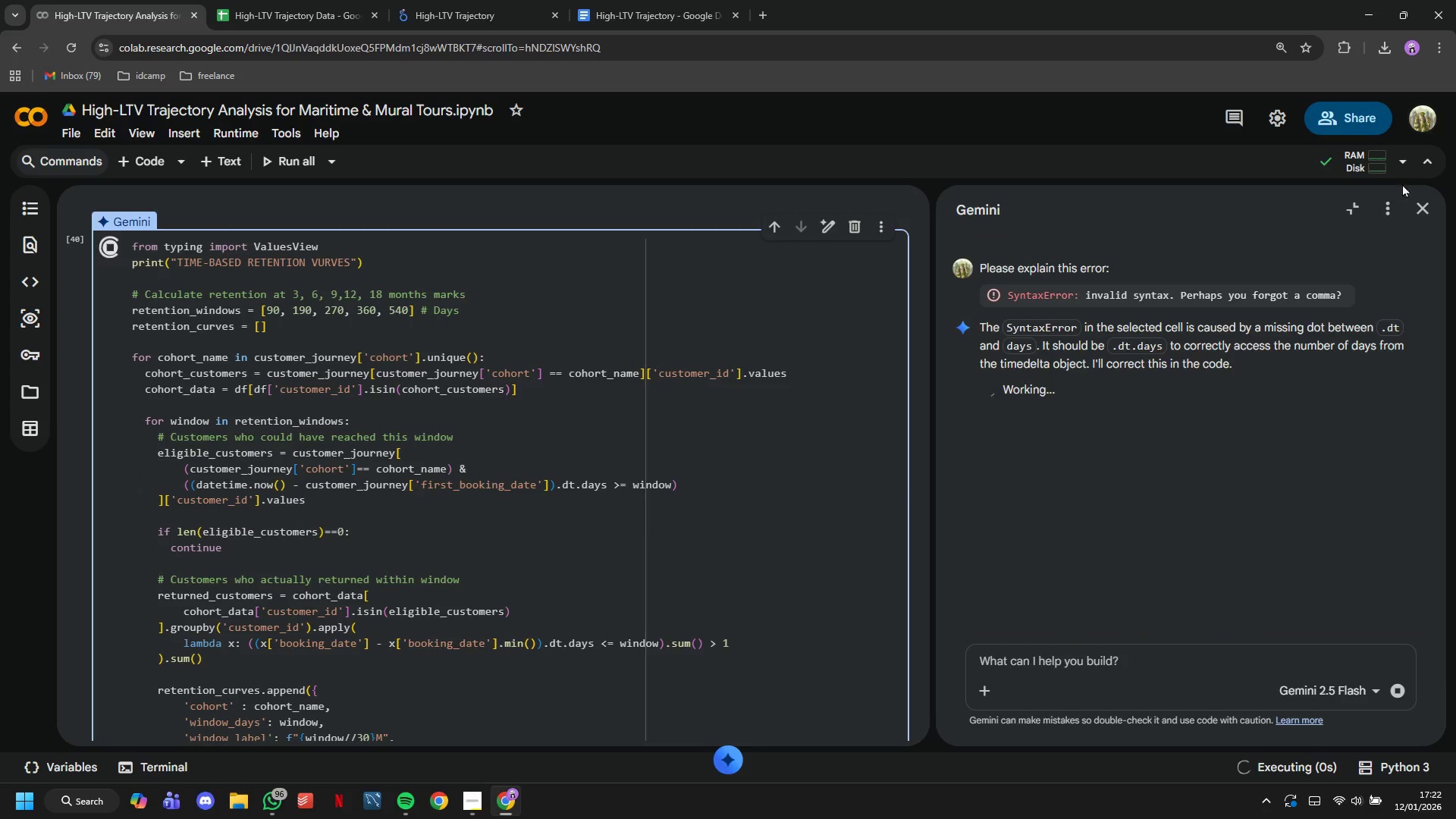 
left_click([1414, 203])
 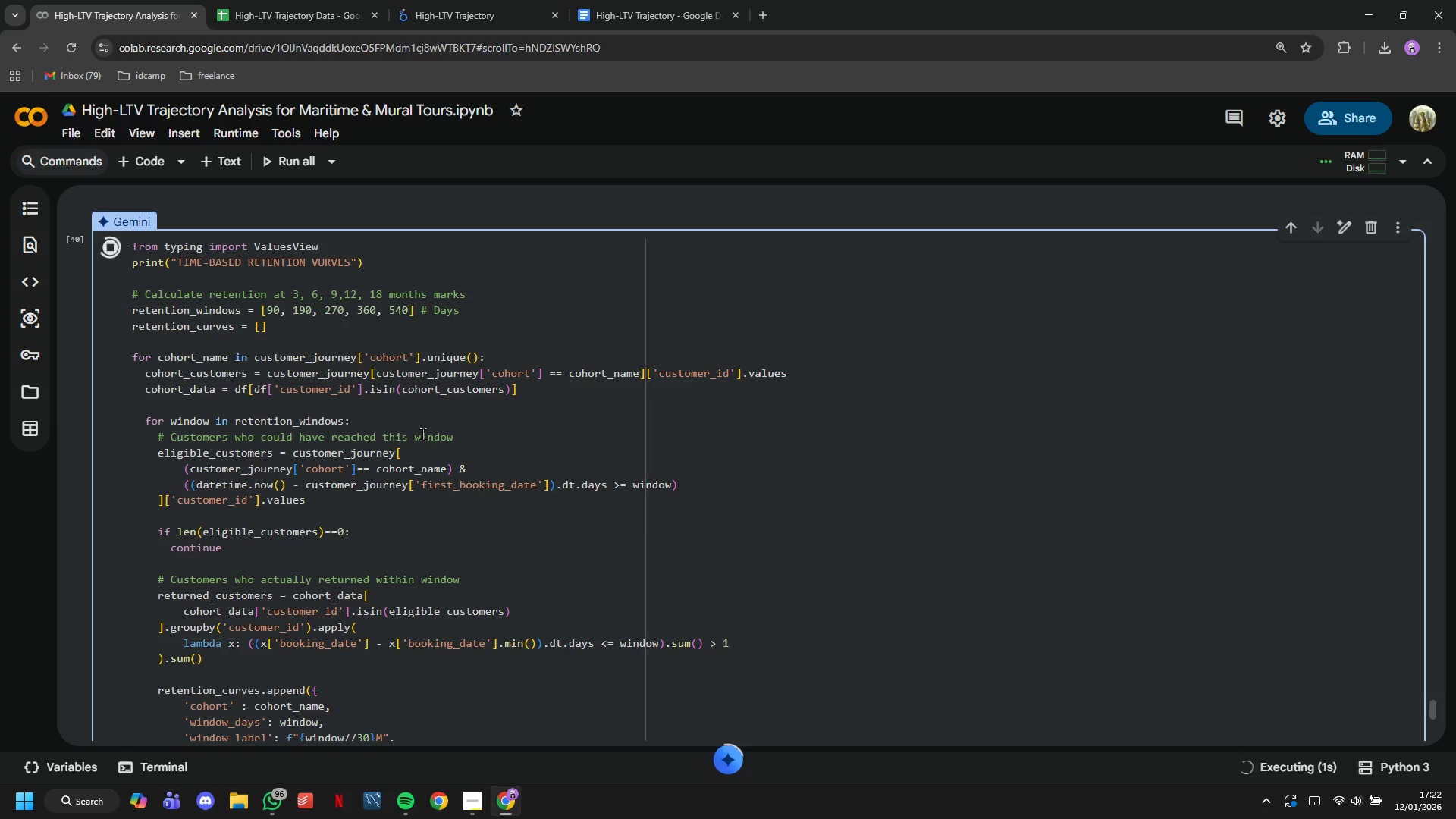 
scroll: coordinate [422, 434], scroll_direction: down, amount: 6.0
 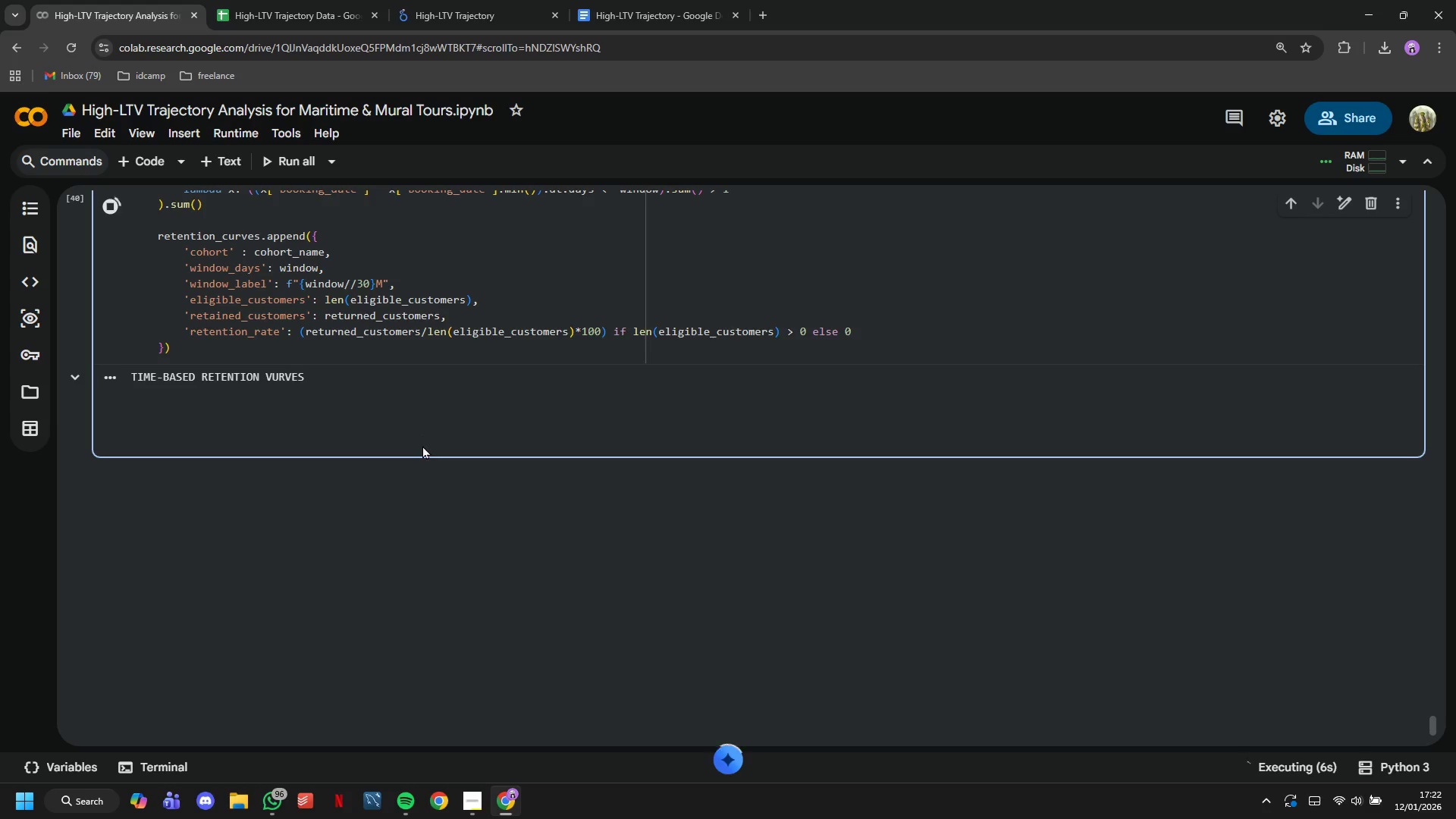 
left_click([286, 358])
 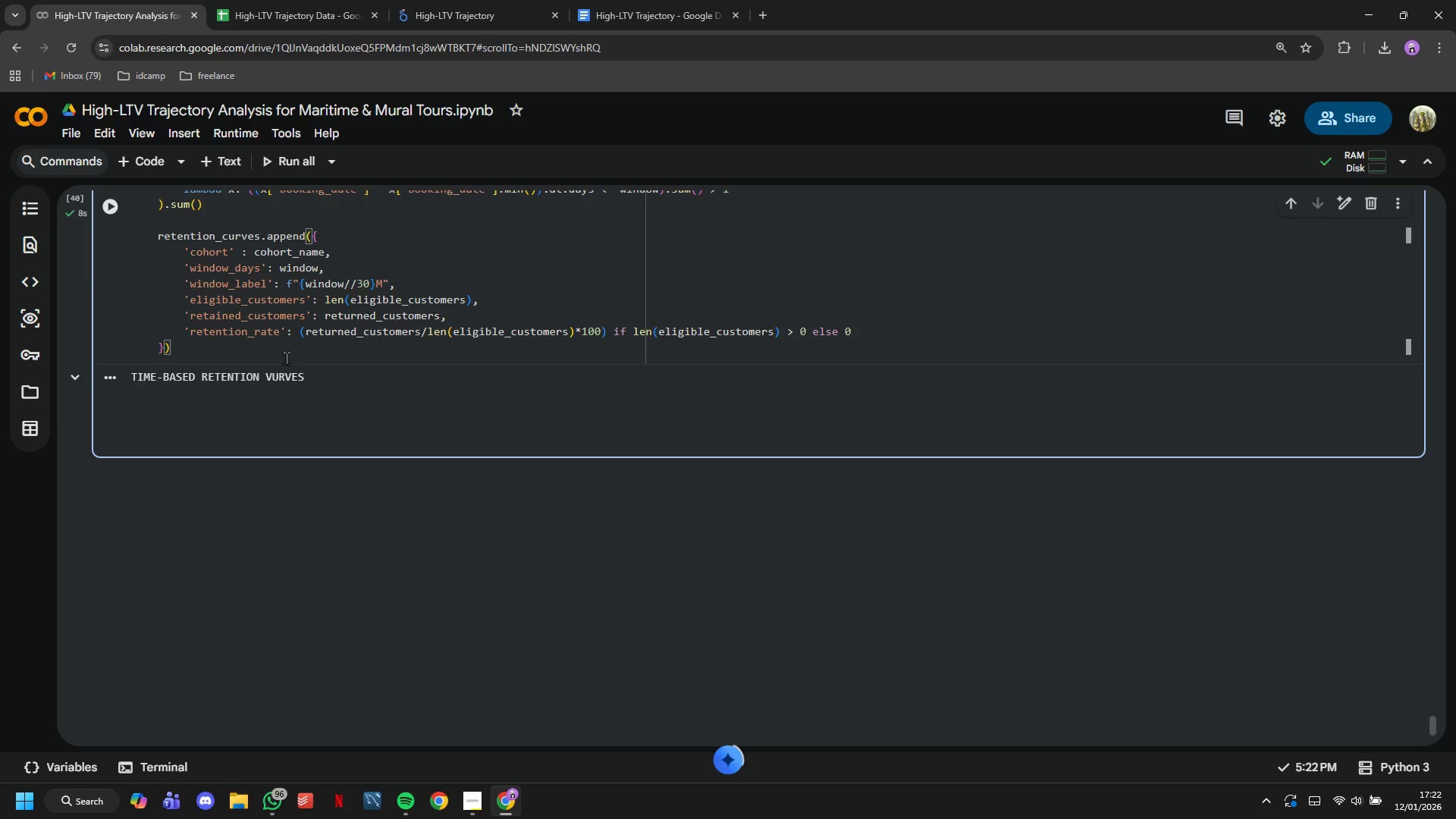 
key(Enter)
 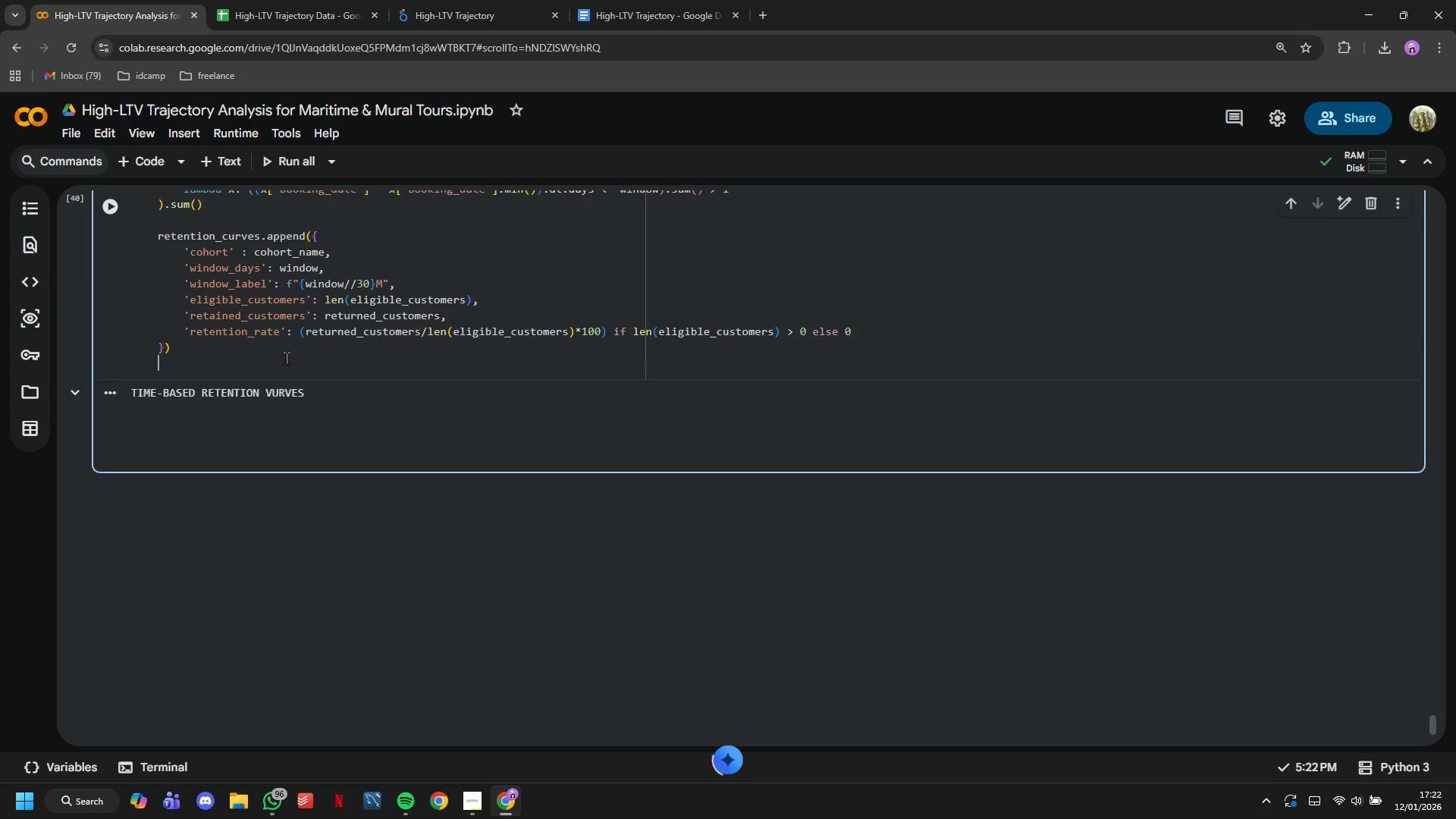 
key(Enter)
 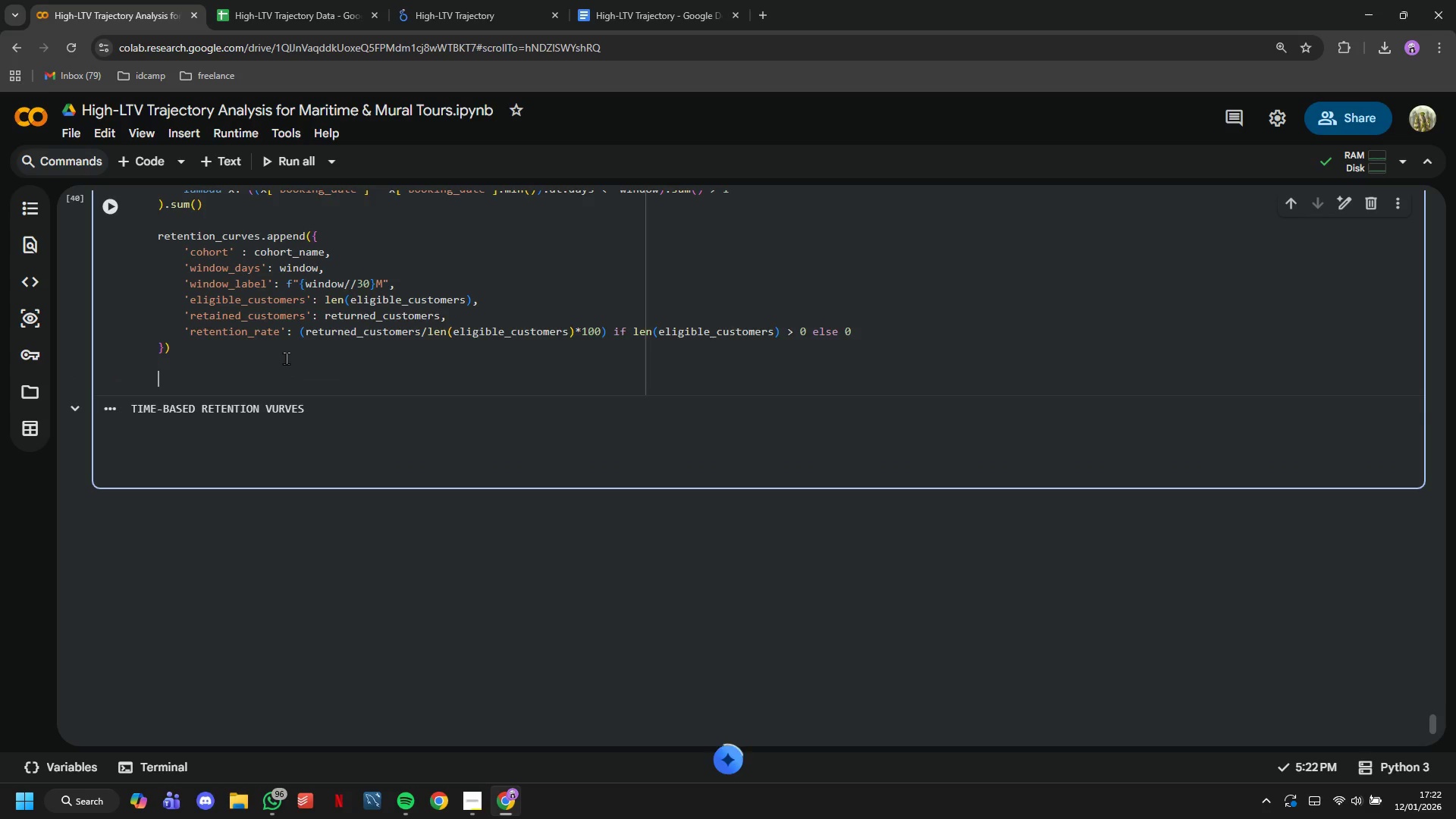 
type(df_retention_curves = pd.DataFrame(retention_curves)
 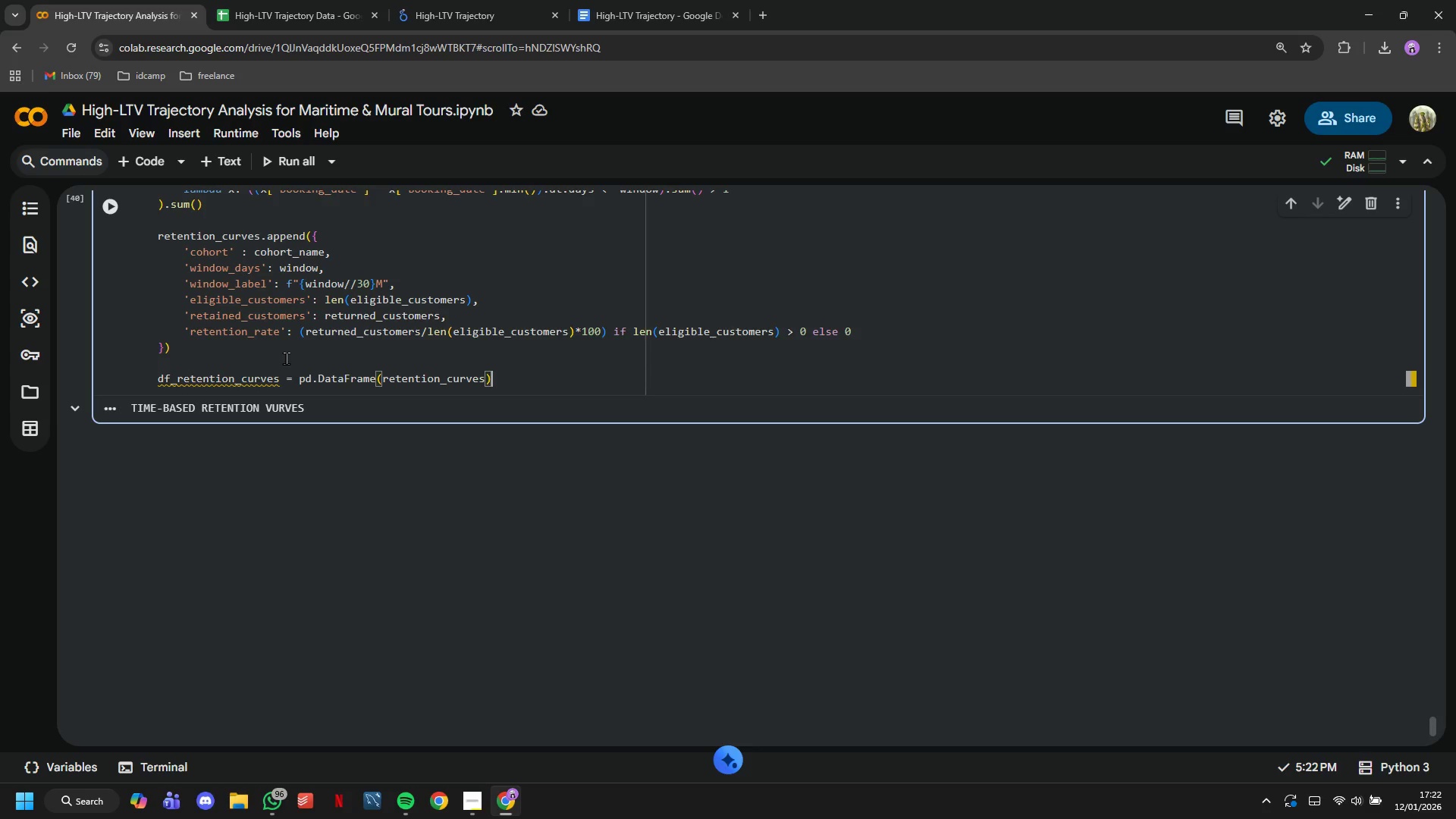 
 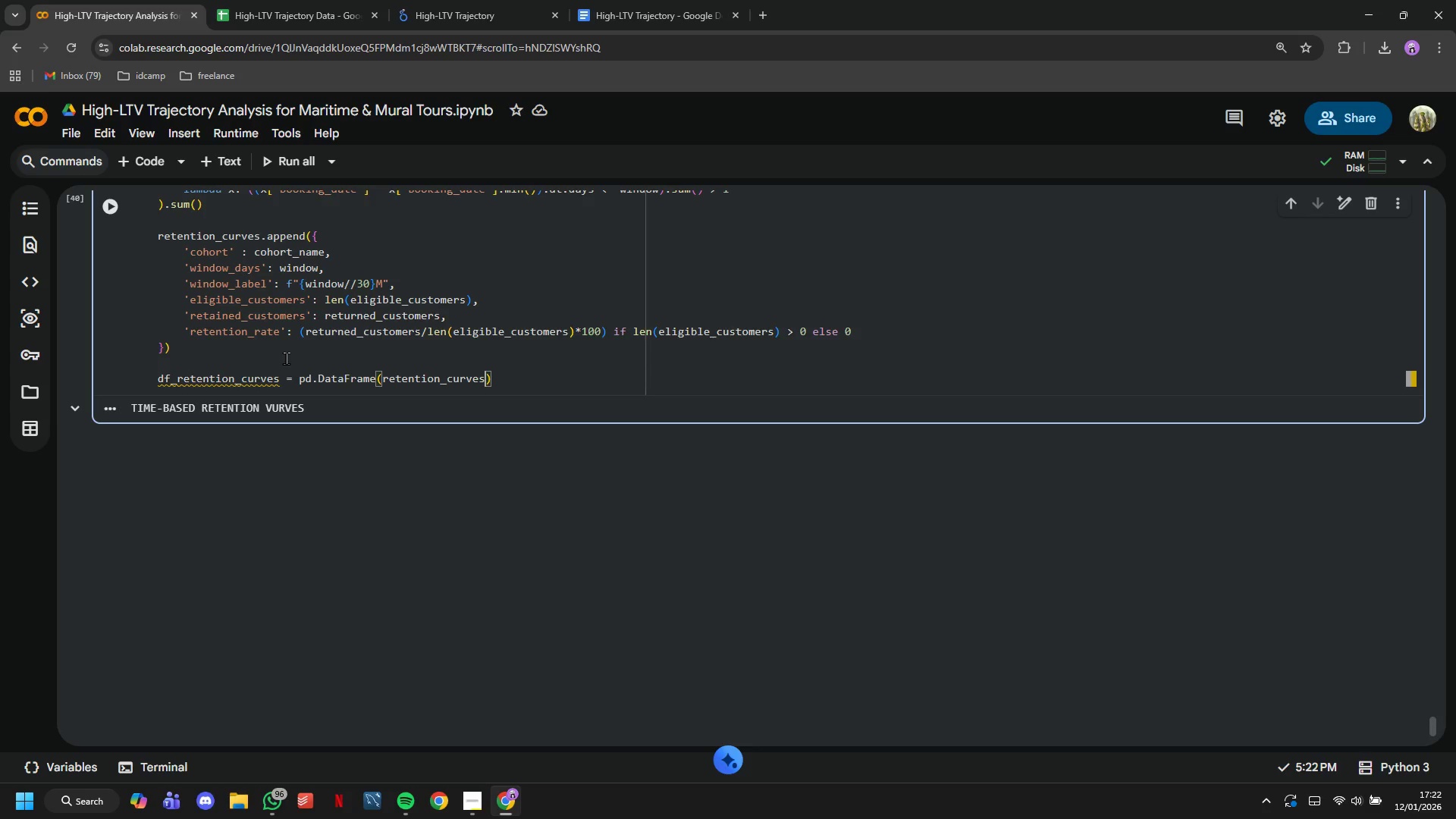 
key(ArrowRight)
 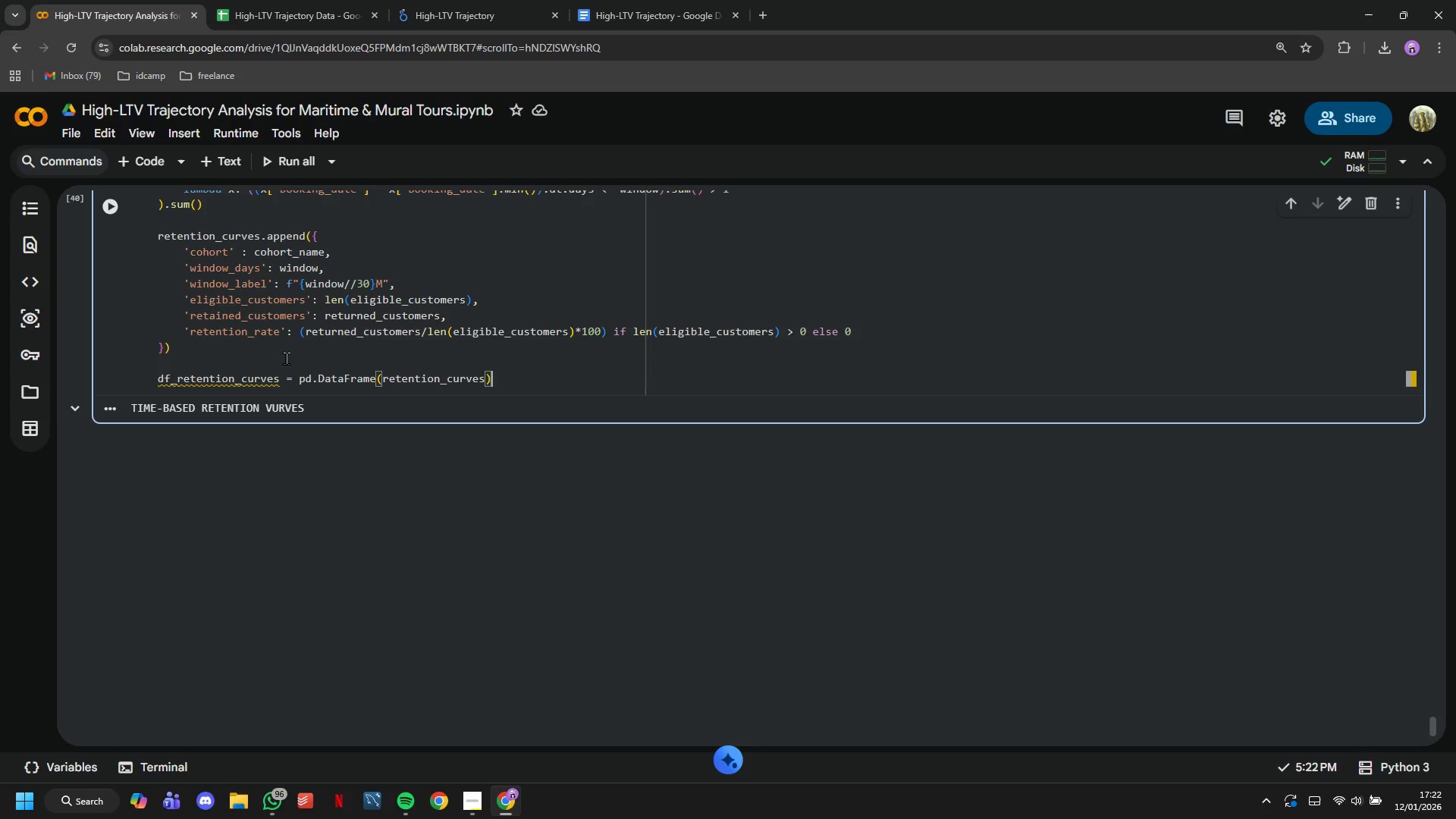 
key(ArrowRight)
 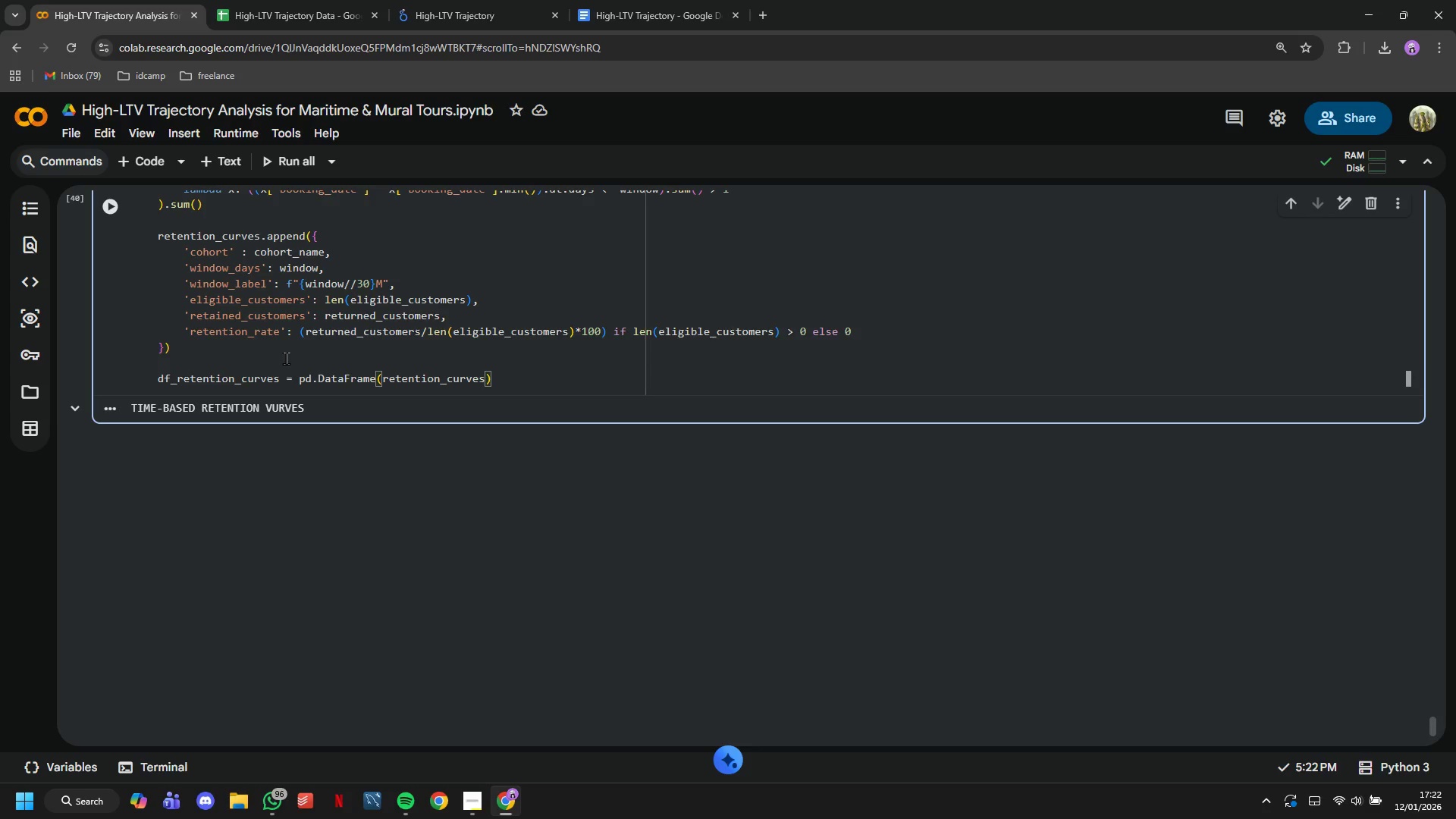 
key(Enter)
 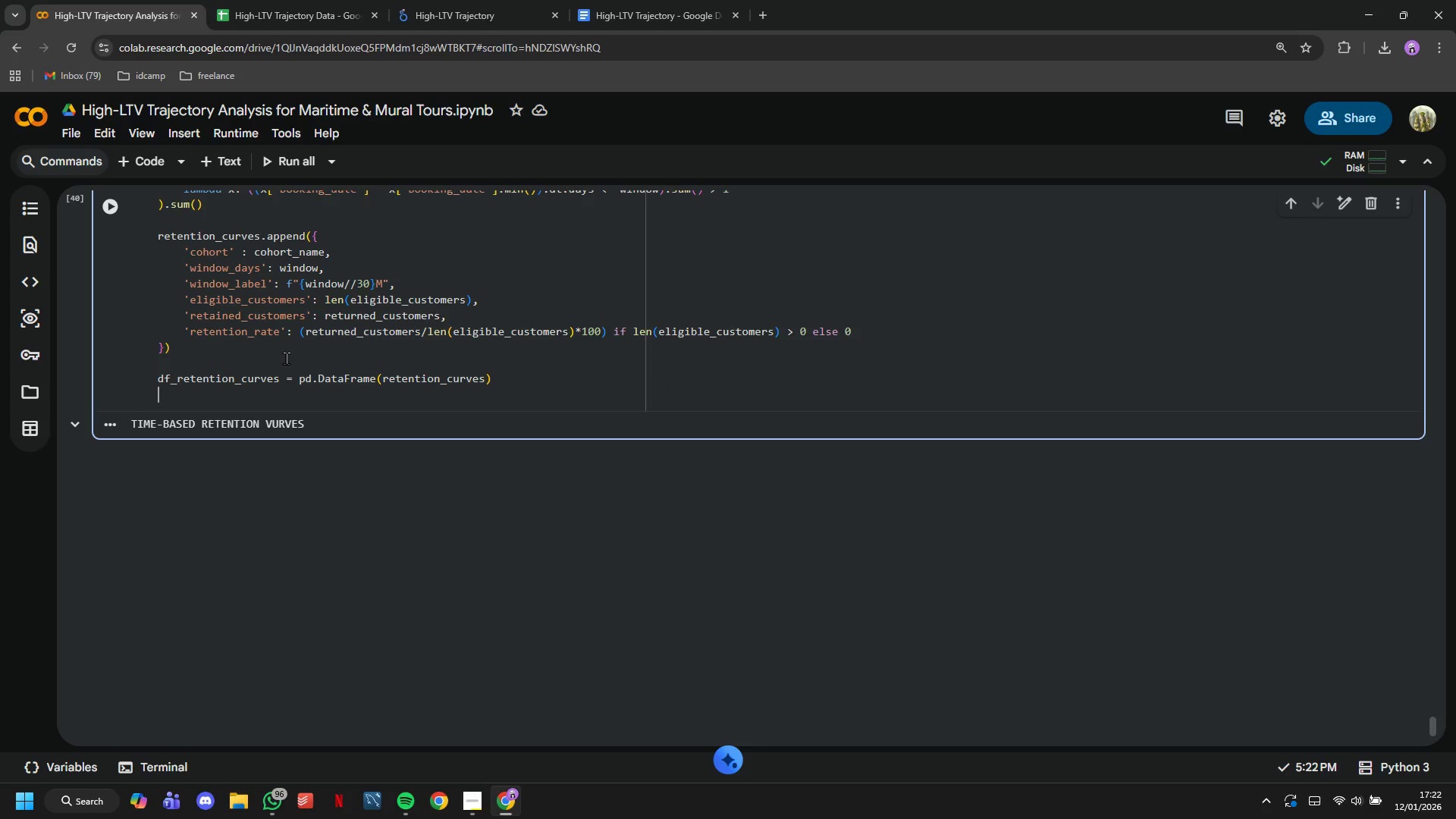 
type(print(f"Retention curves calu)
key(Backspace)
type(culated for {len(df_retention_curves)
 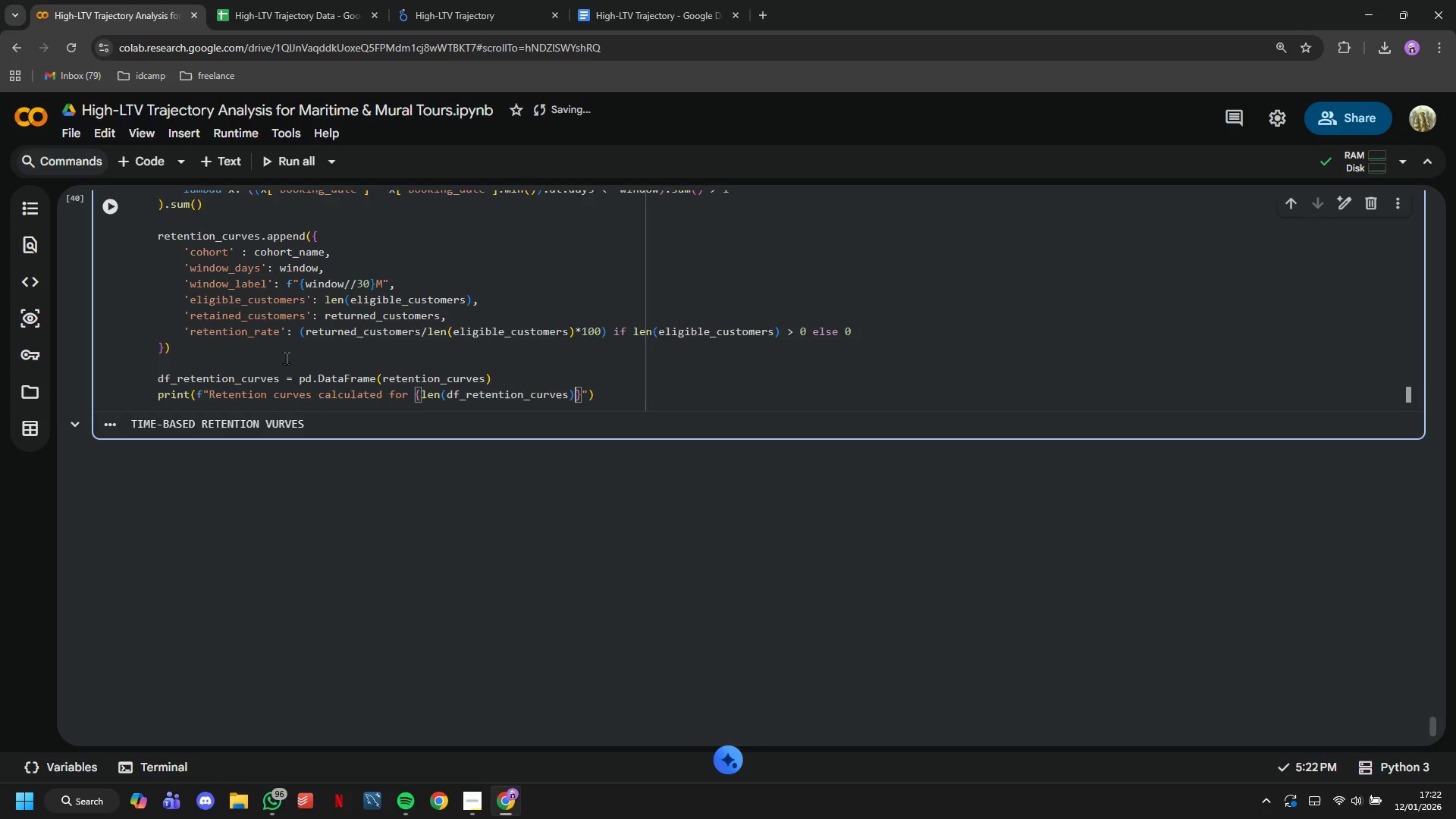 
 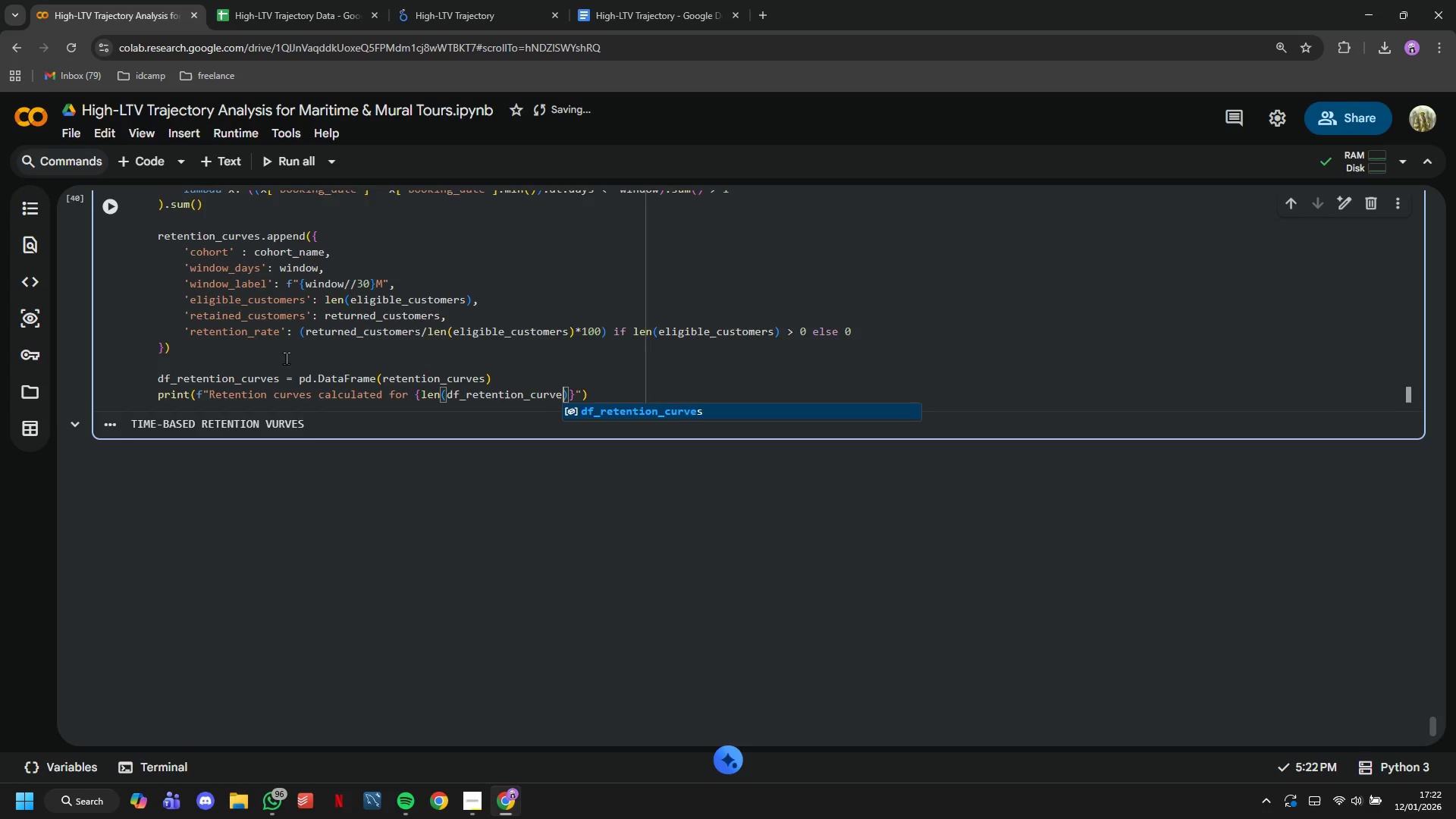 
key(ArrowRight)
 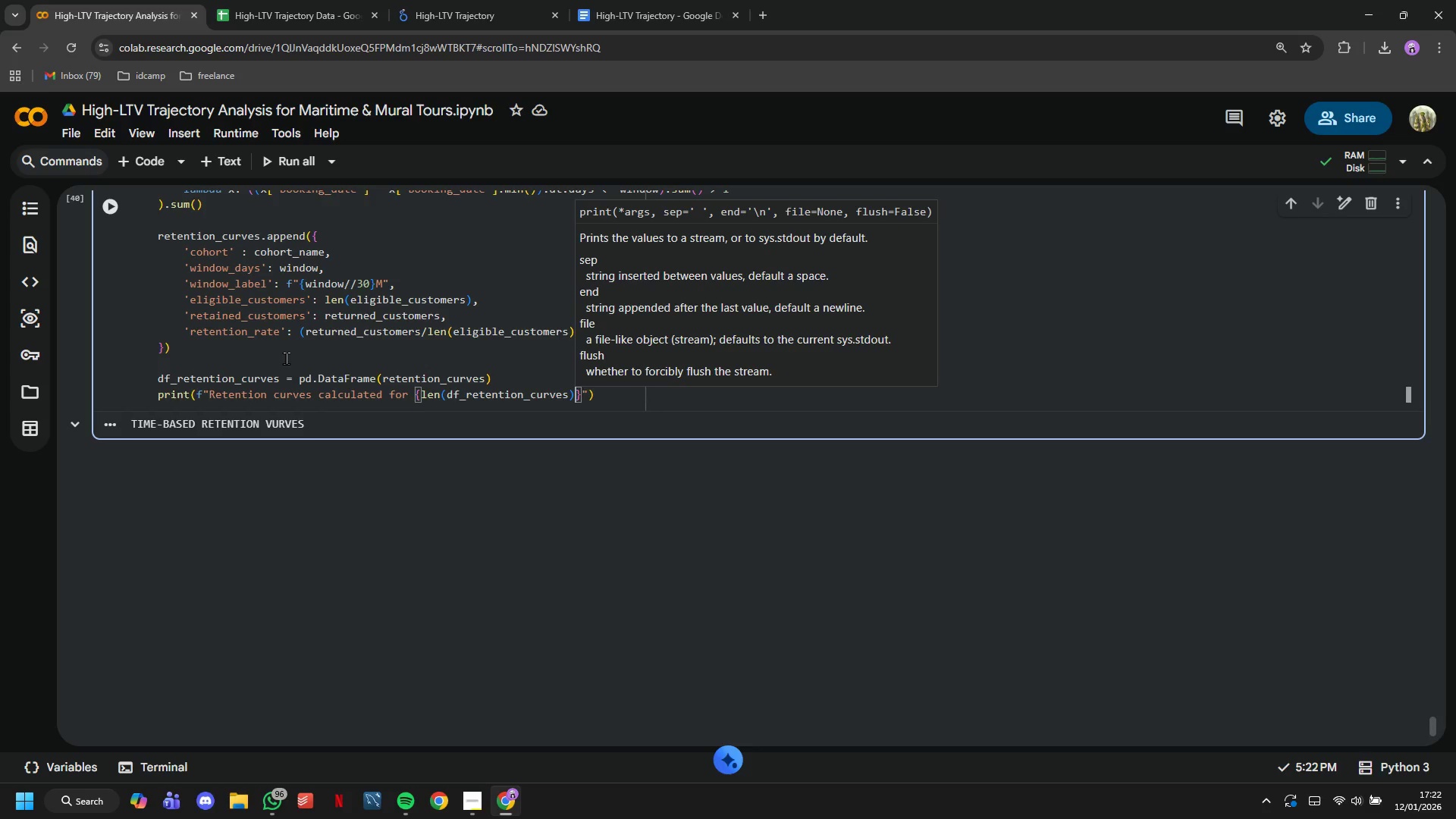 
key(ArrowRight)
 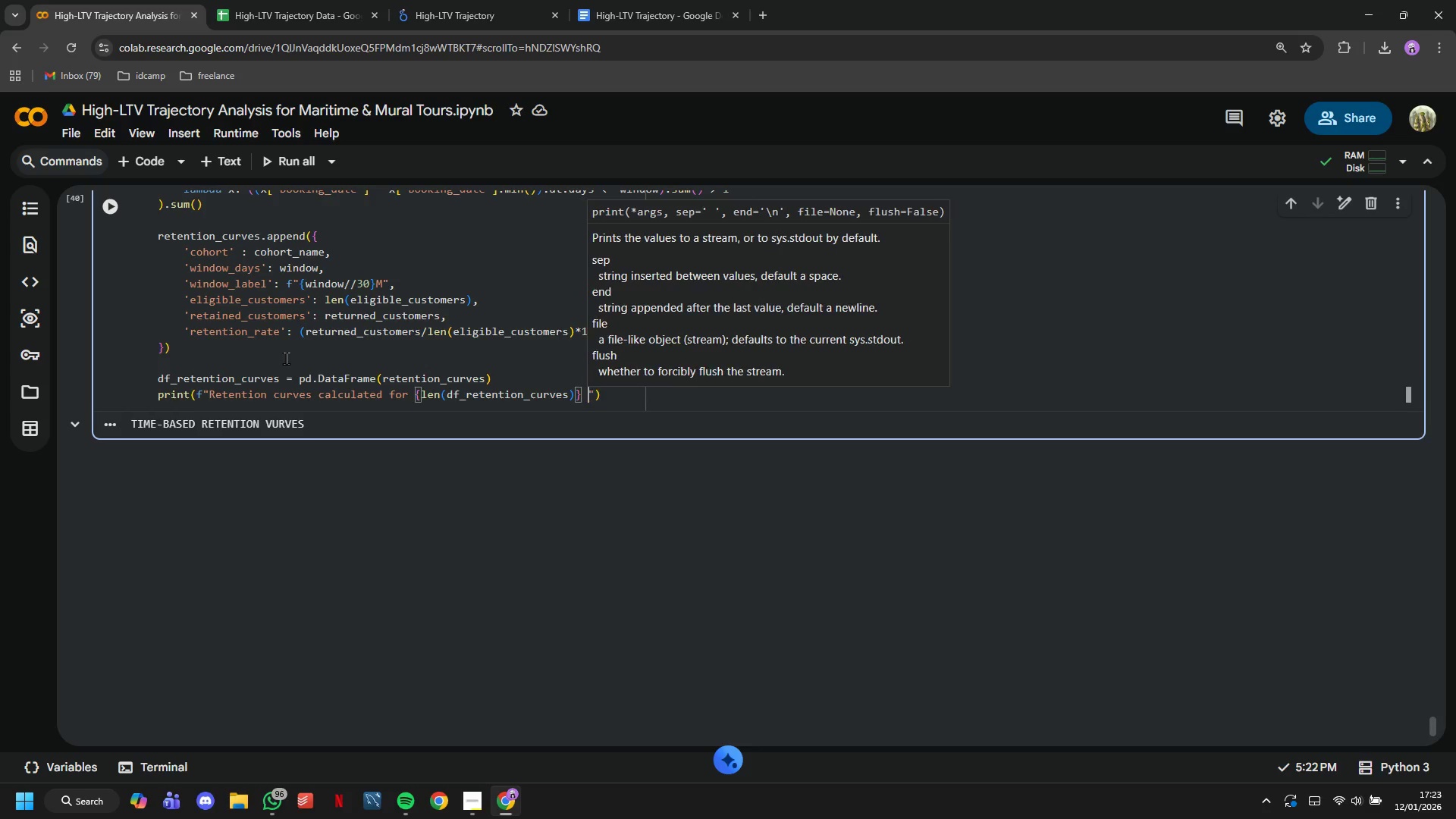 
type( cog)
key(Backspace)
type(hort-wise combinations)
 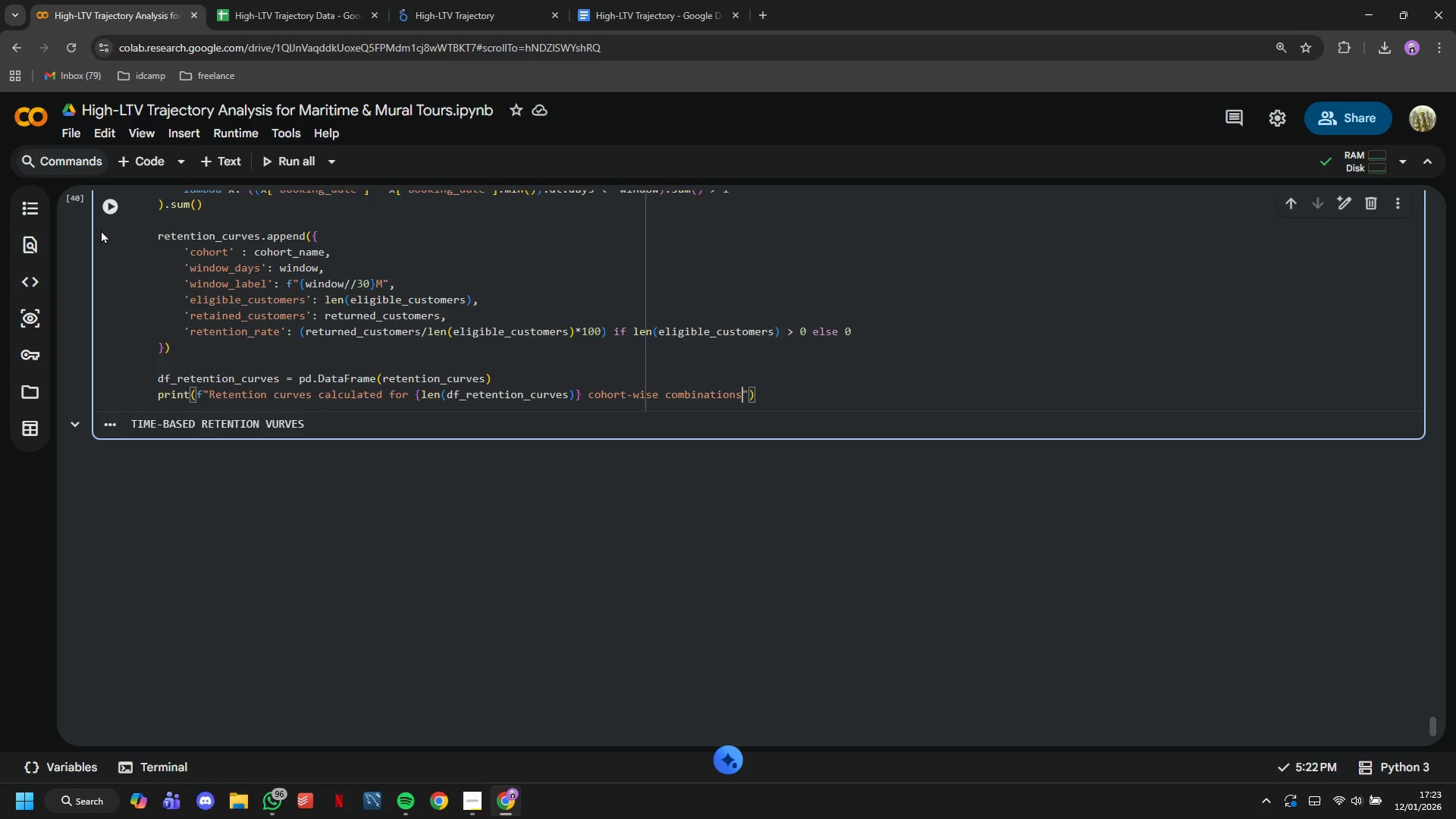 
left_click([105, 217])
 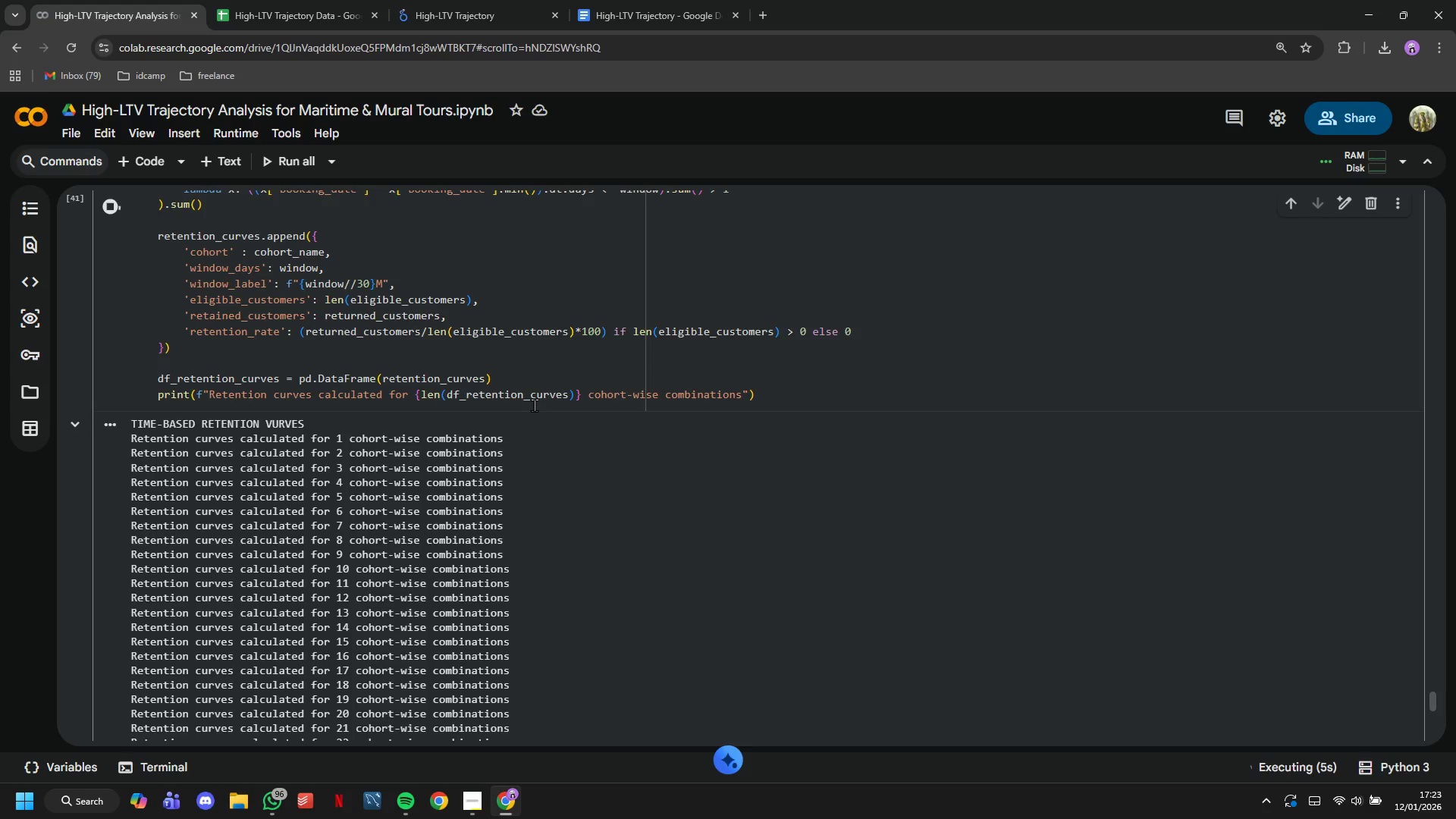 
wait(7.3)
 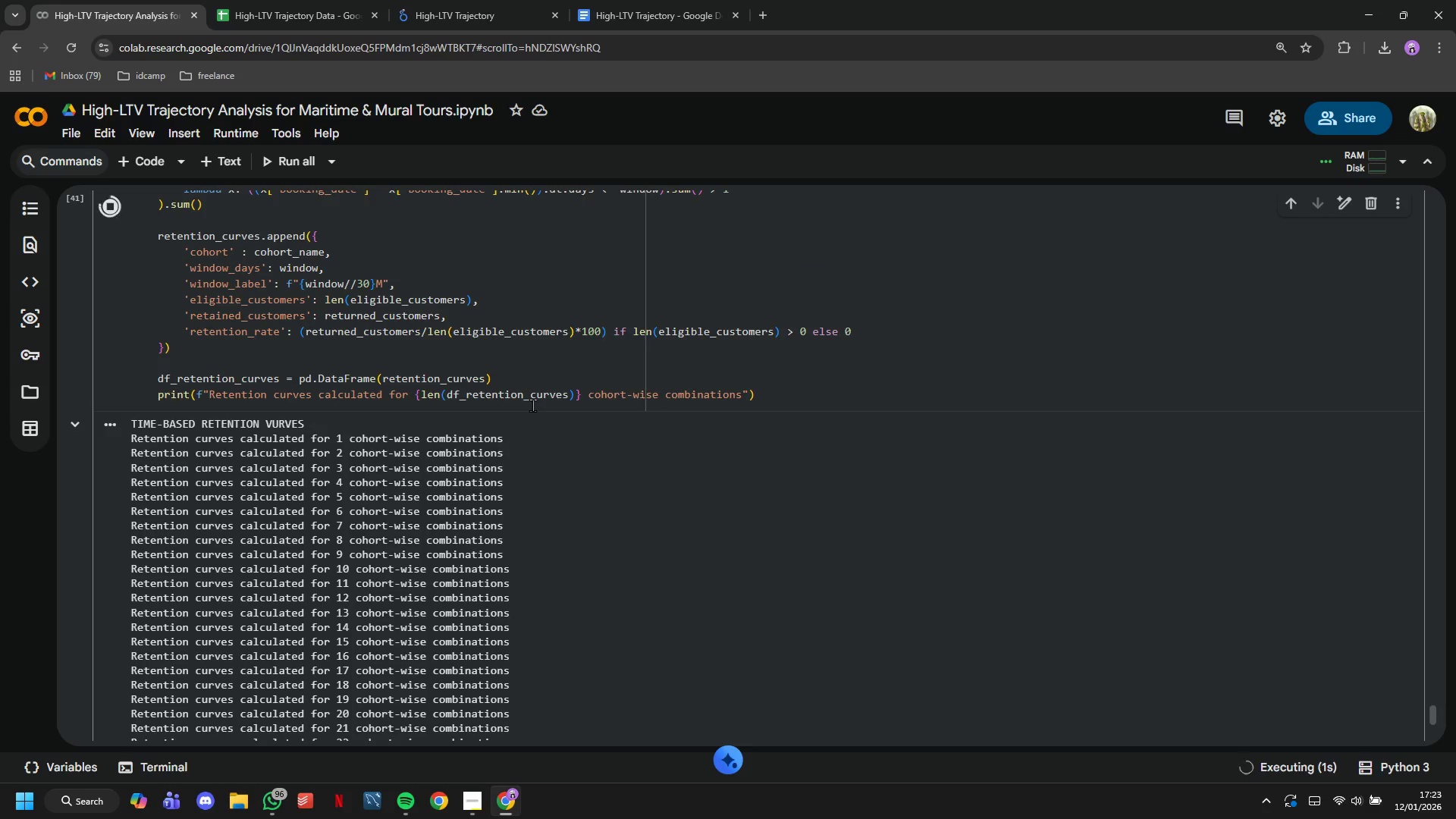 
left_click([155, 380])
 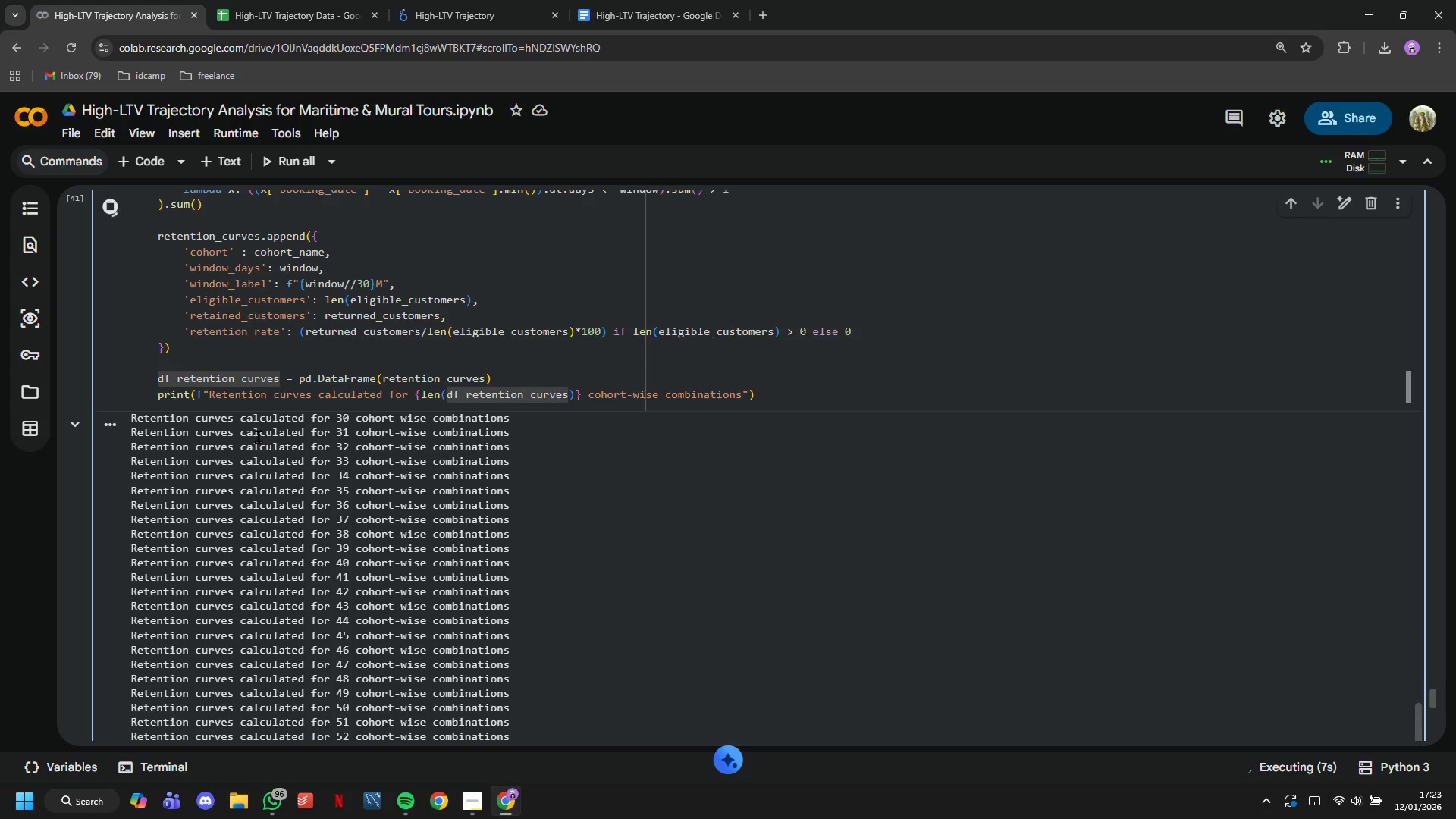 
key(Backspace)
 